 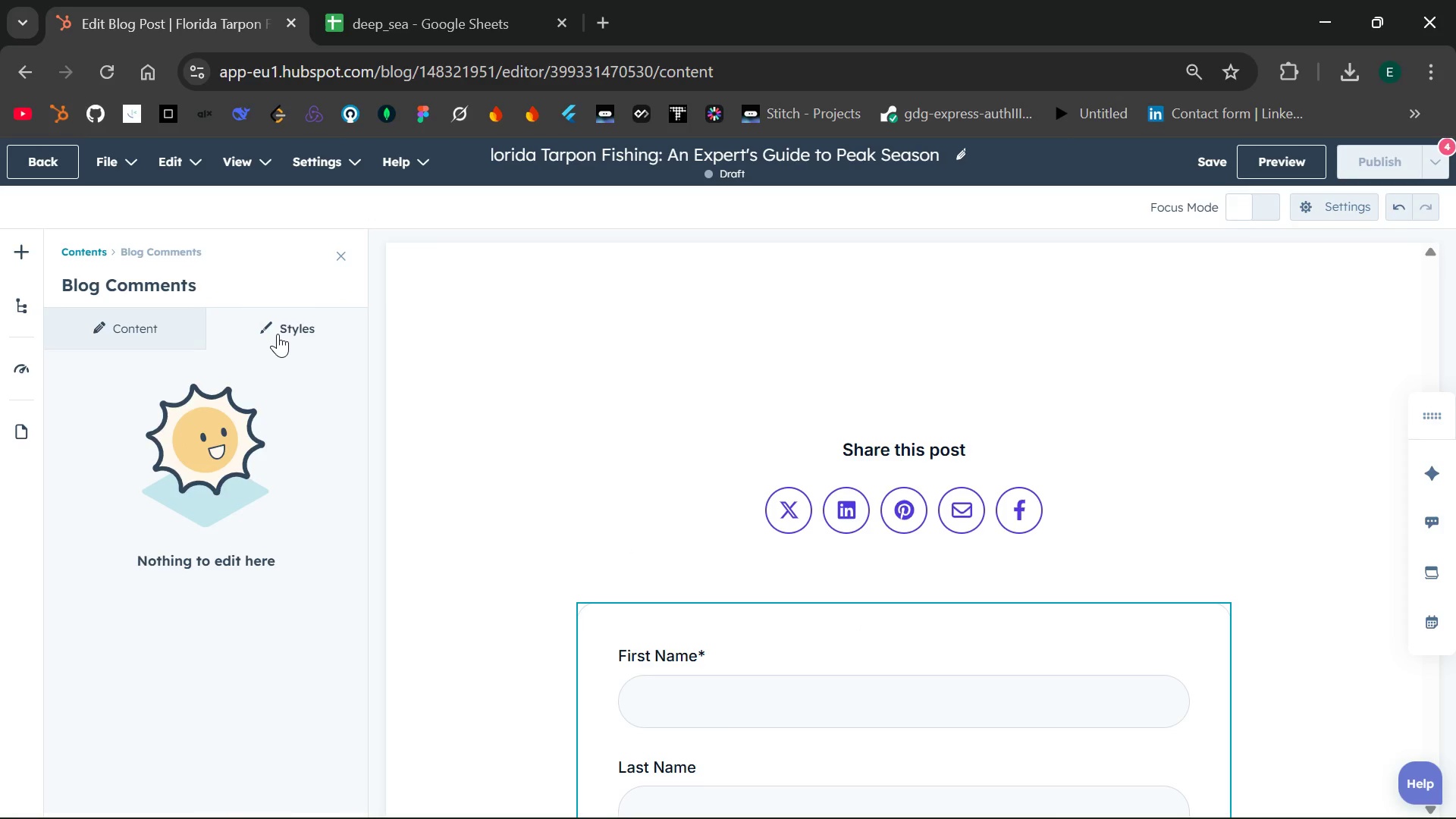 
left_click([164, 337])
 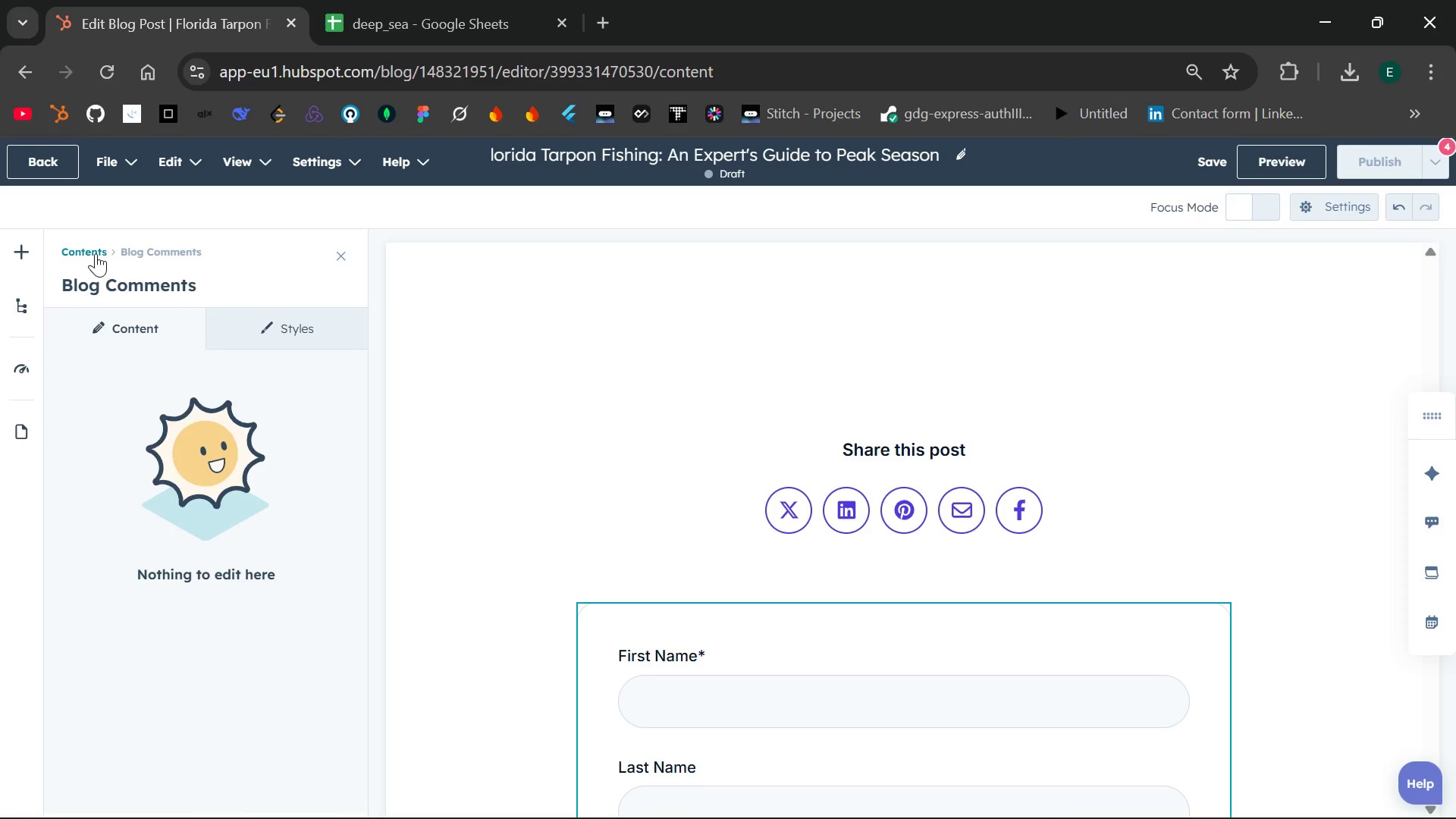 
left_click([96, 253])
 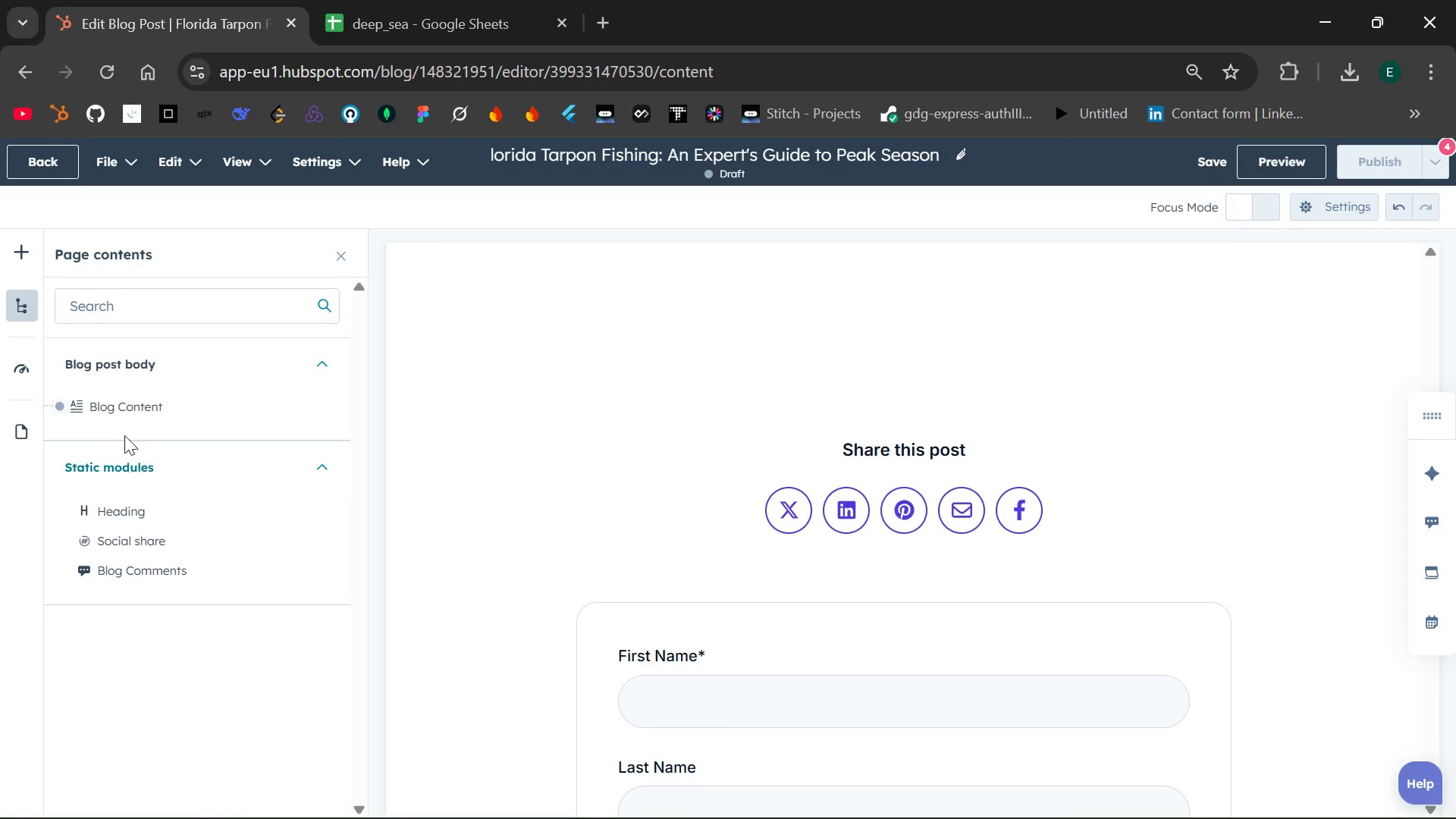 
left_click([111, 409])
 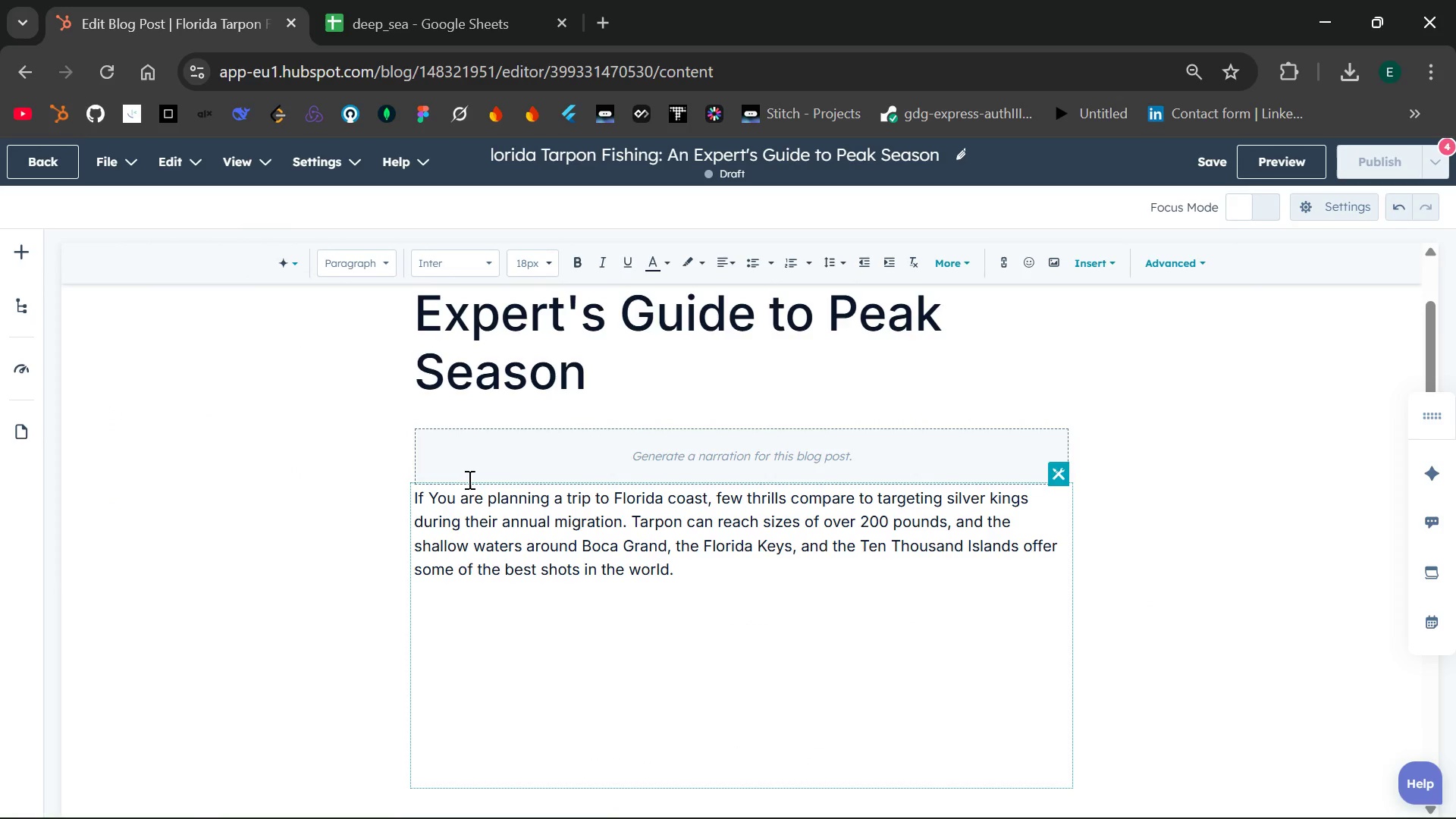 
left_click([23, 258])
 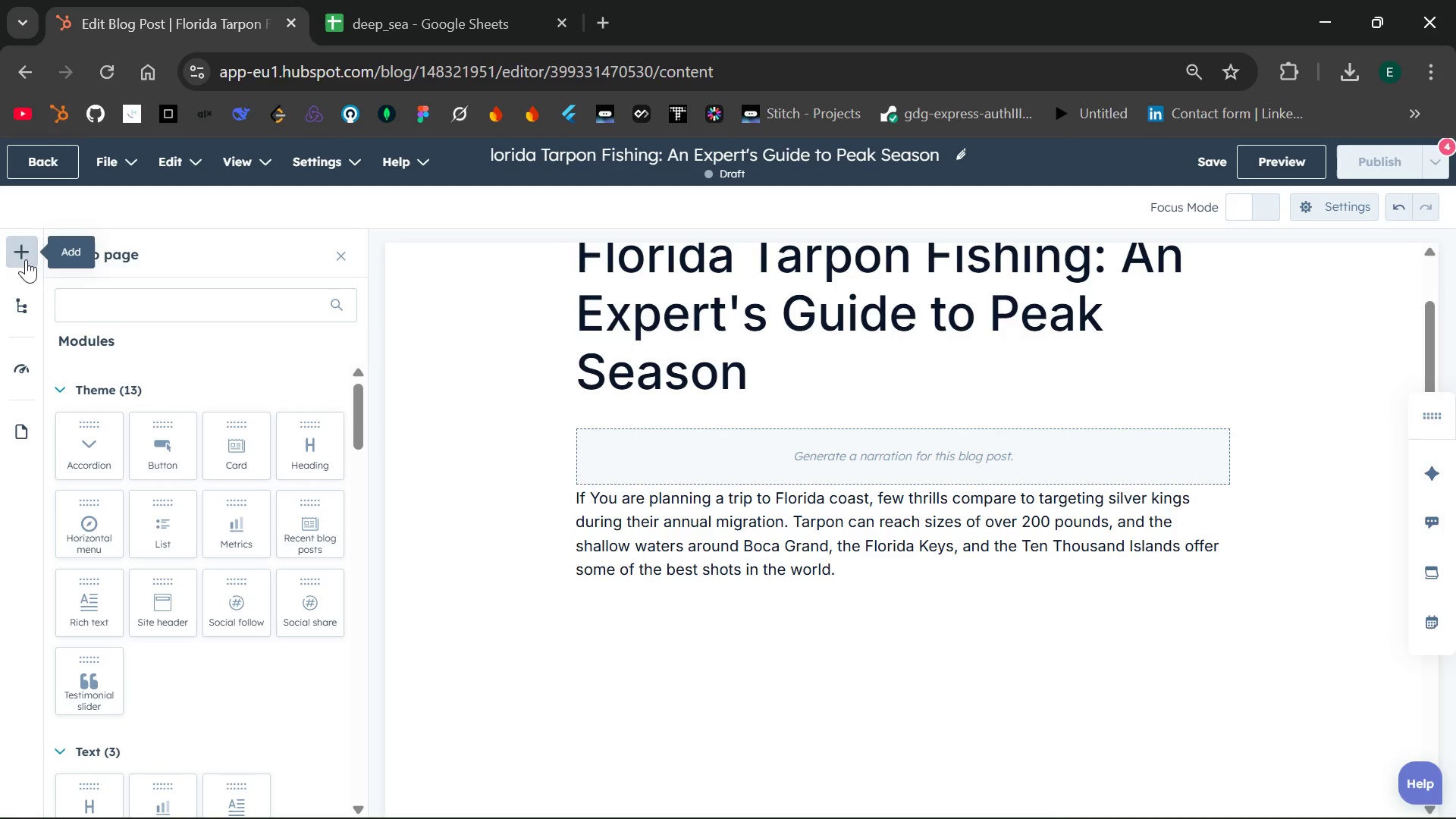 
mouse_move([171, 517])
 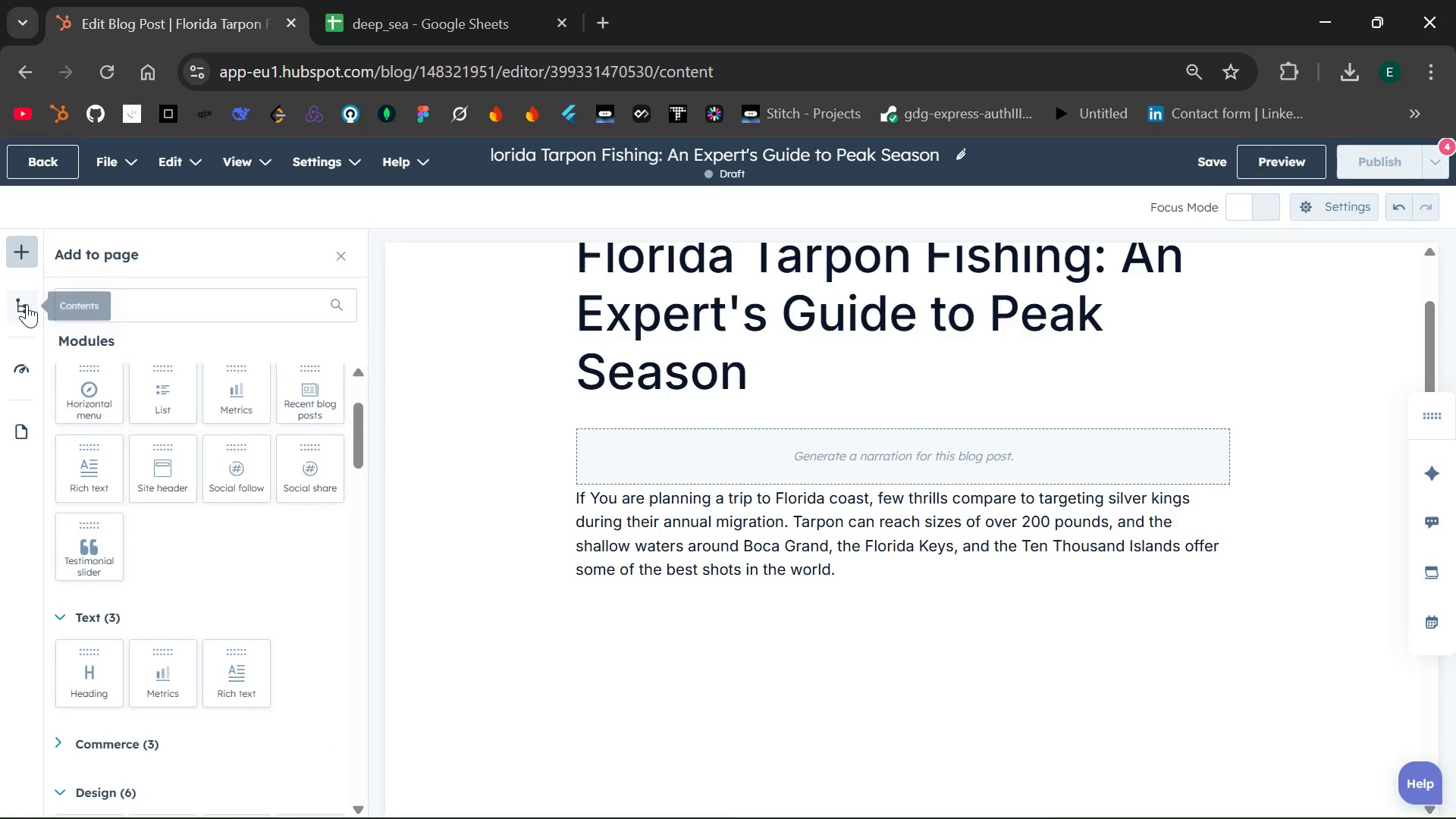 
left_click([27, 304])
 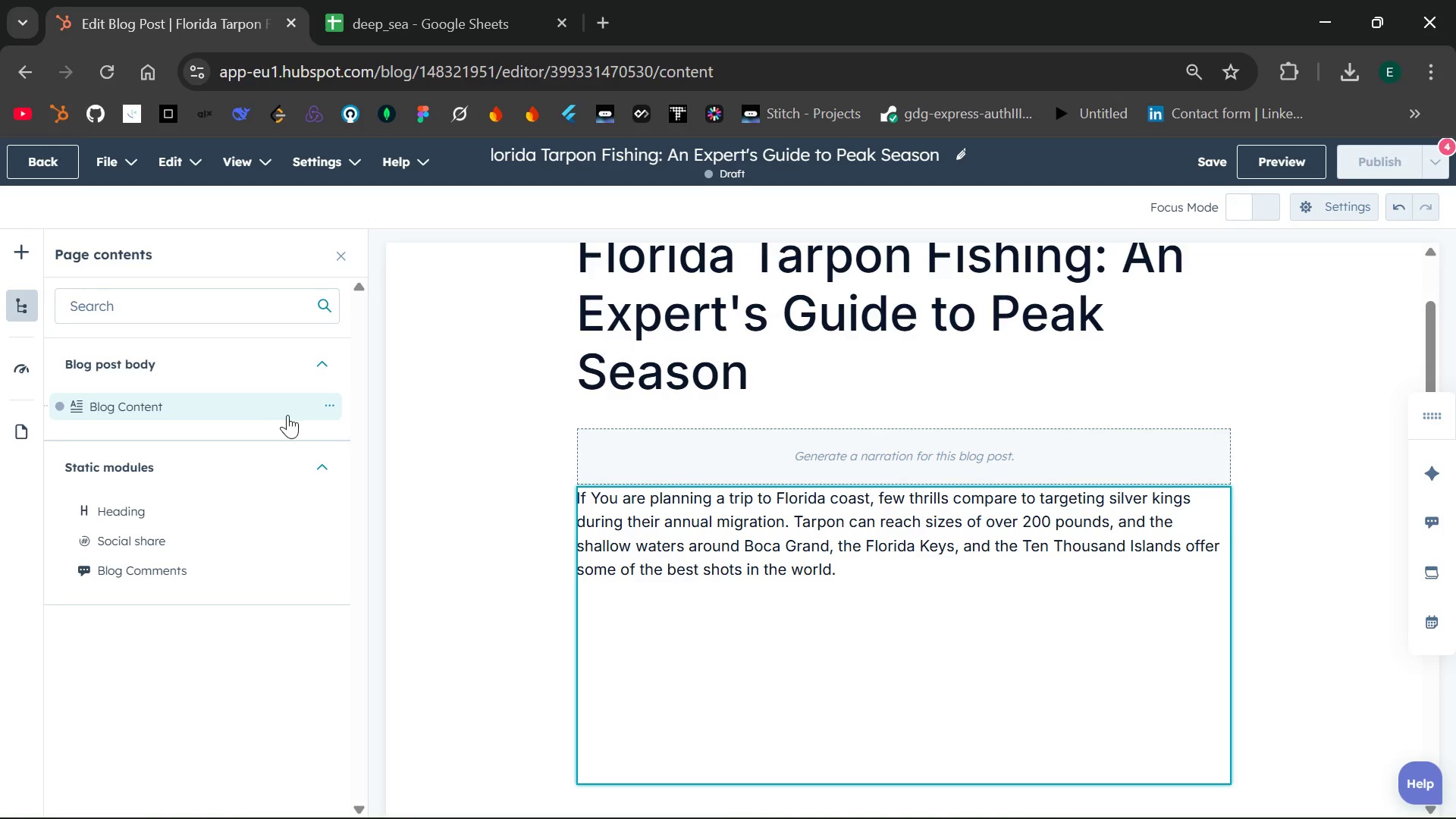 
left_click([326, 403])
 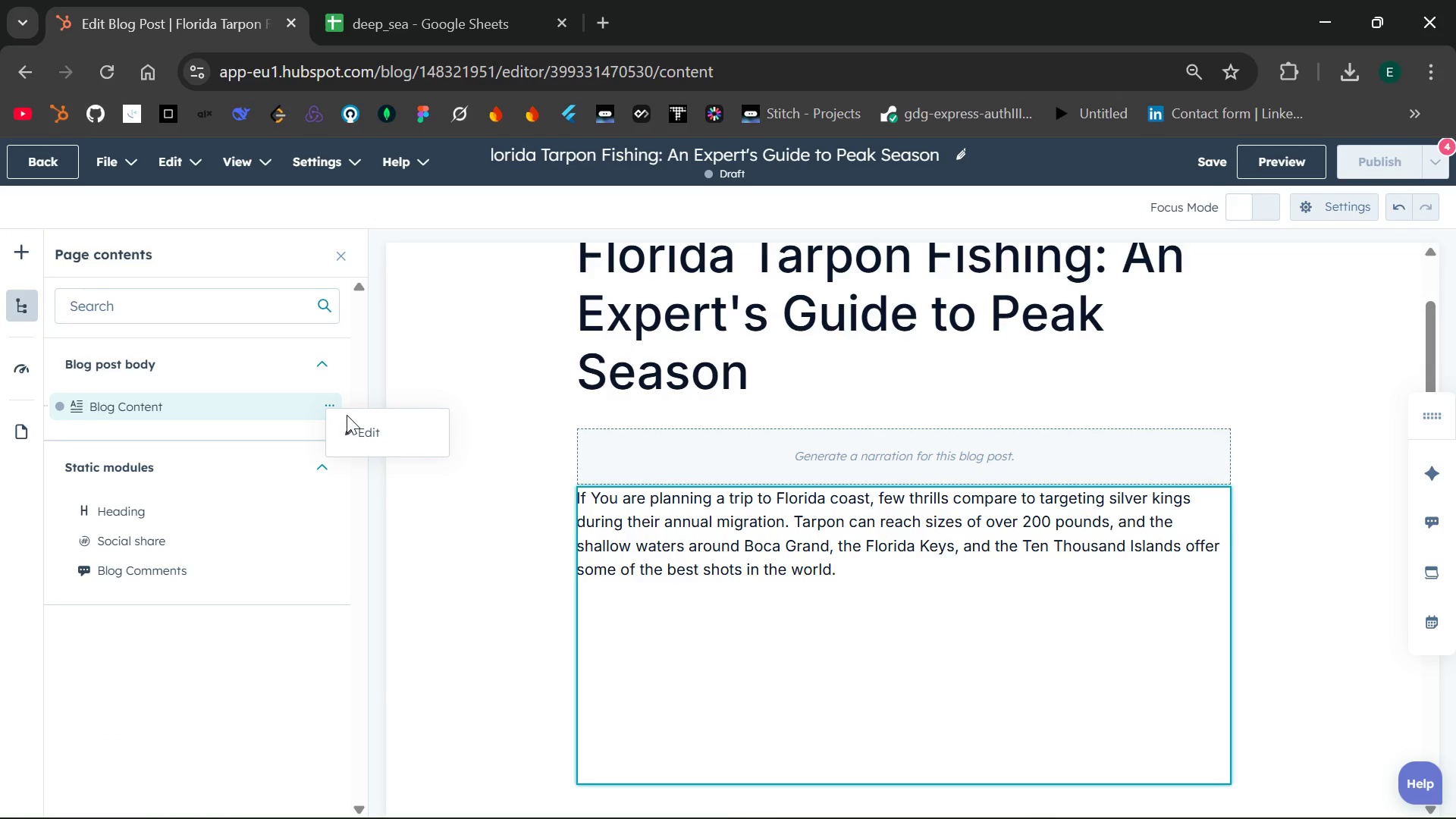 
left_click([350, 419])
 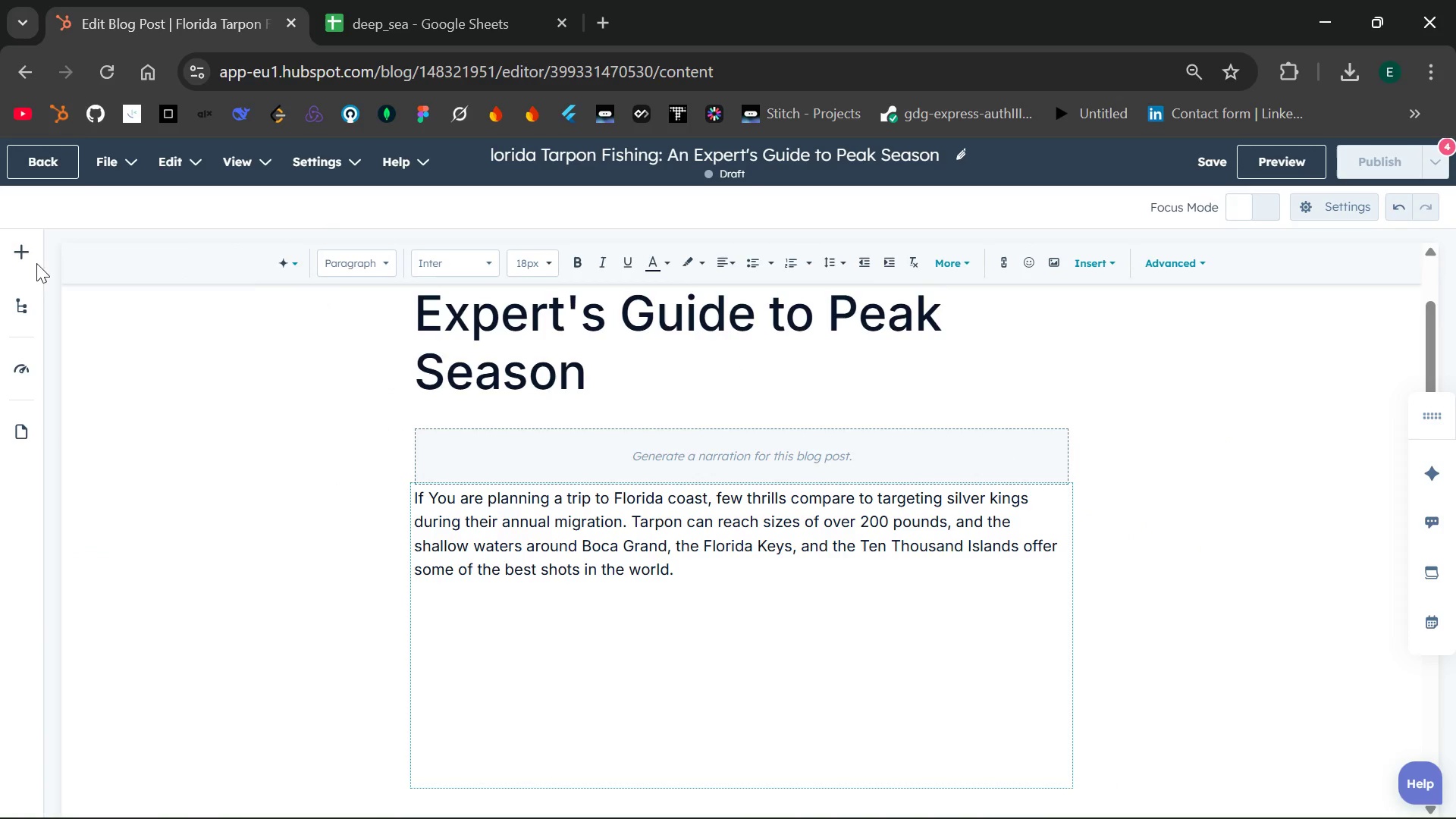 
left_click([13, 247])
 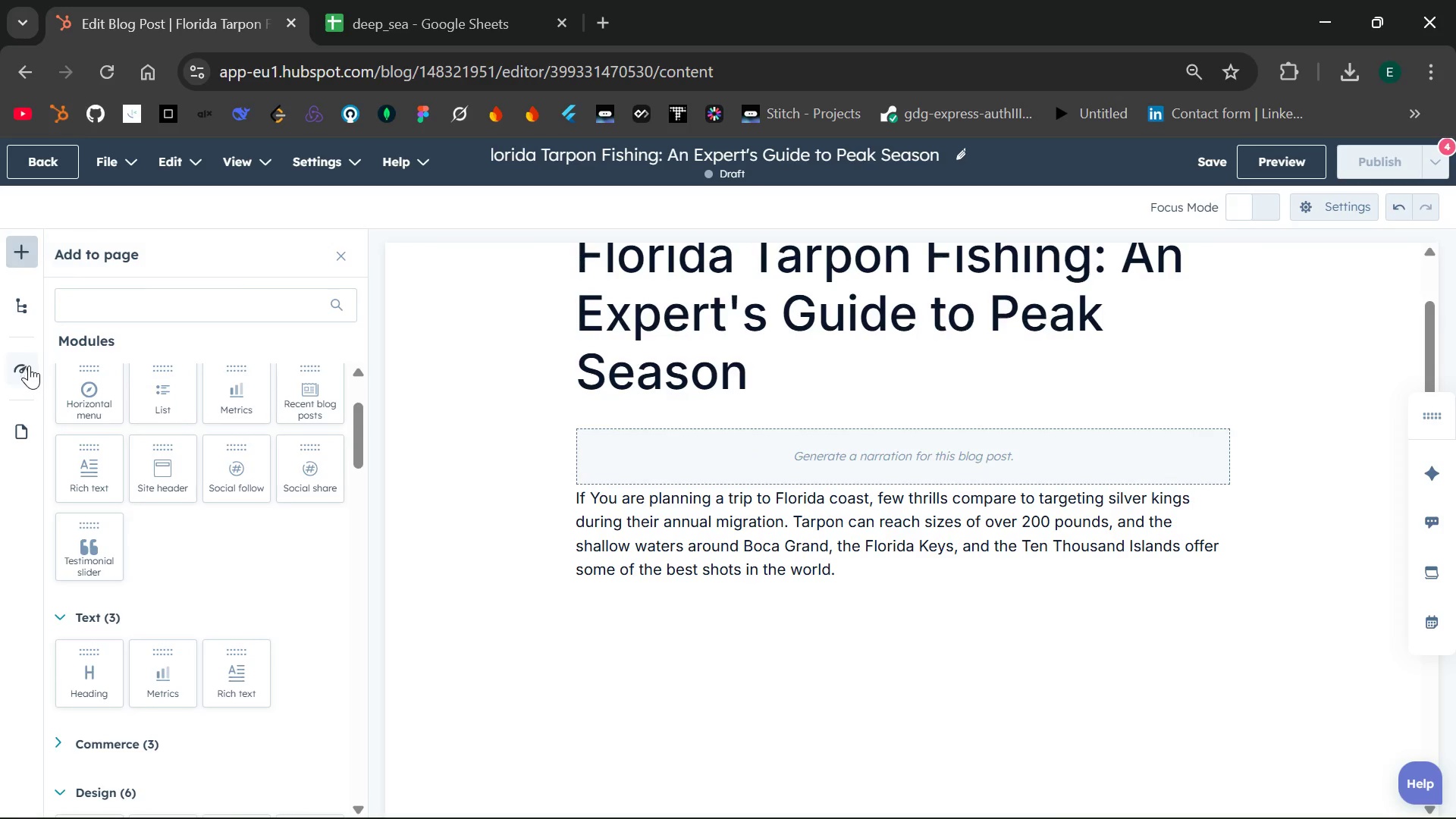 
left_click([29, 366])
 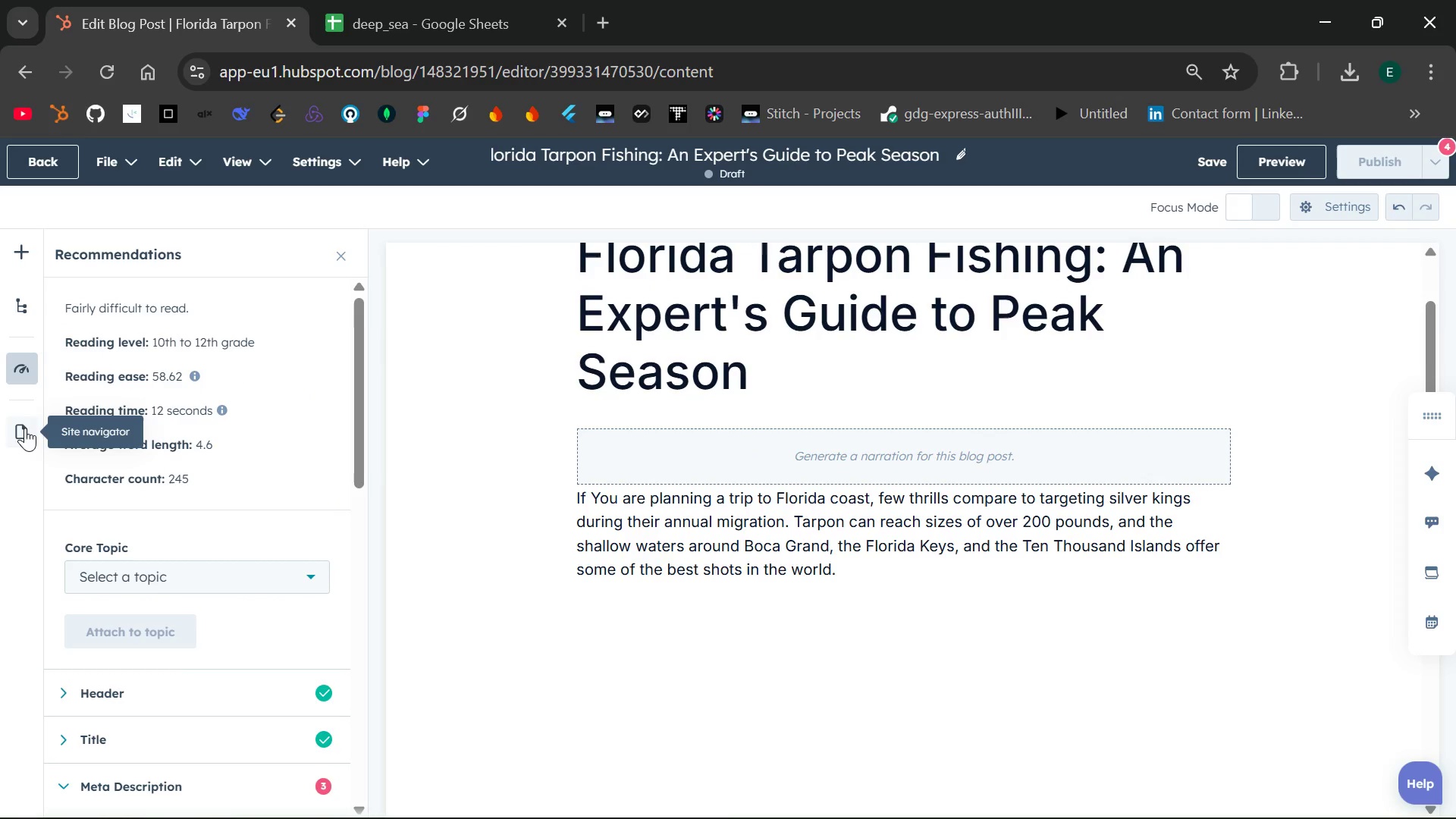 
left_click([25, 428])
 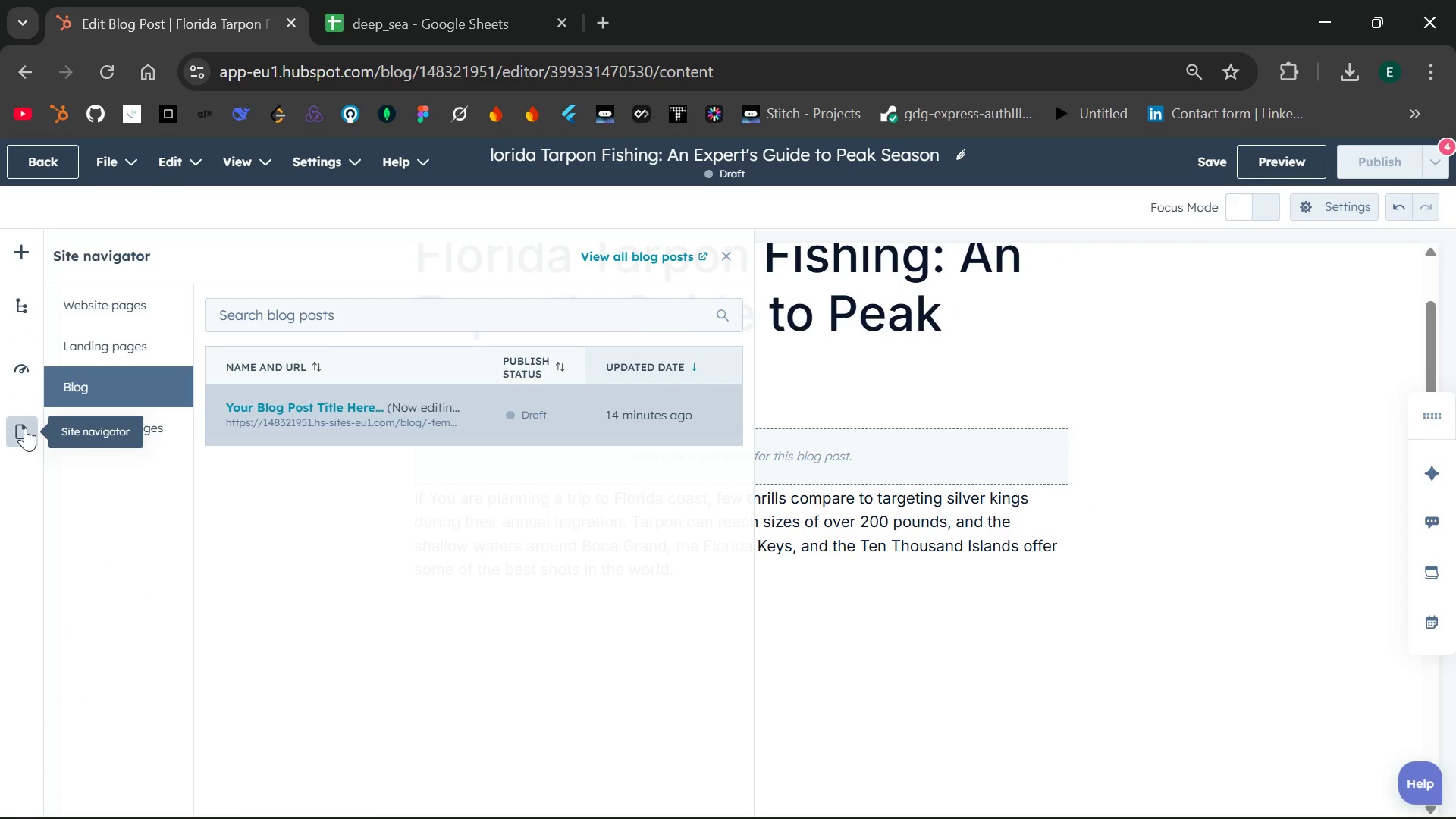 
mouse_move([126, 477])
 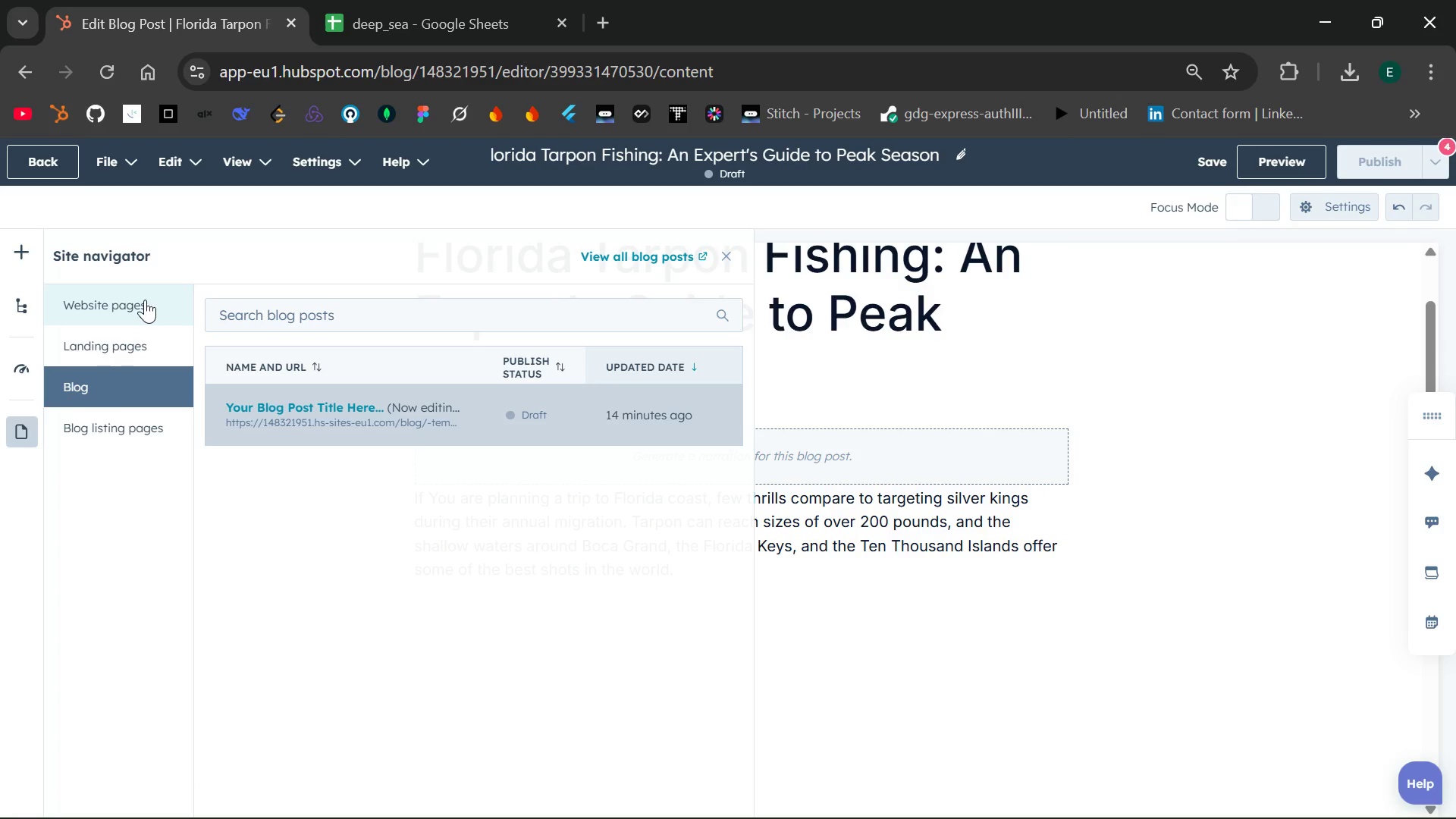 
wait(6.08)
 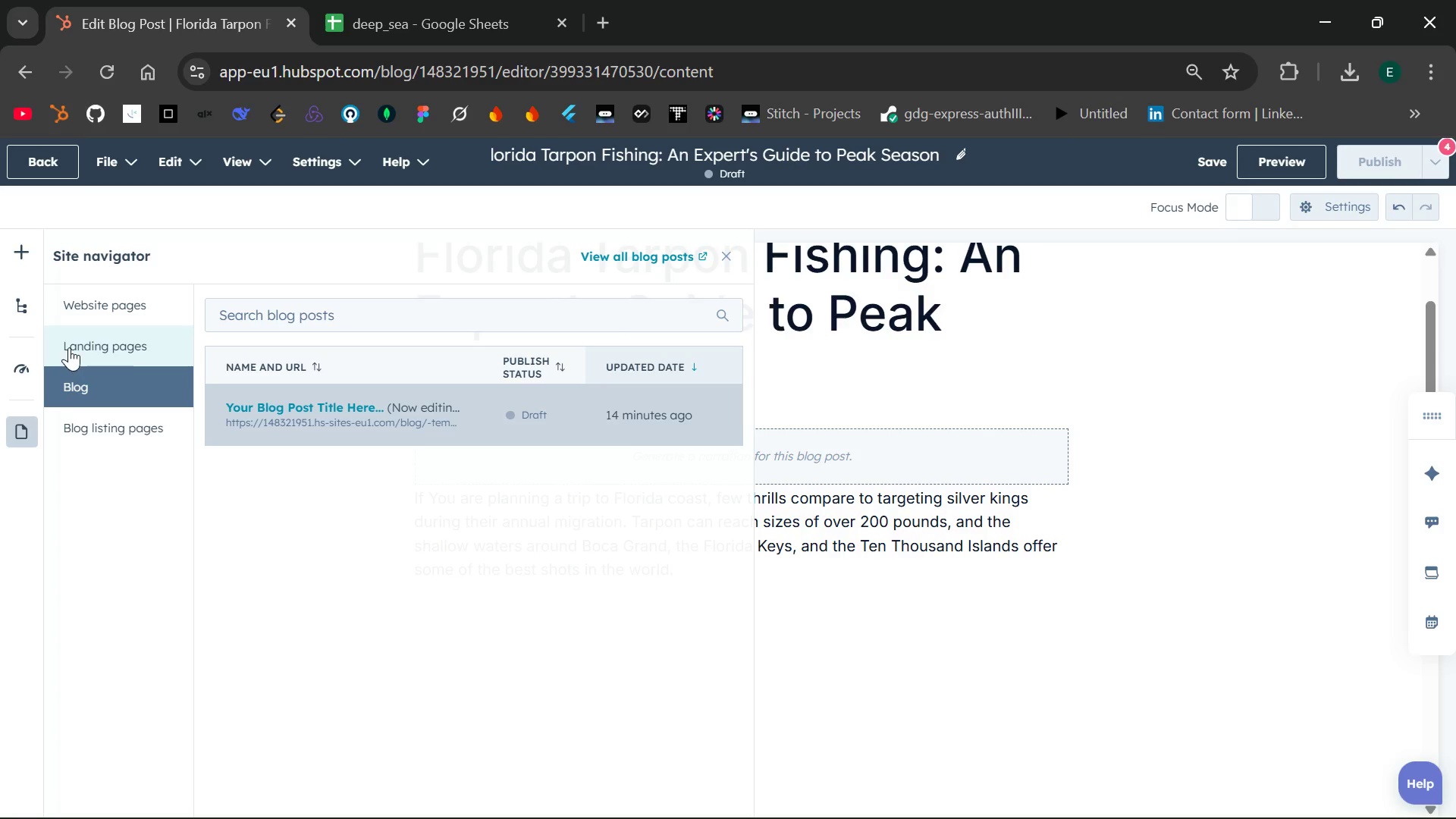 
left_click([145, 300])
 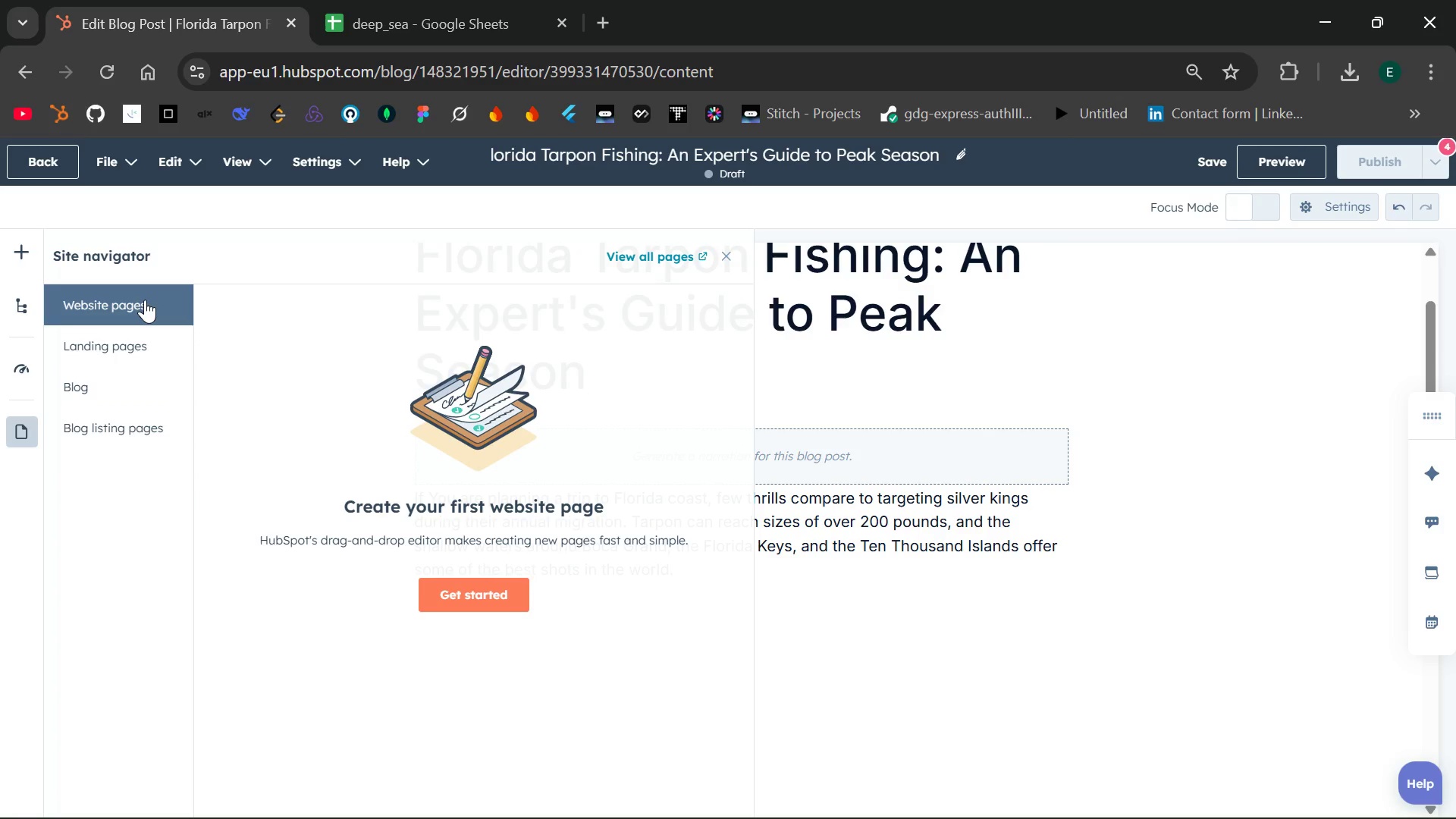 
left_click([146, 346])
 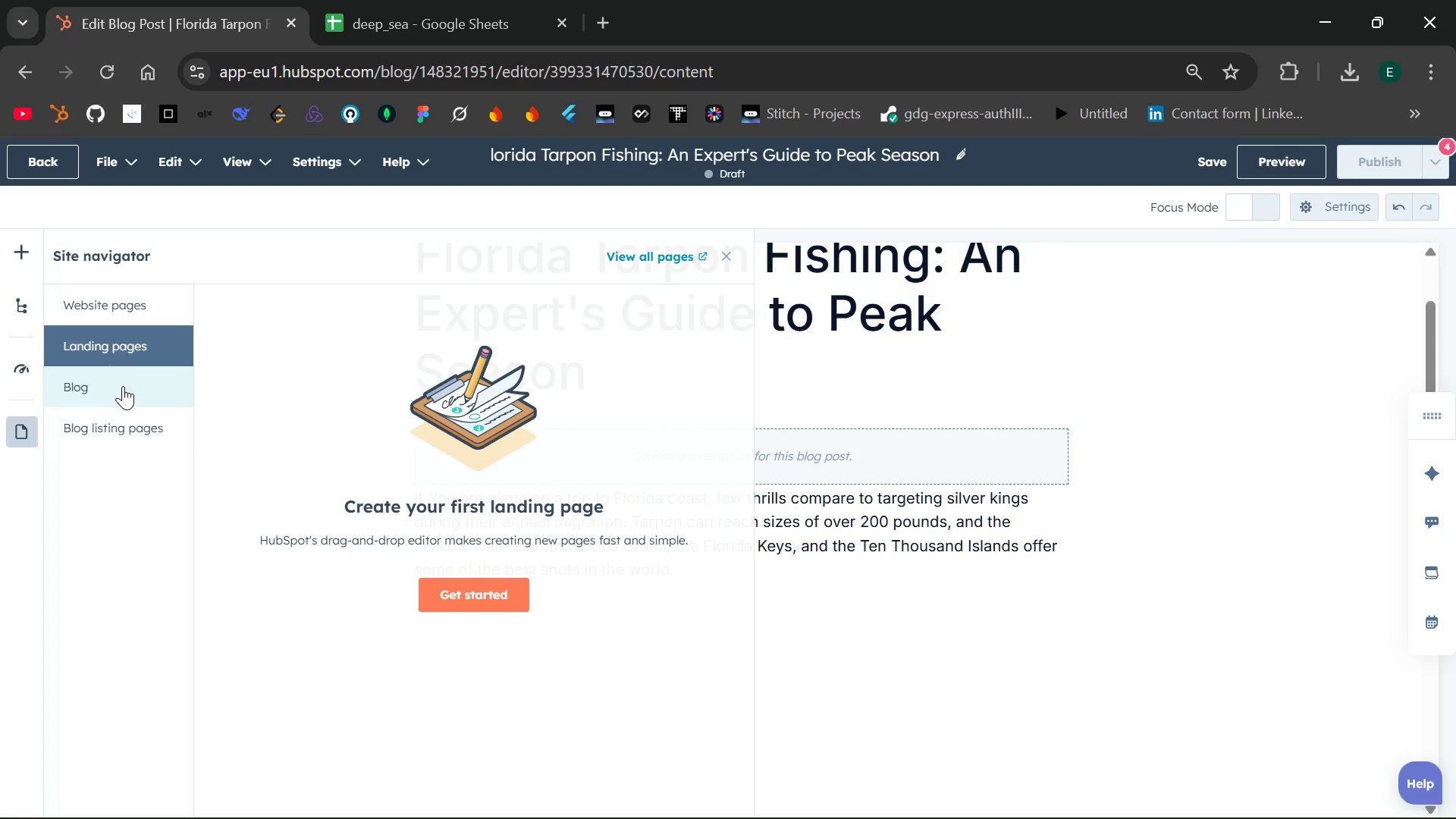 
left_click([123, 386])
 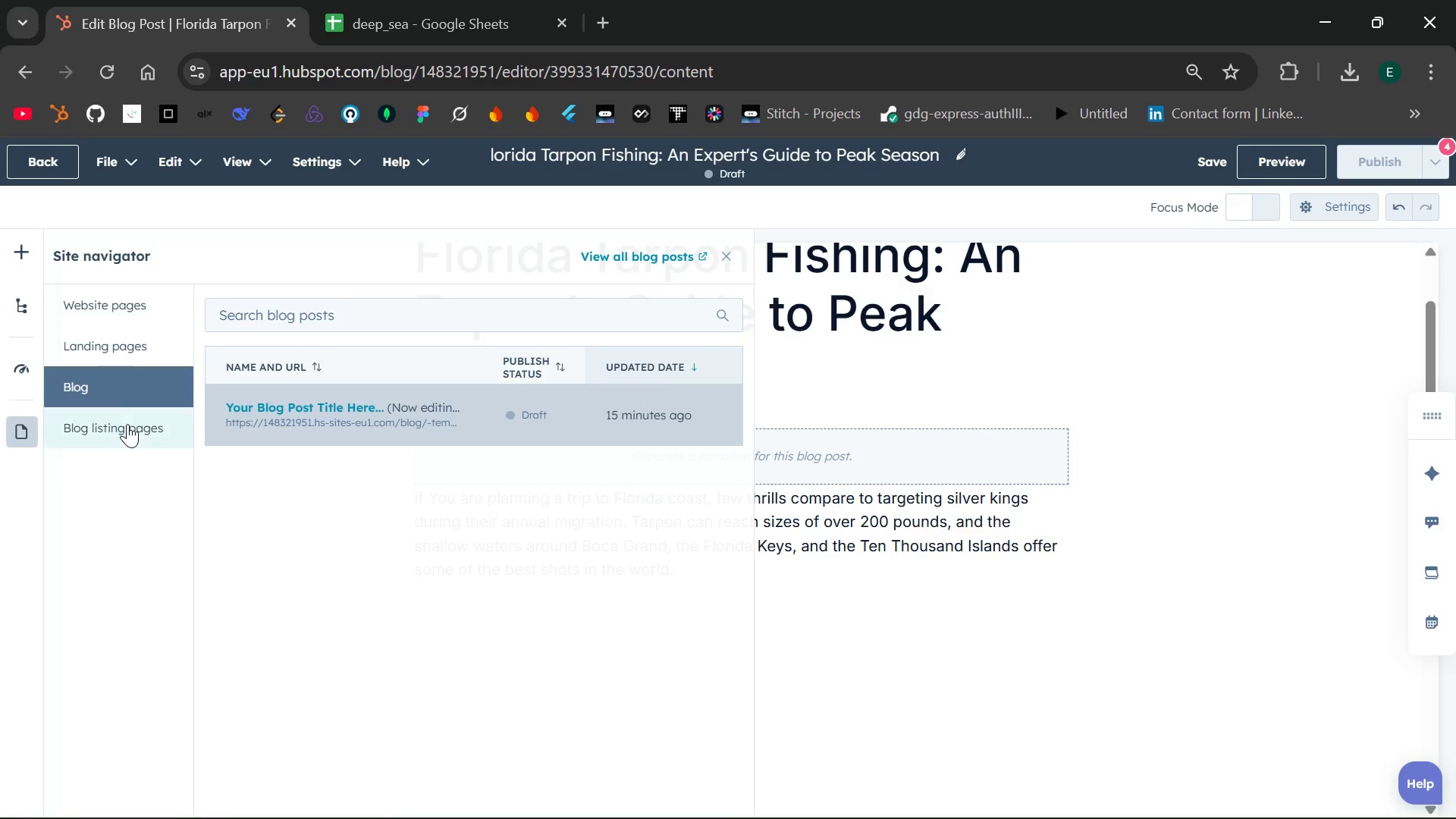 
left_click([127, 425])
 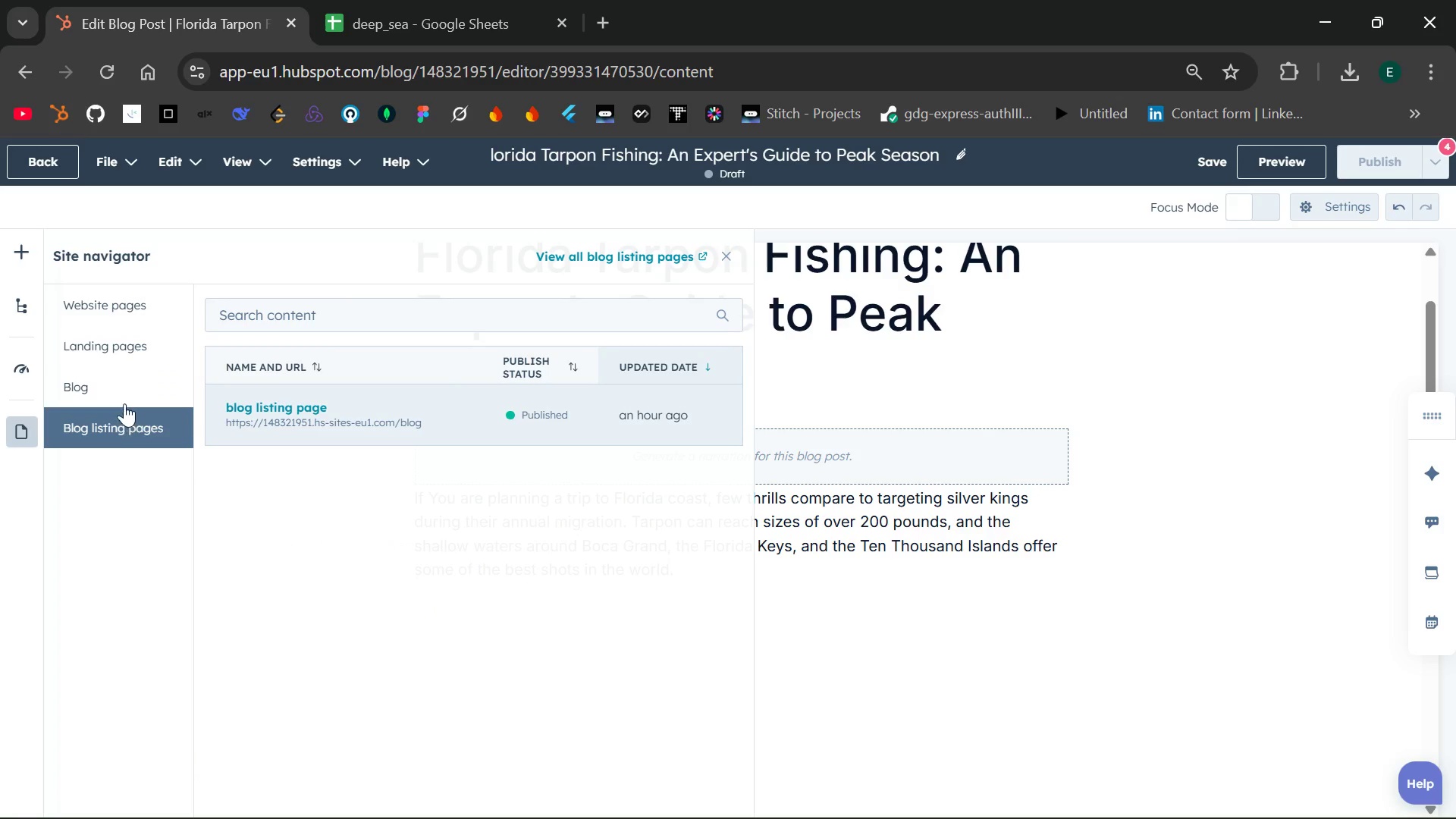 
left_click([124, 400])
 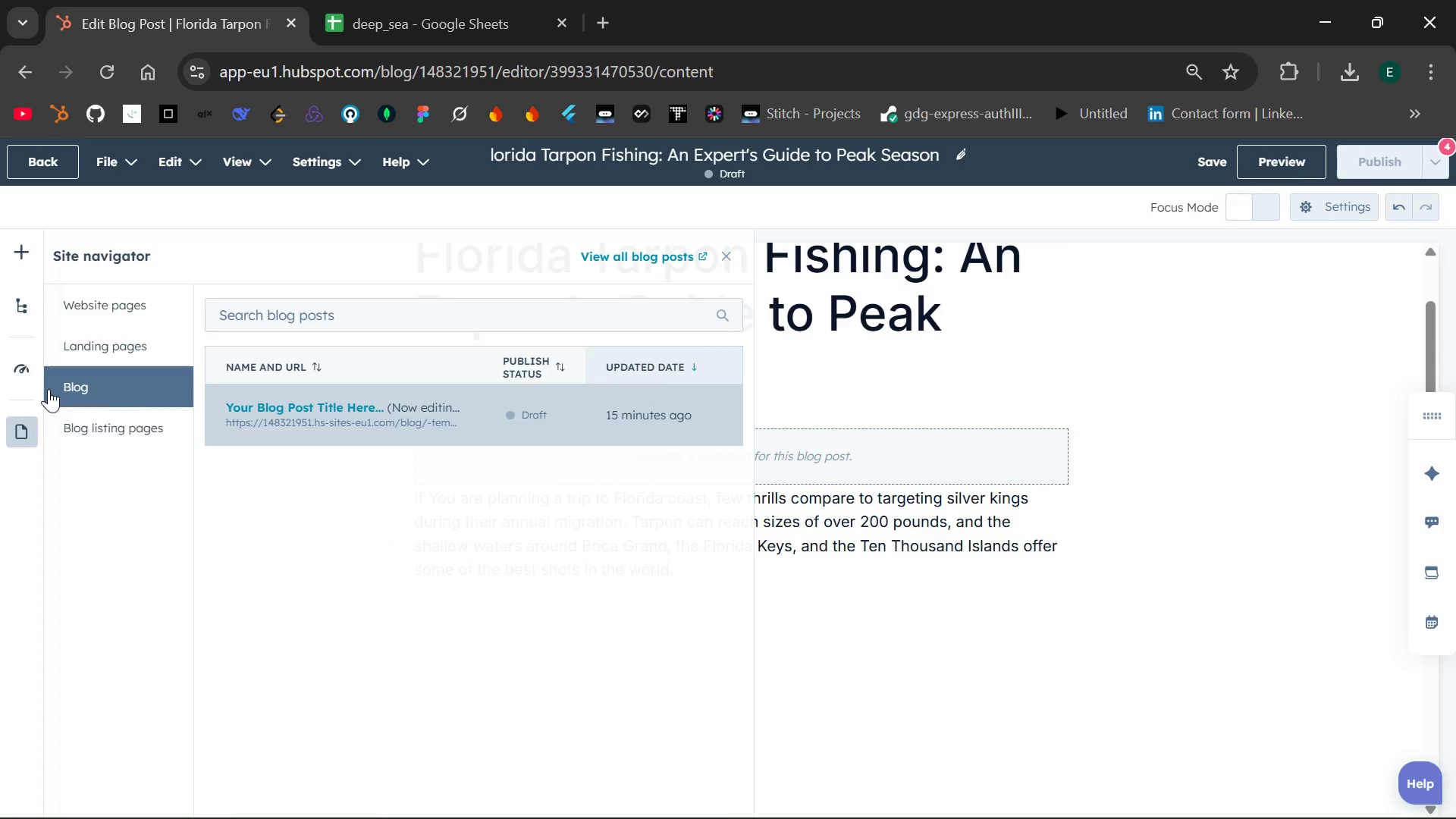 
left_click([14, 372])
 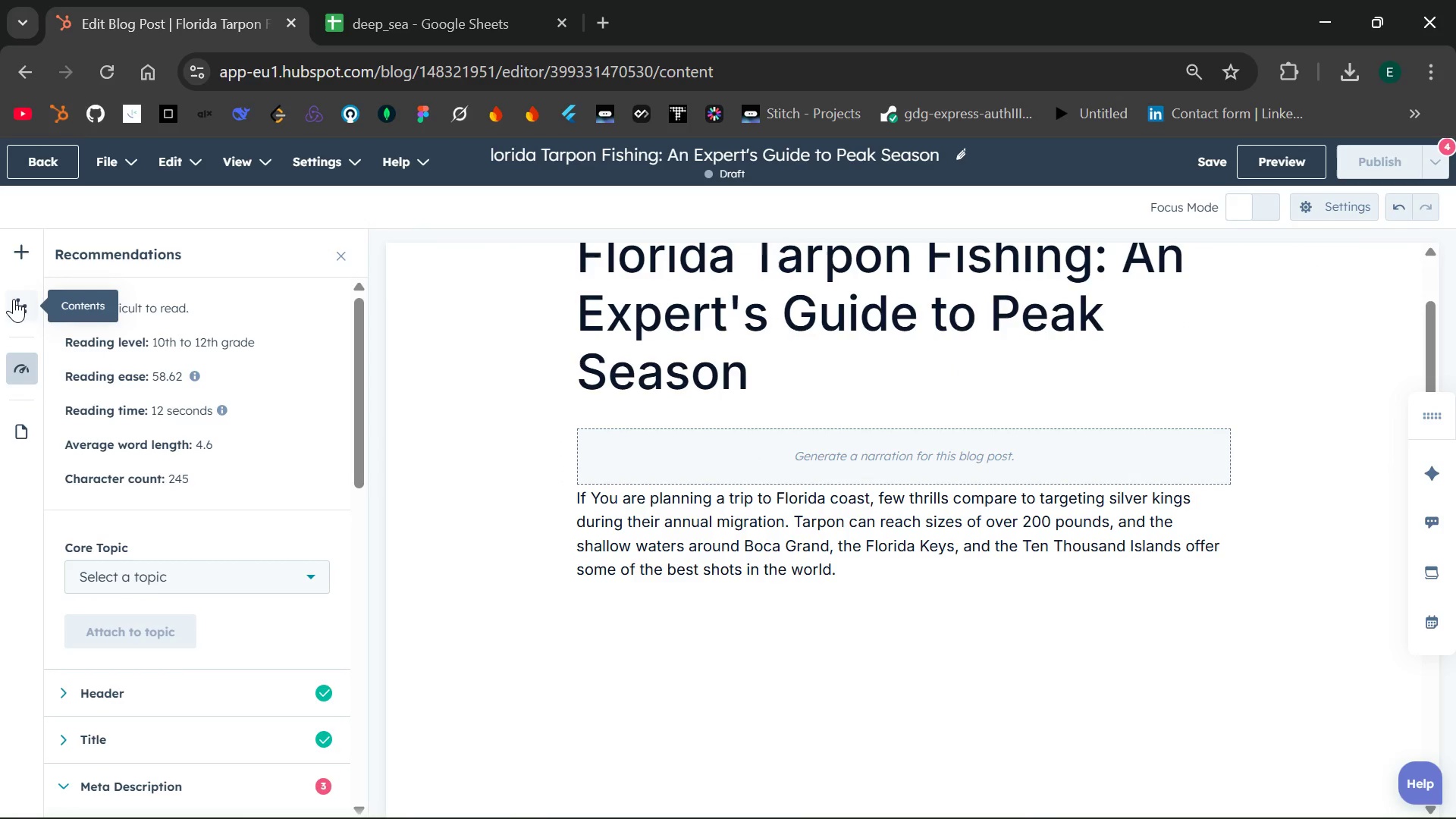 
left_click([14, 299])
 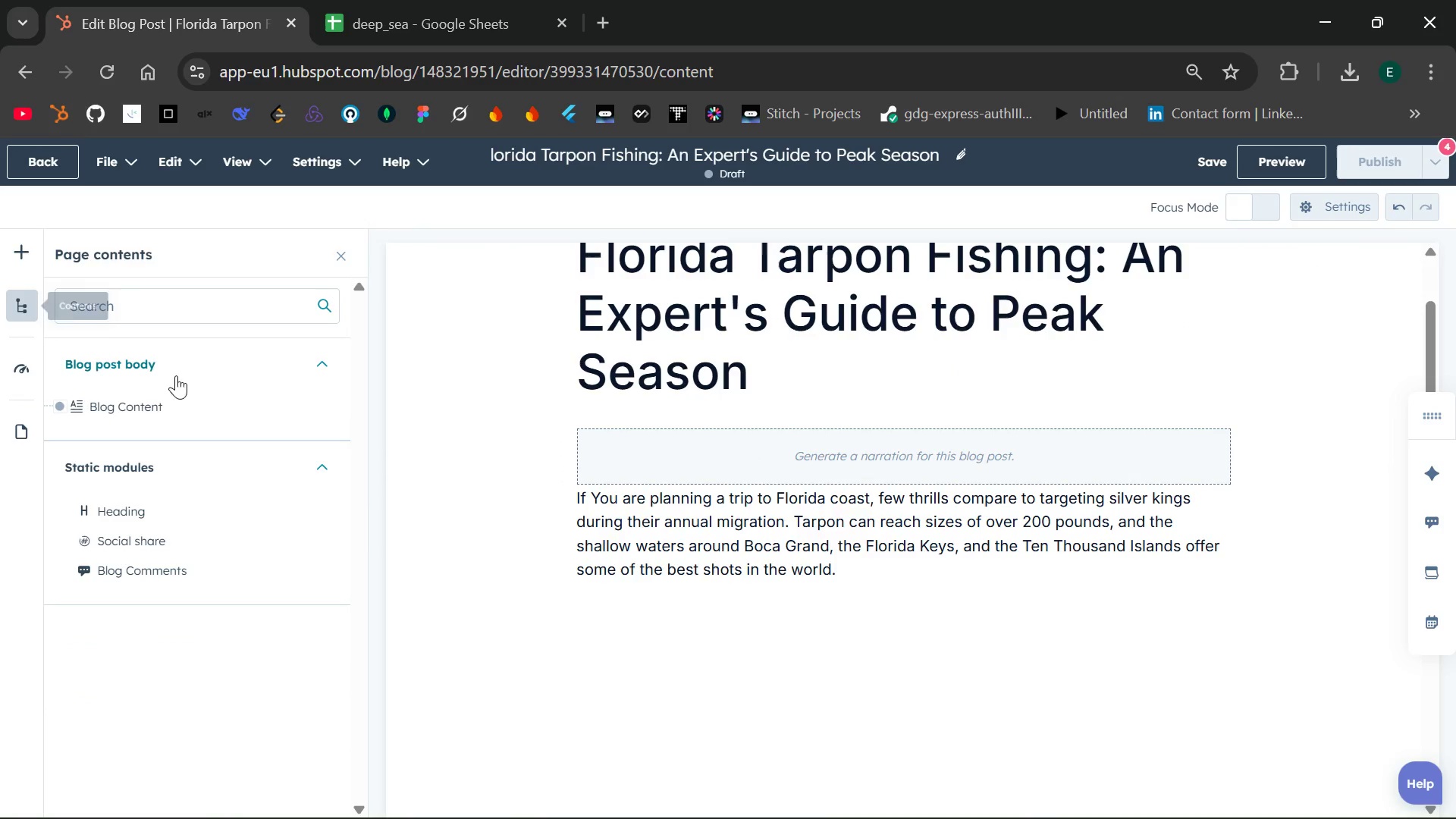 
left_click([190, 421])
 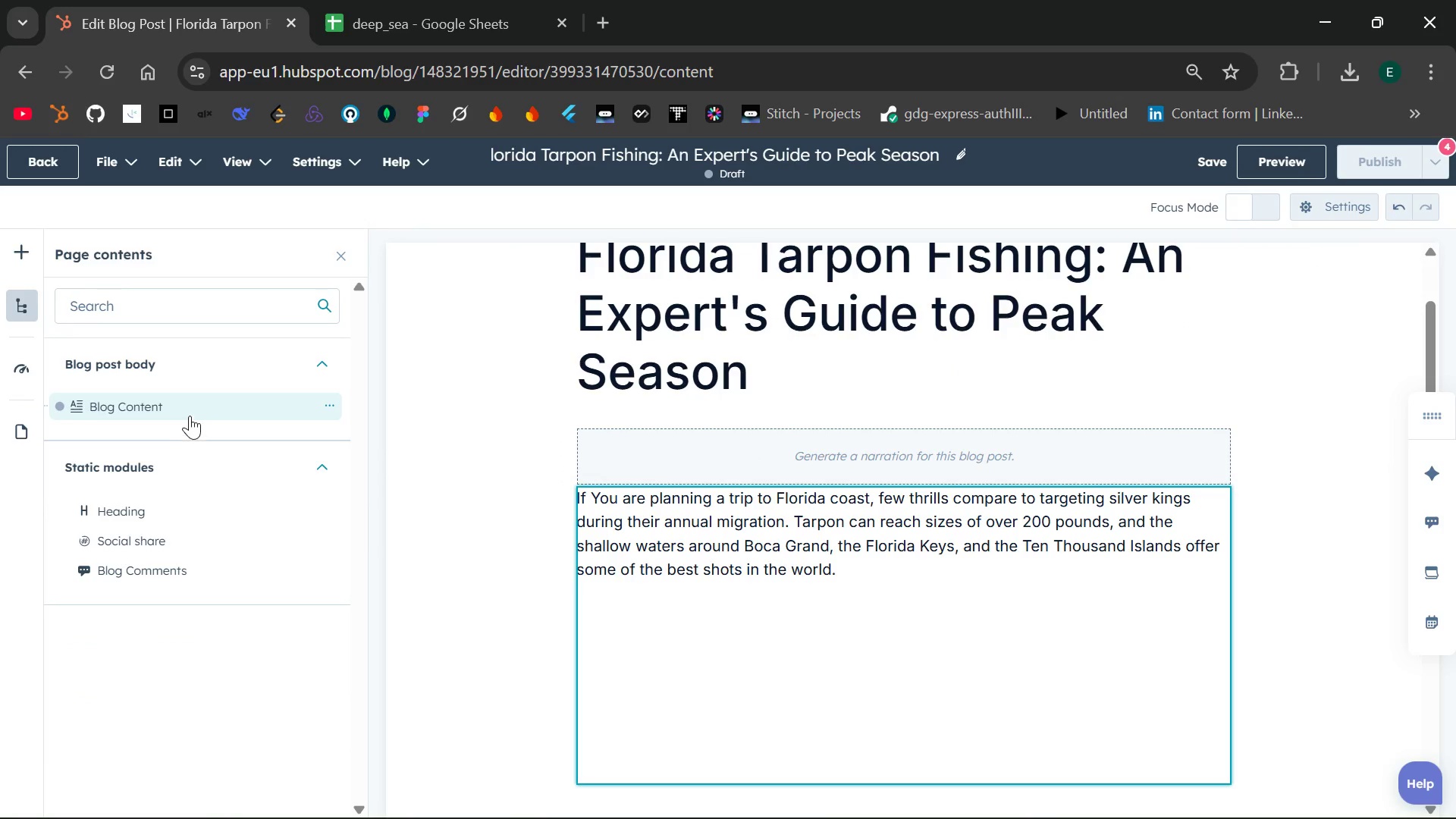 
left_click([190, 413])
 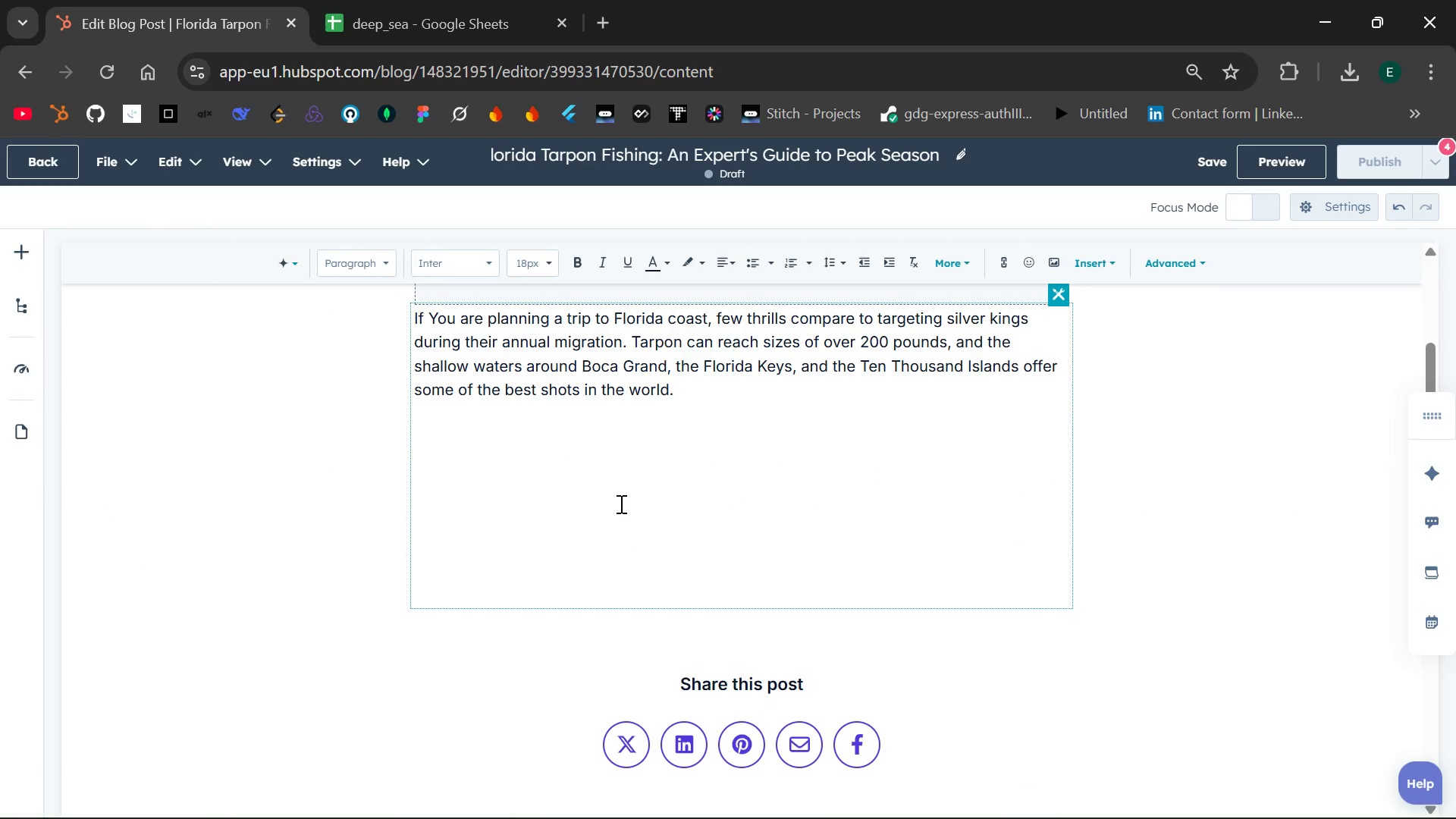 
wait(13.75)
 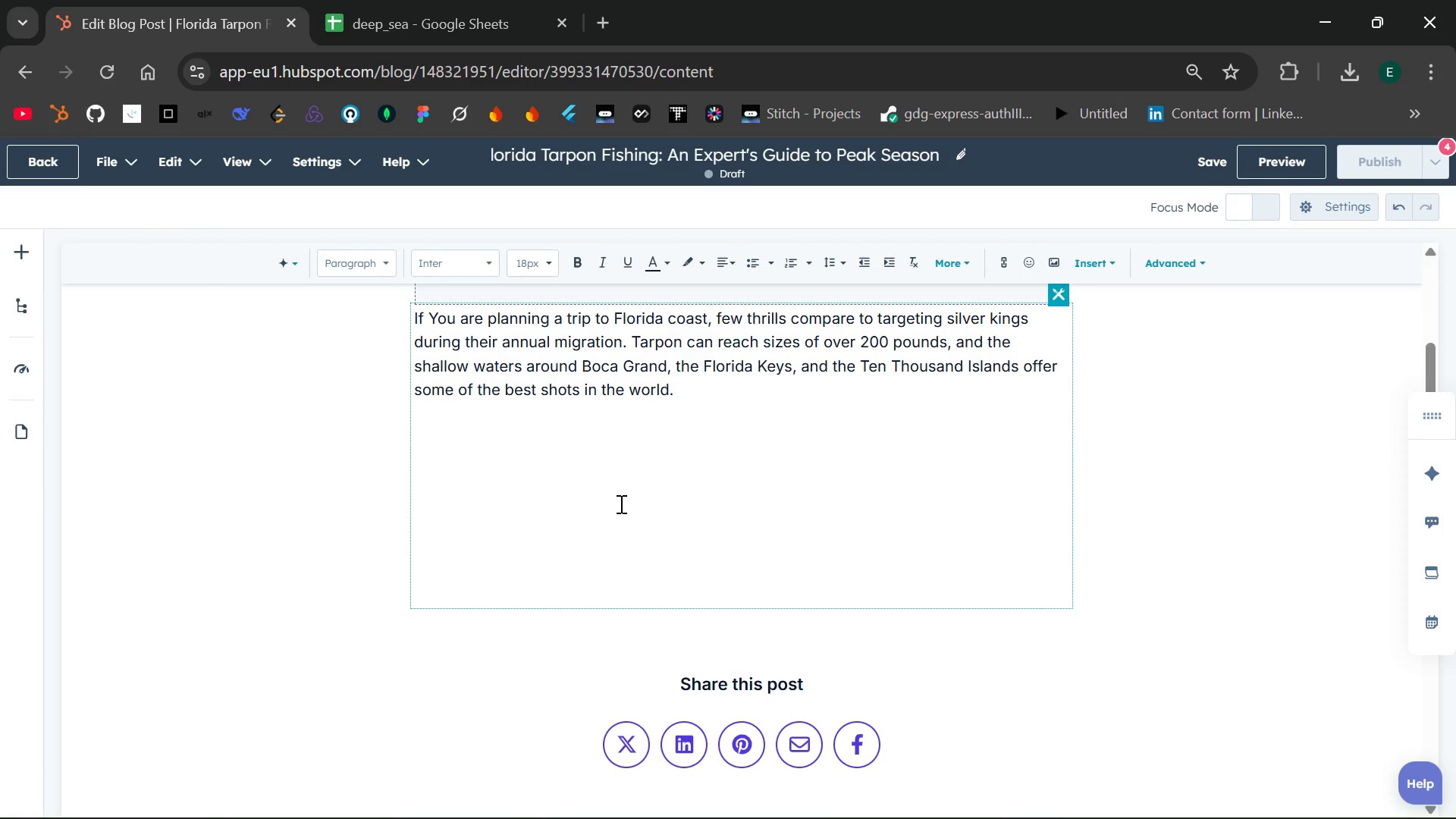 
left_click([24, 243])
 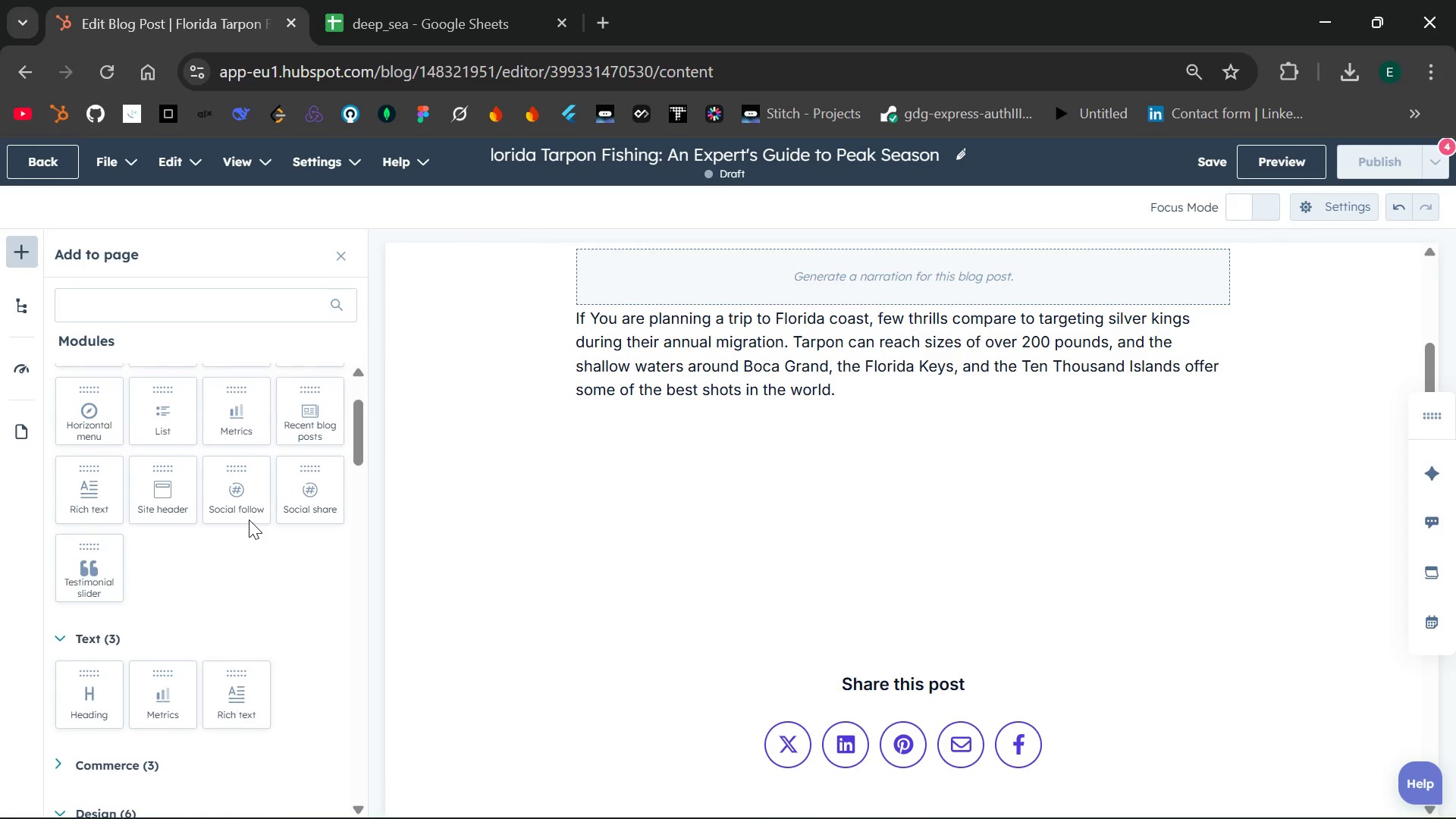 
wait(5.08)
 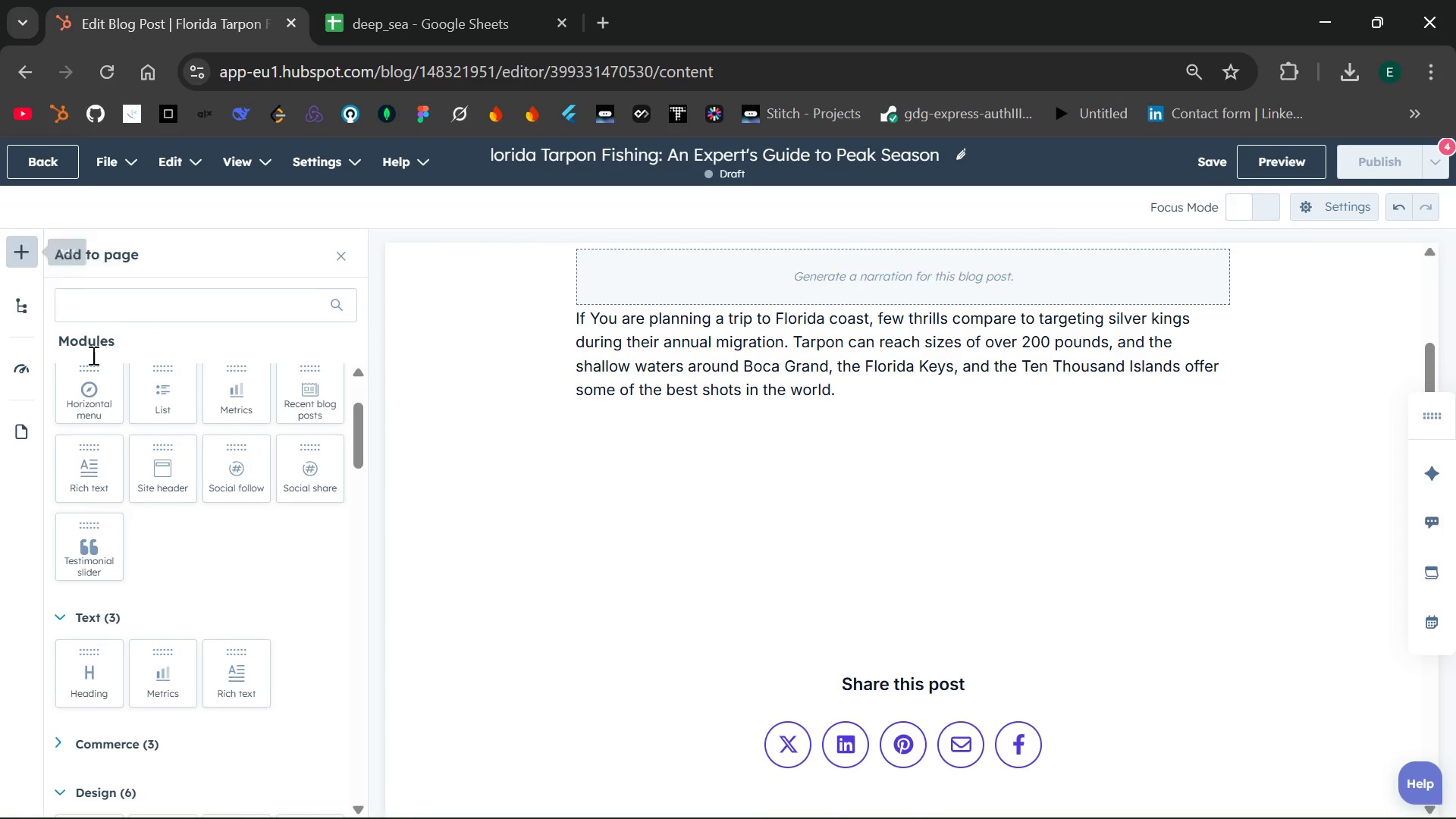 
left_click_drag(start_coordinate=[84, 691], to_coordinate=[673, 446])
 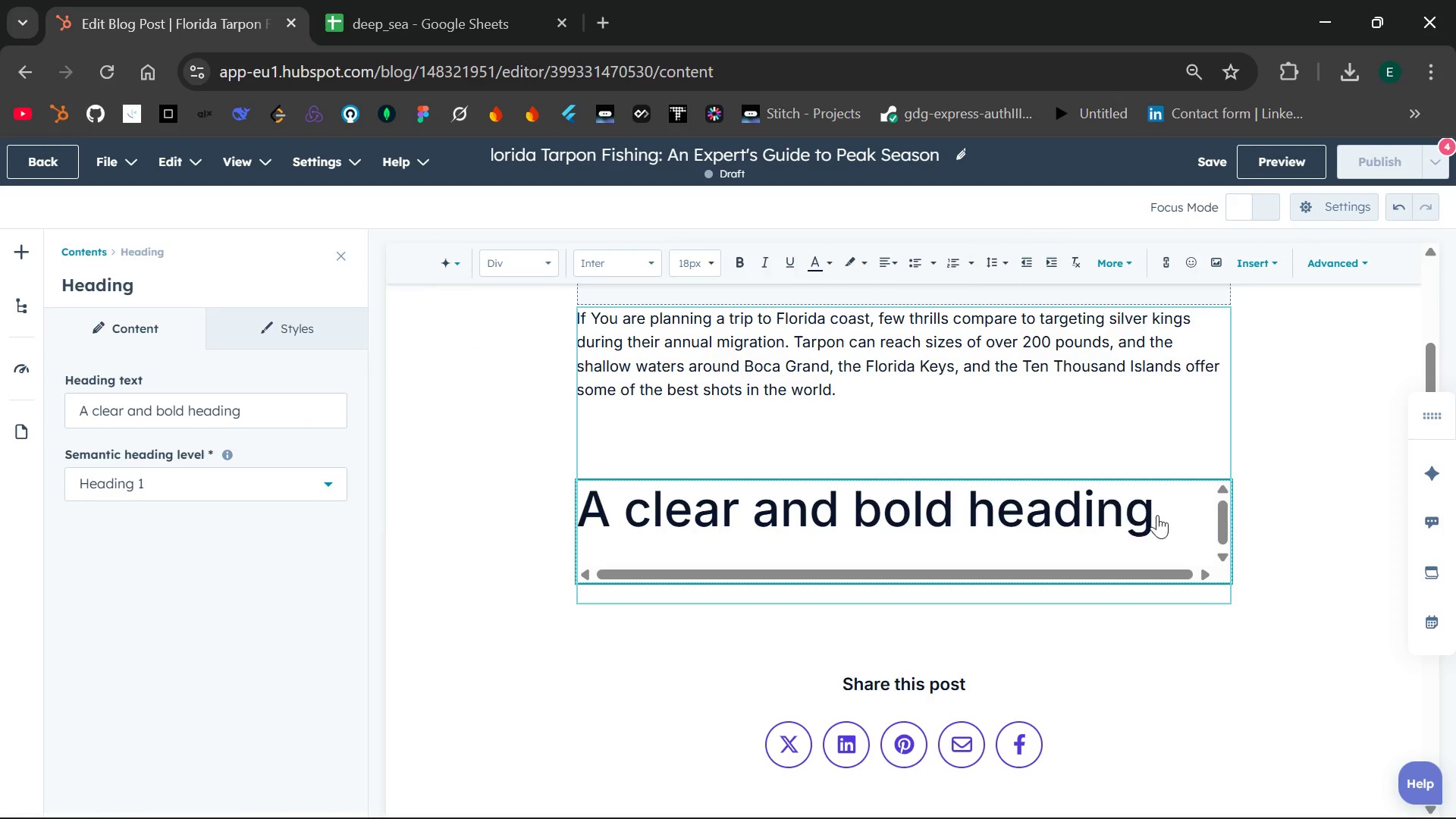 
double_click([1166, 513])
 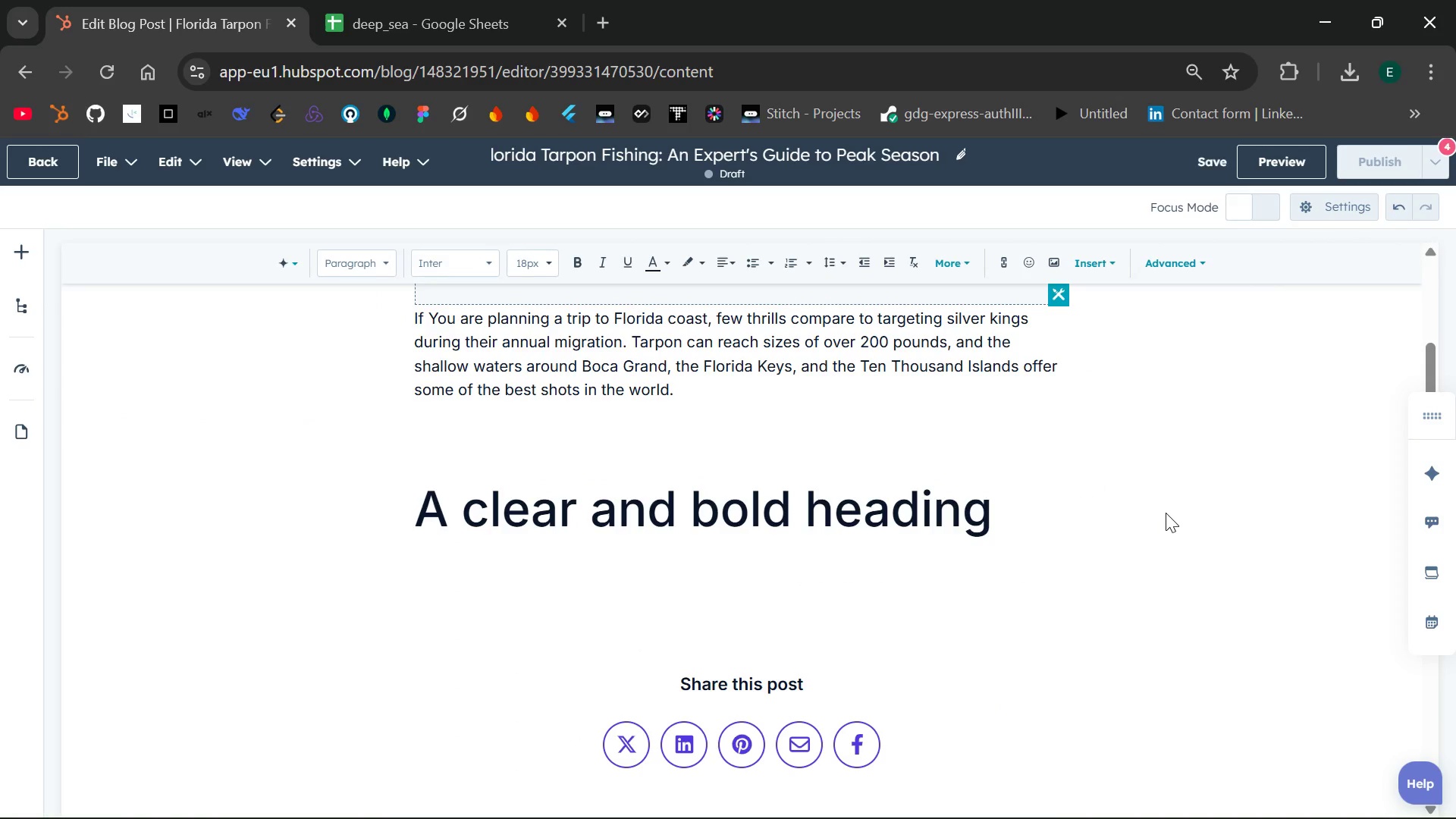 
hold_key(key=Backspace, duration=0.45)
 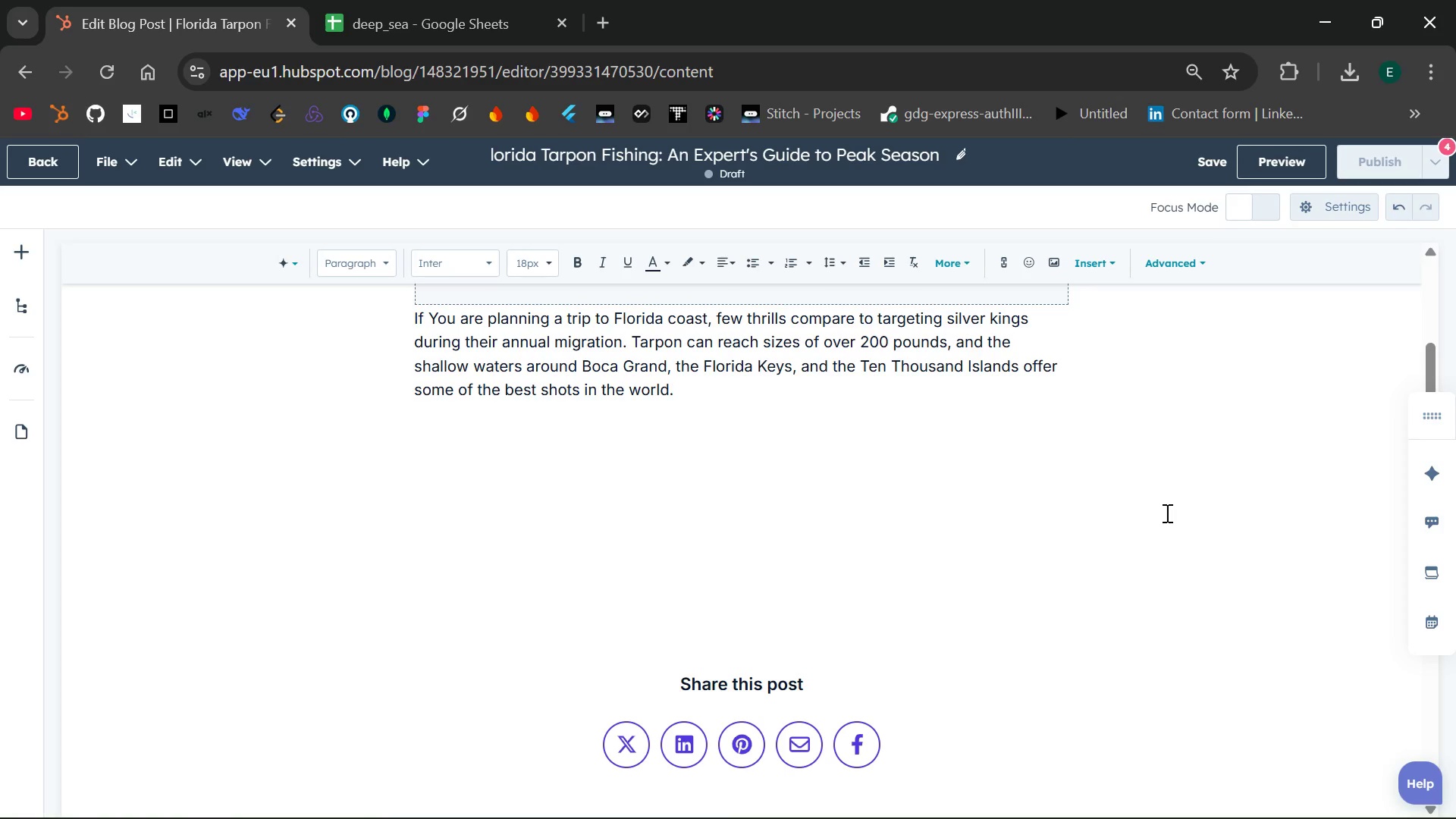 
type(When)
key(Backspace)
key(Backspace)
key(Backspace)
key(Backspace)
 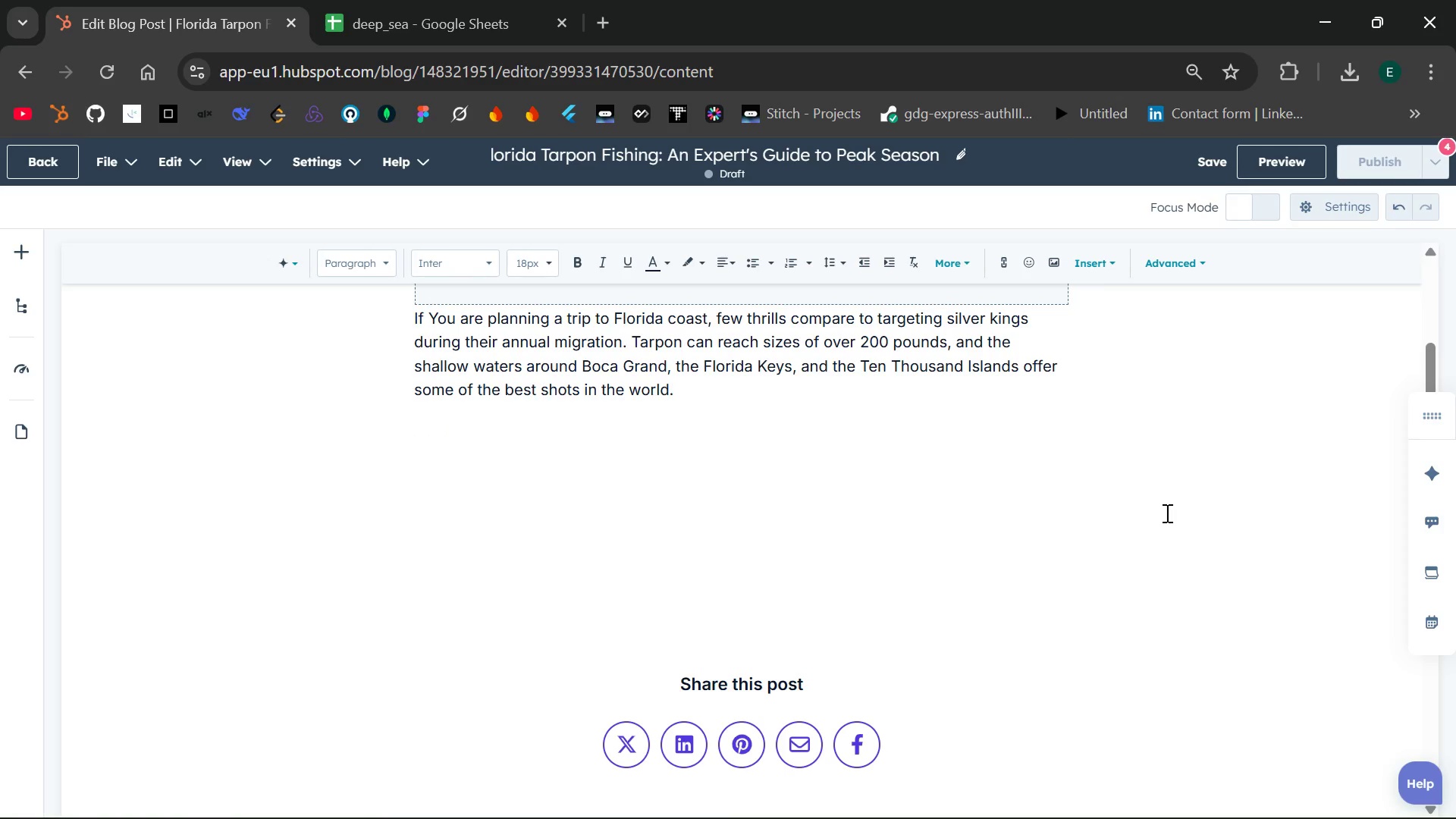 
key(Control+Z)
 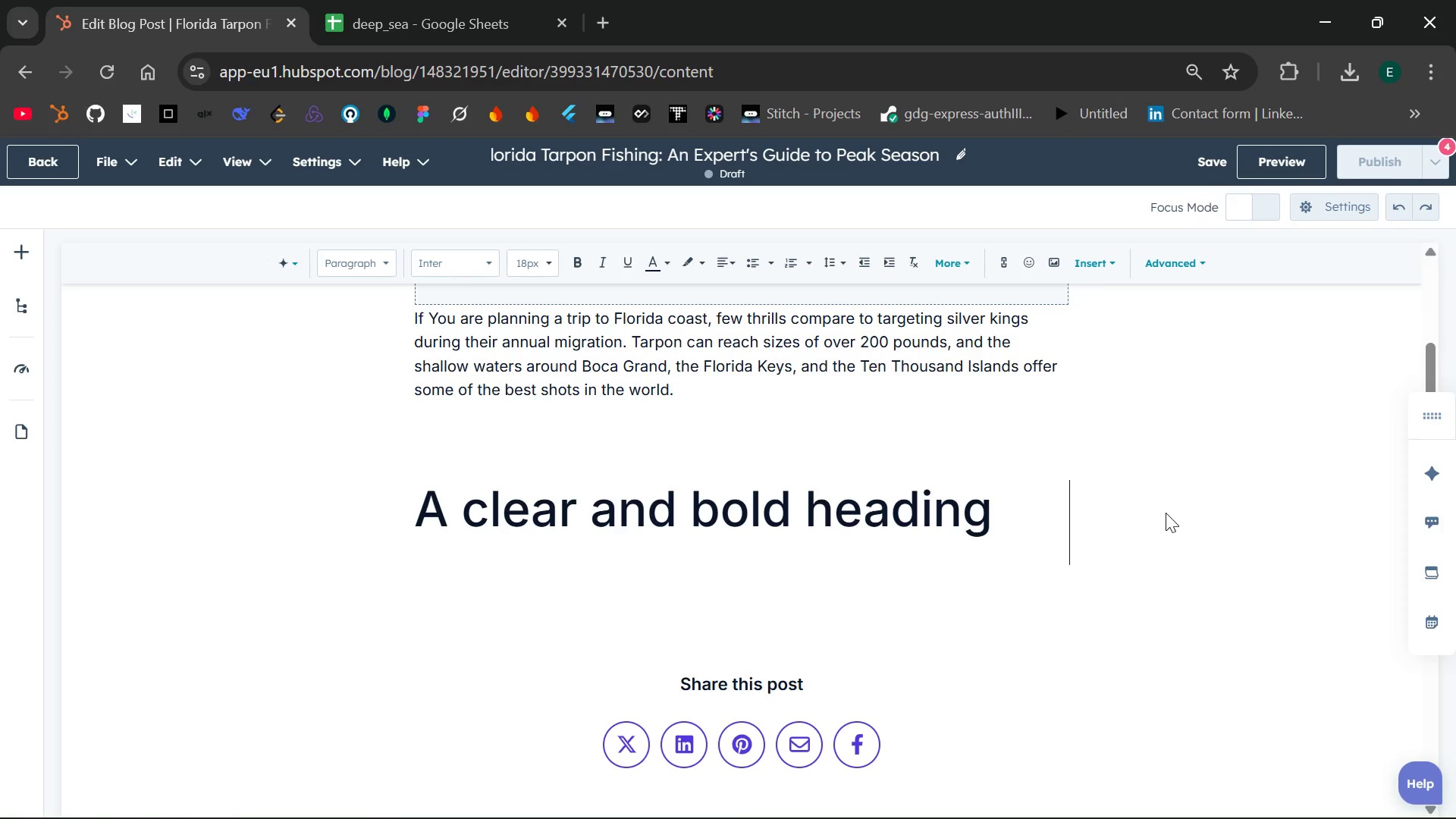 
key(Control+ControlLeft)
 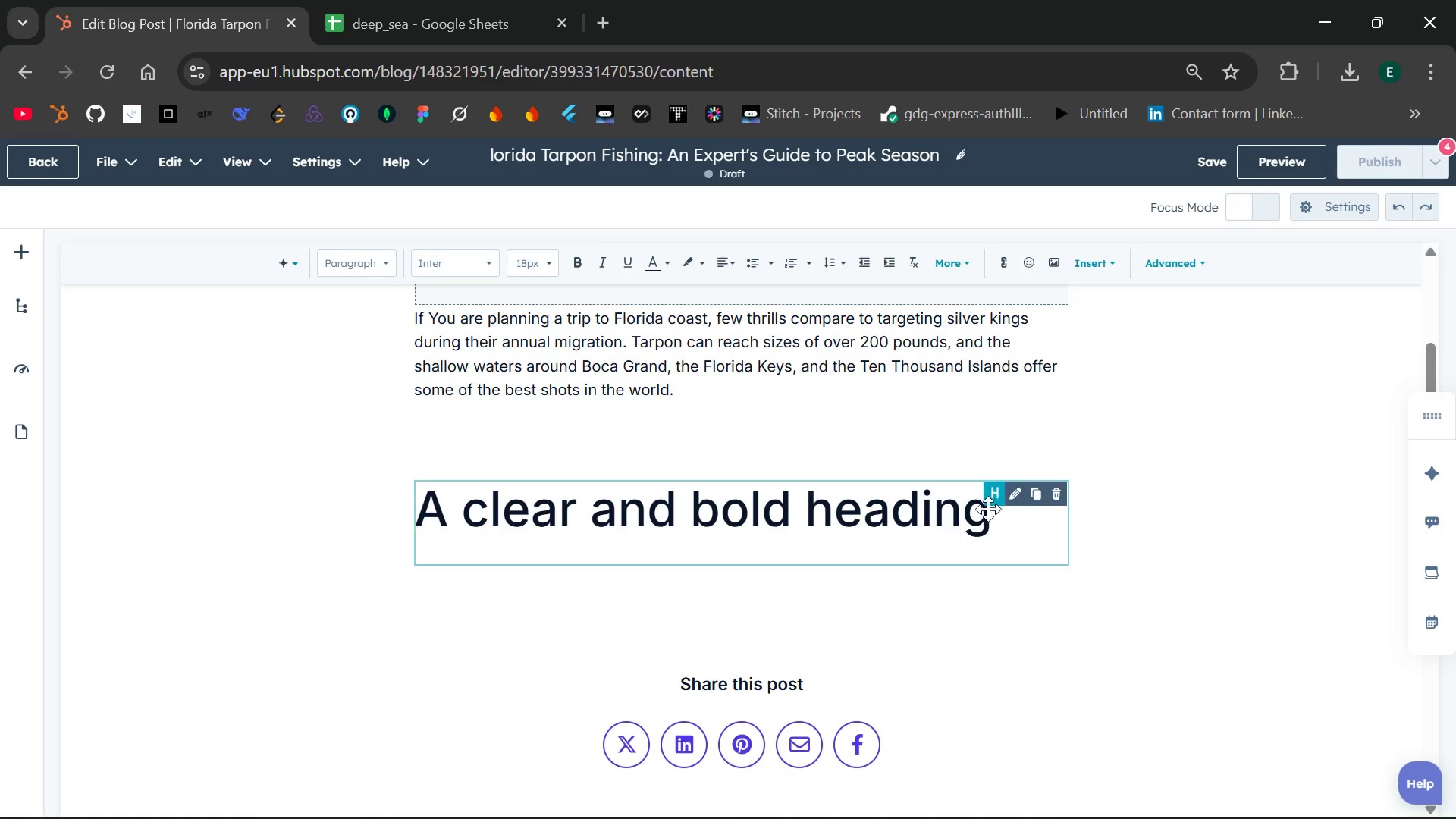 
double_click([960, 516])
 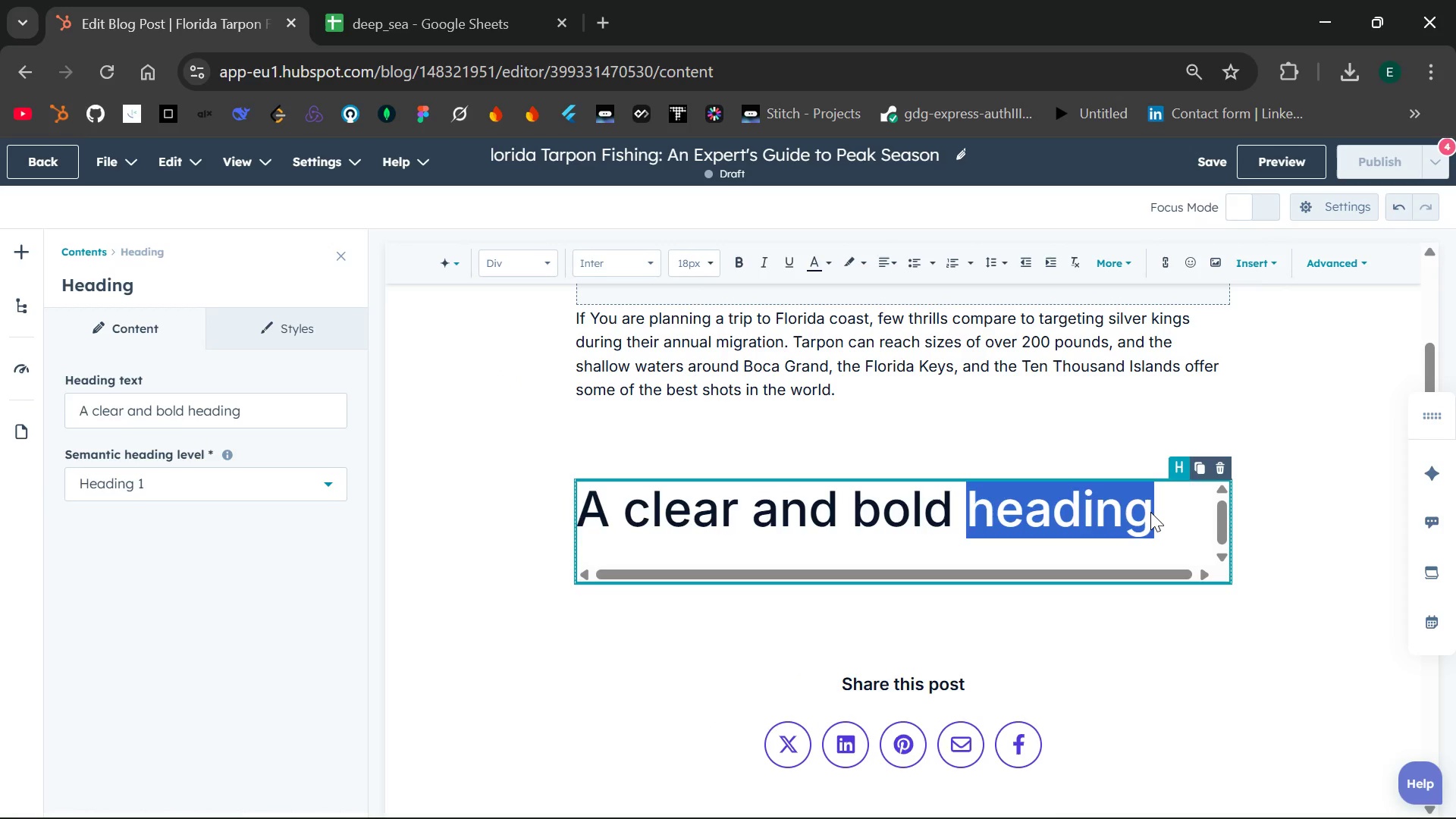 
key(Backspace)
 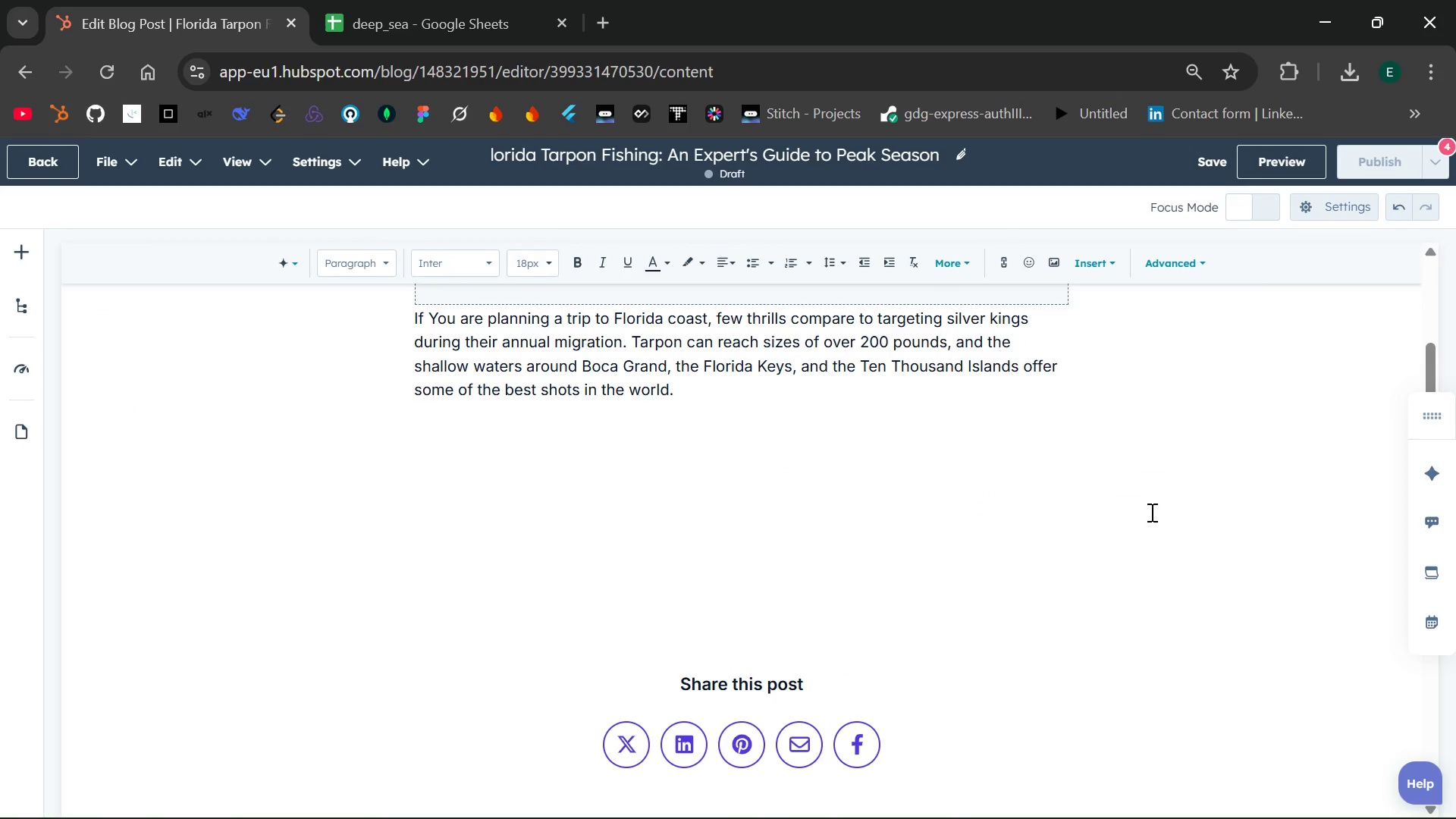 
key(Control+Z)
 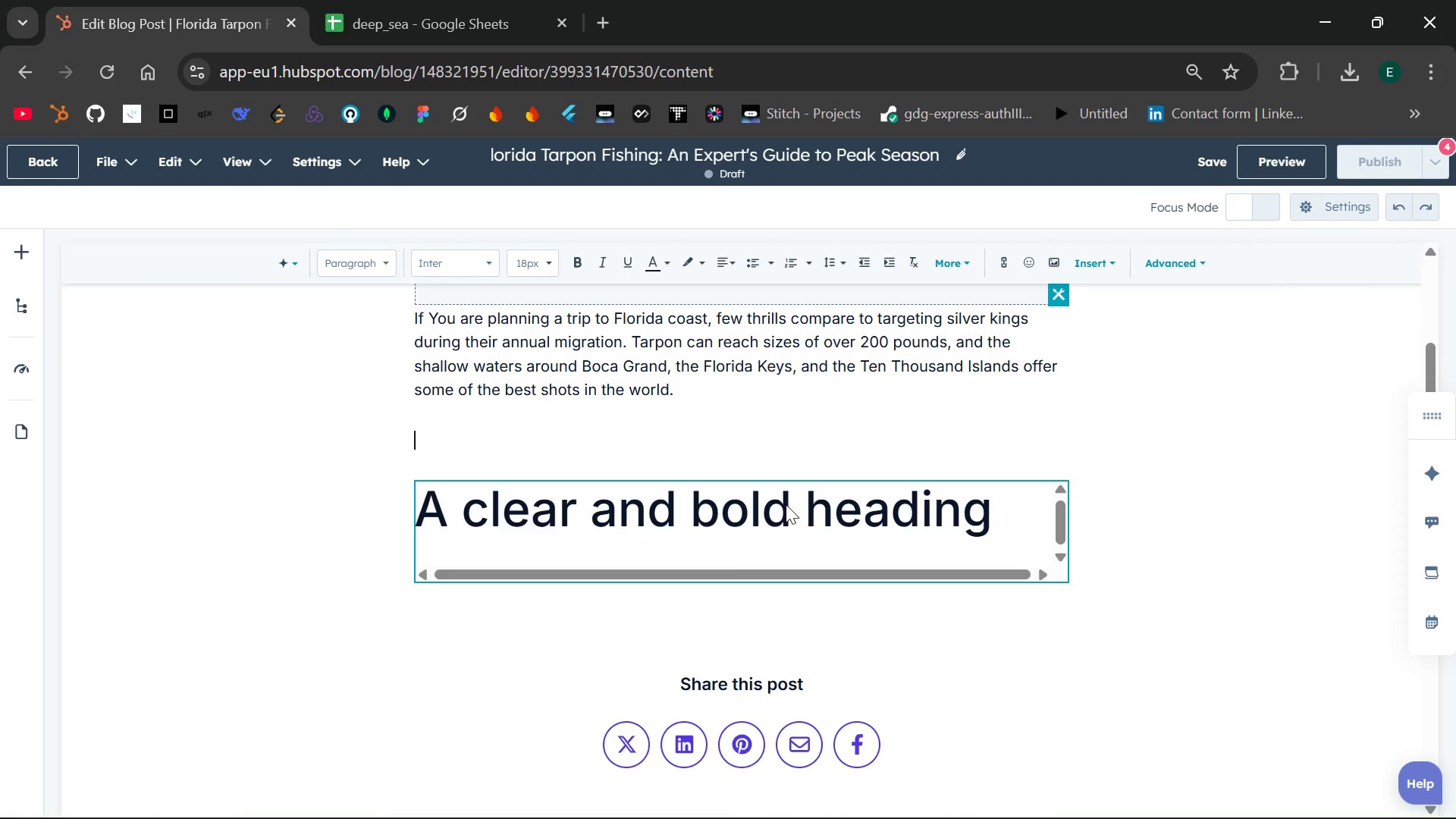 
double_click([786, 504])
 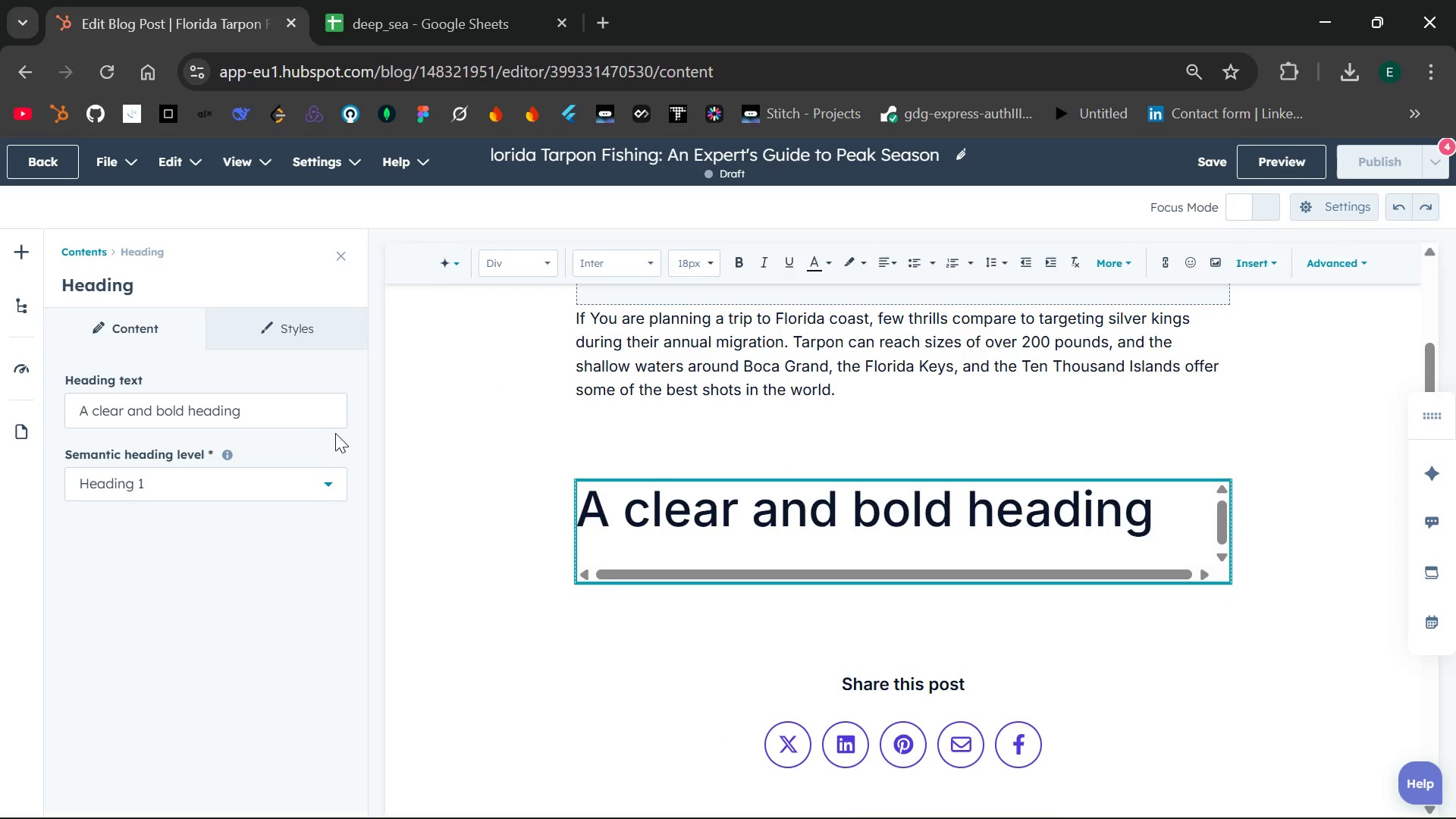 
left_click([291, 421])
 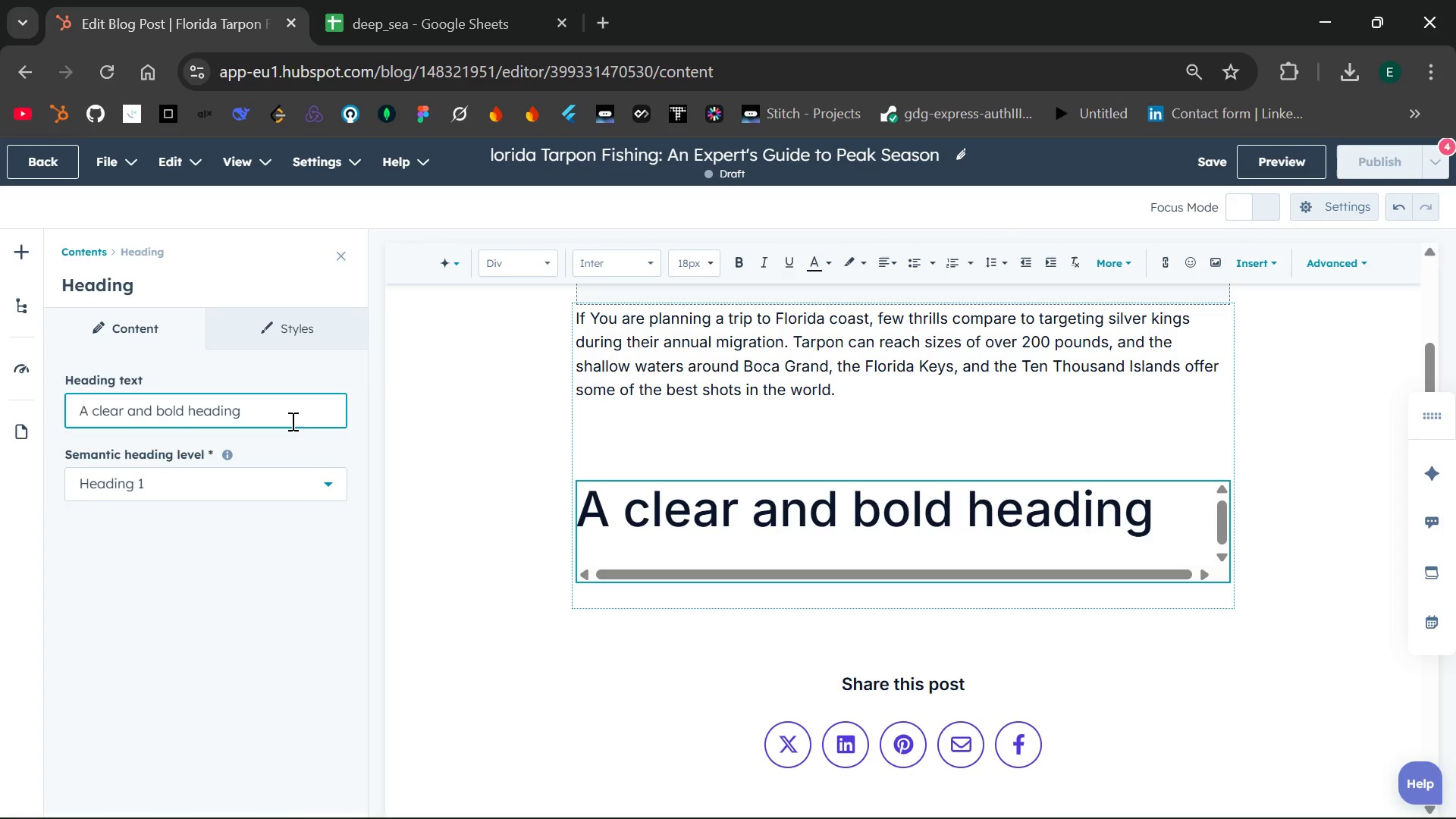 
hold_key(key=Backspace, duration=1.33)
 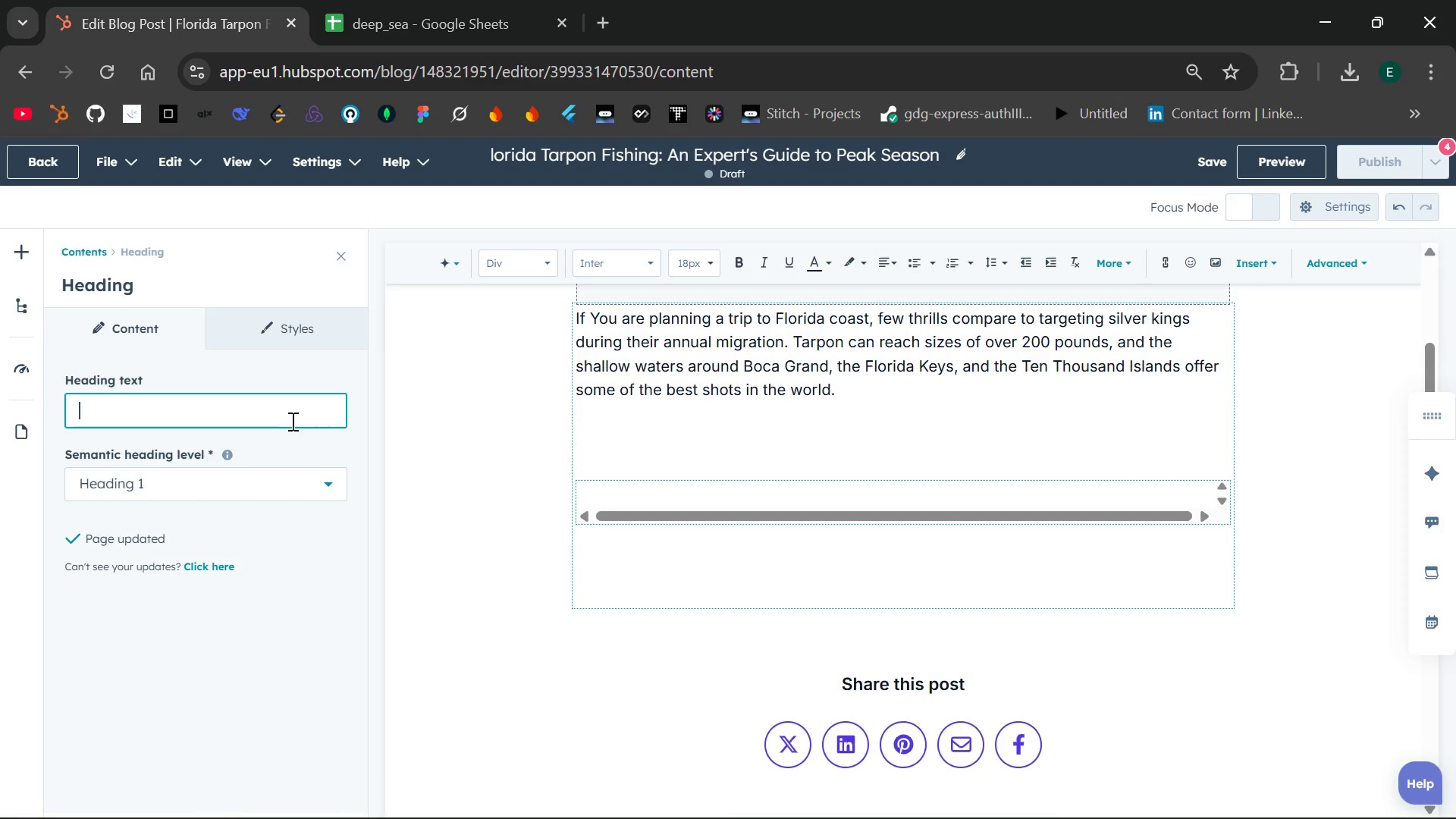 
type(When Is Peak Tarpon Season?)
 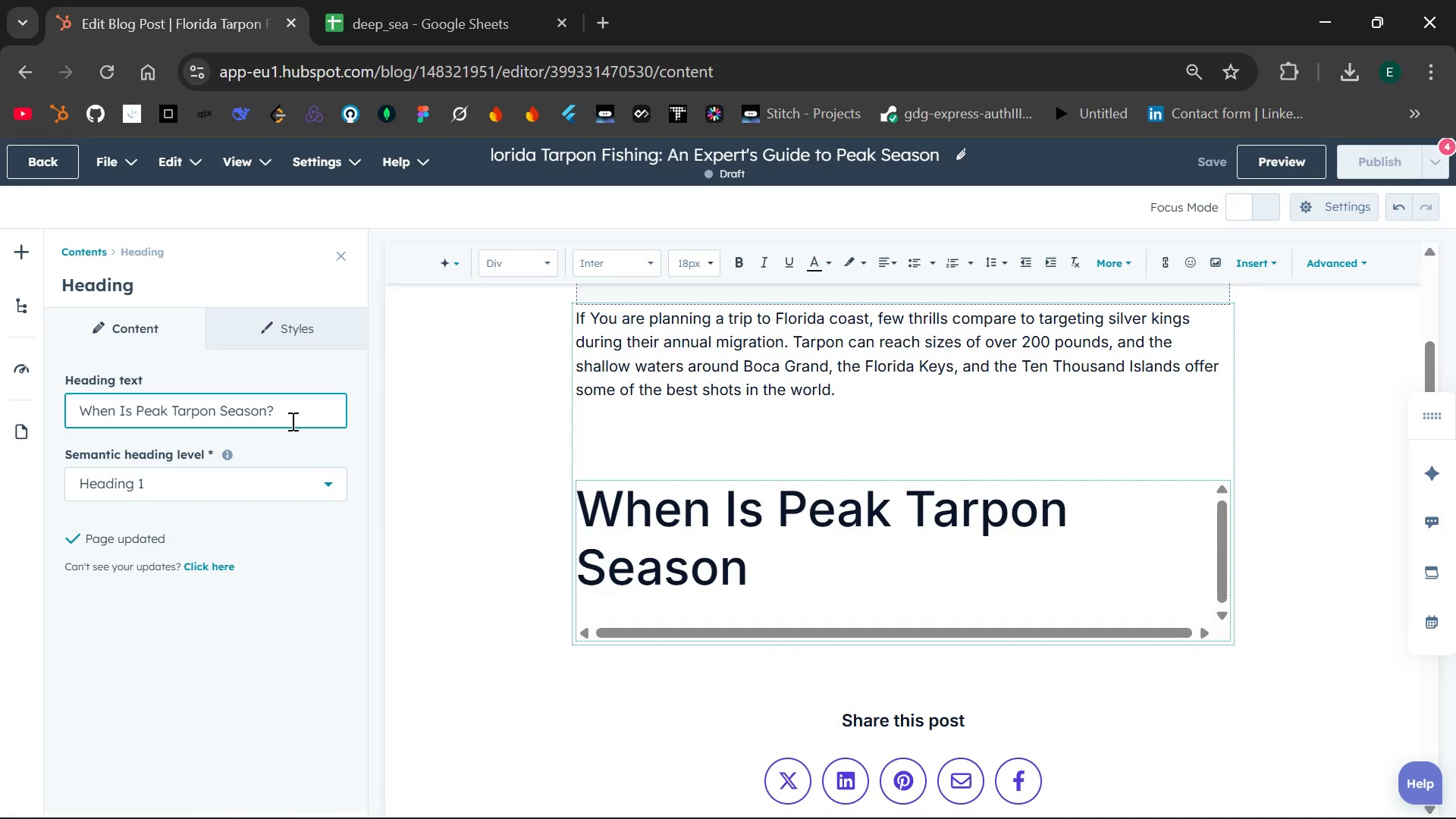 
left_click([331, 582])
 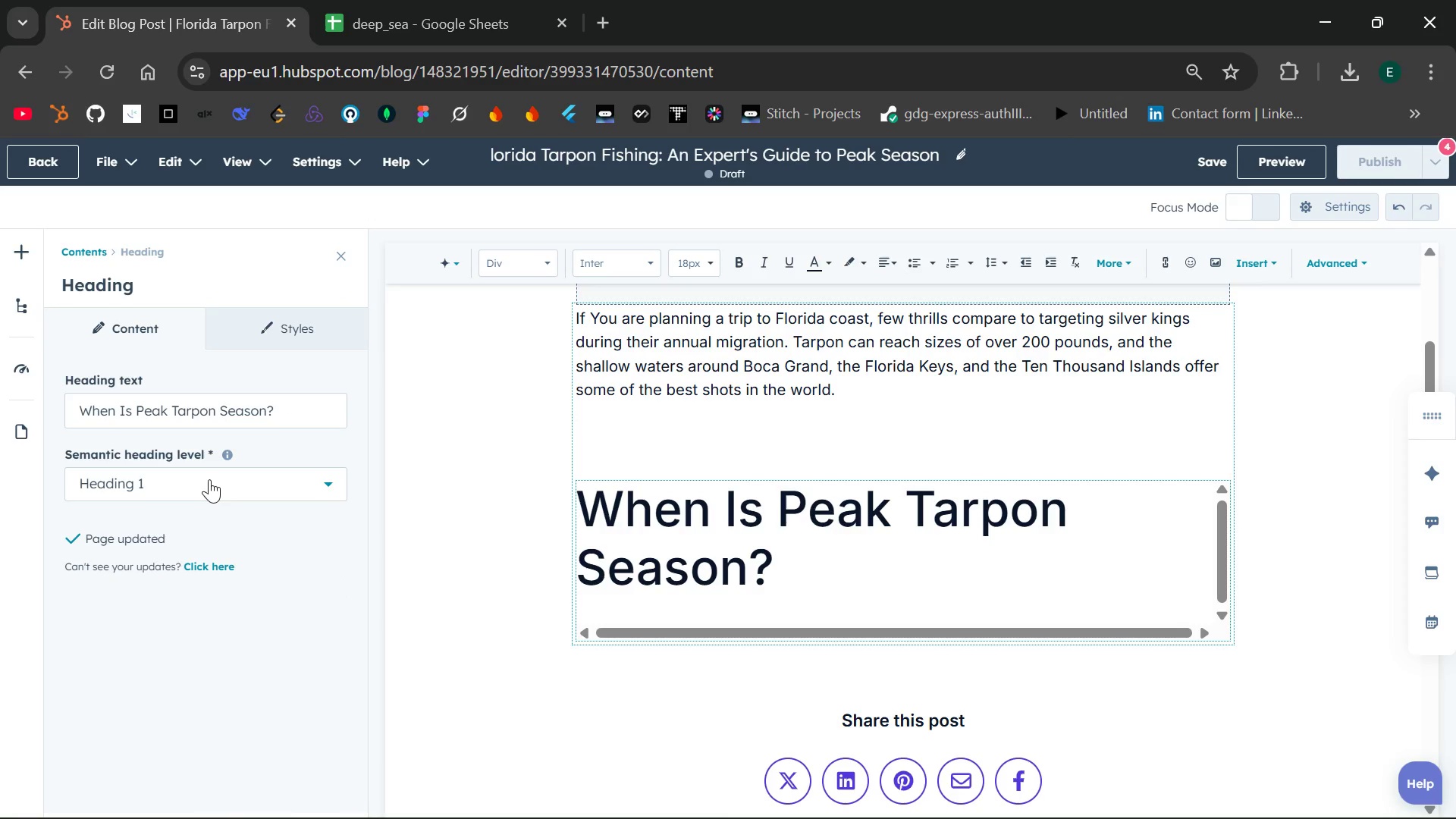 
left_click([177, 490])
 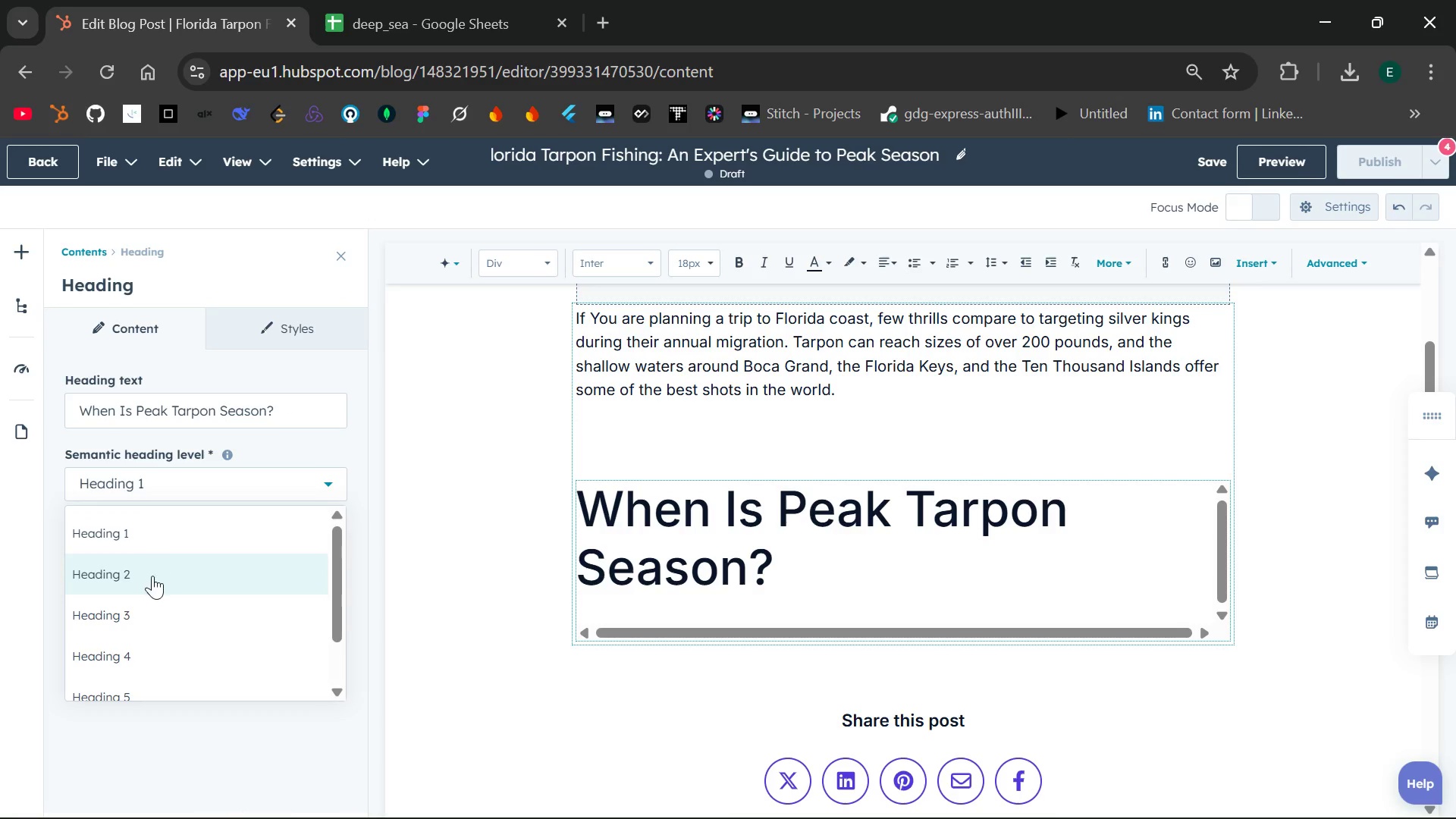 
left_click([152, 576])
 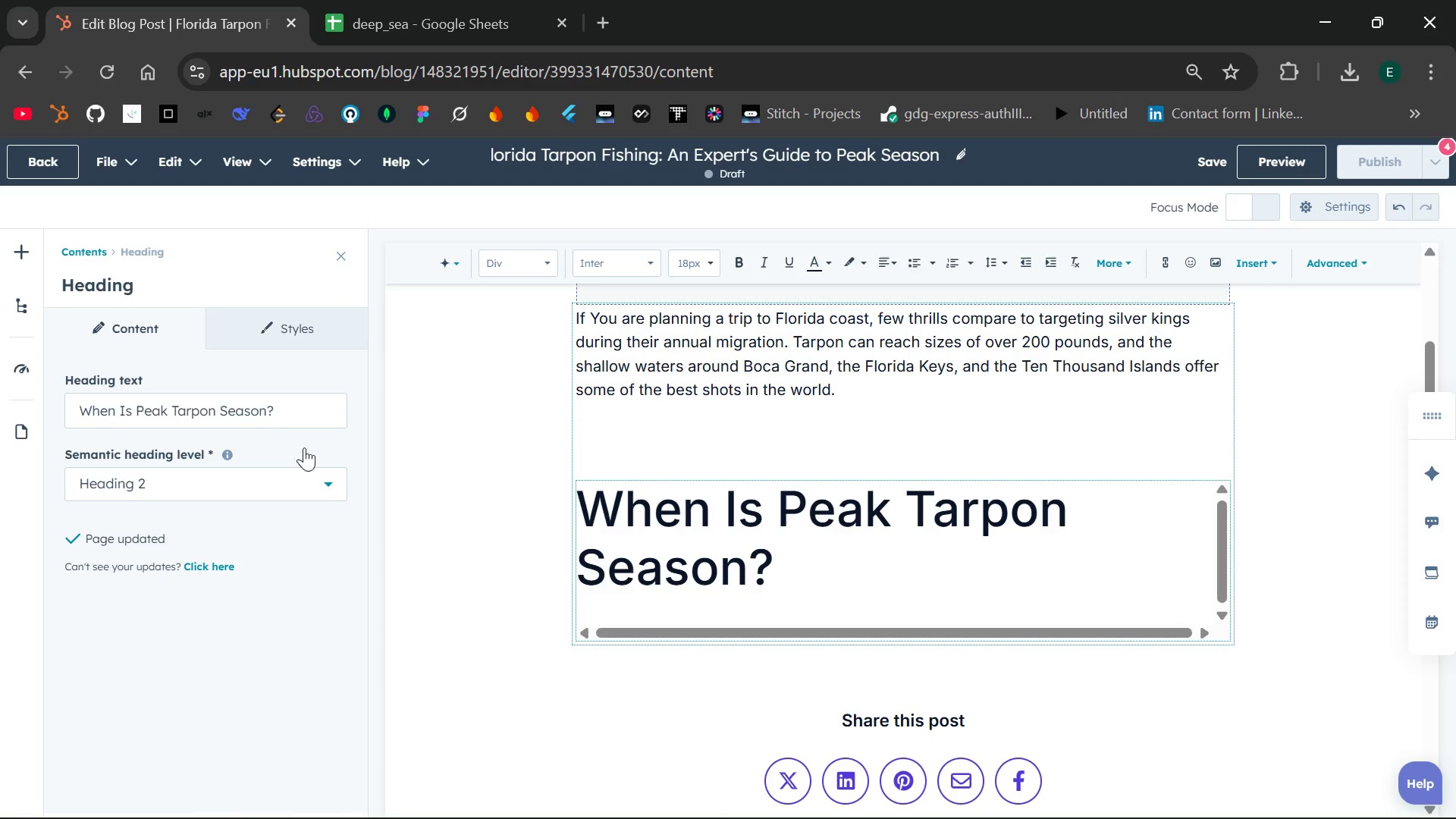 
left_click([297, 340])
 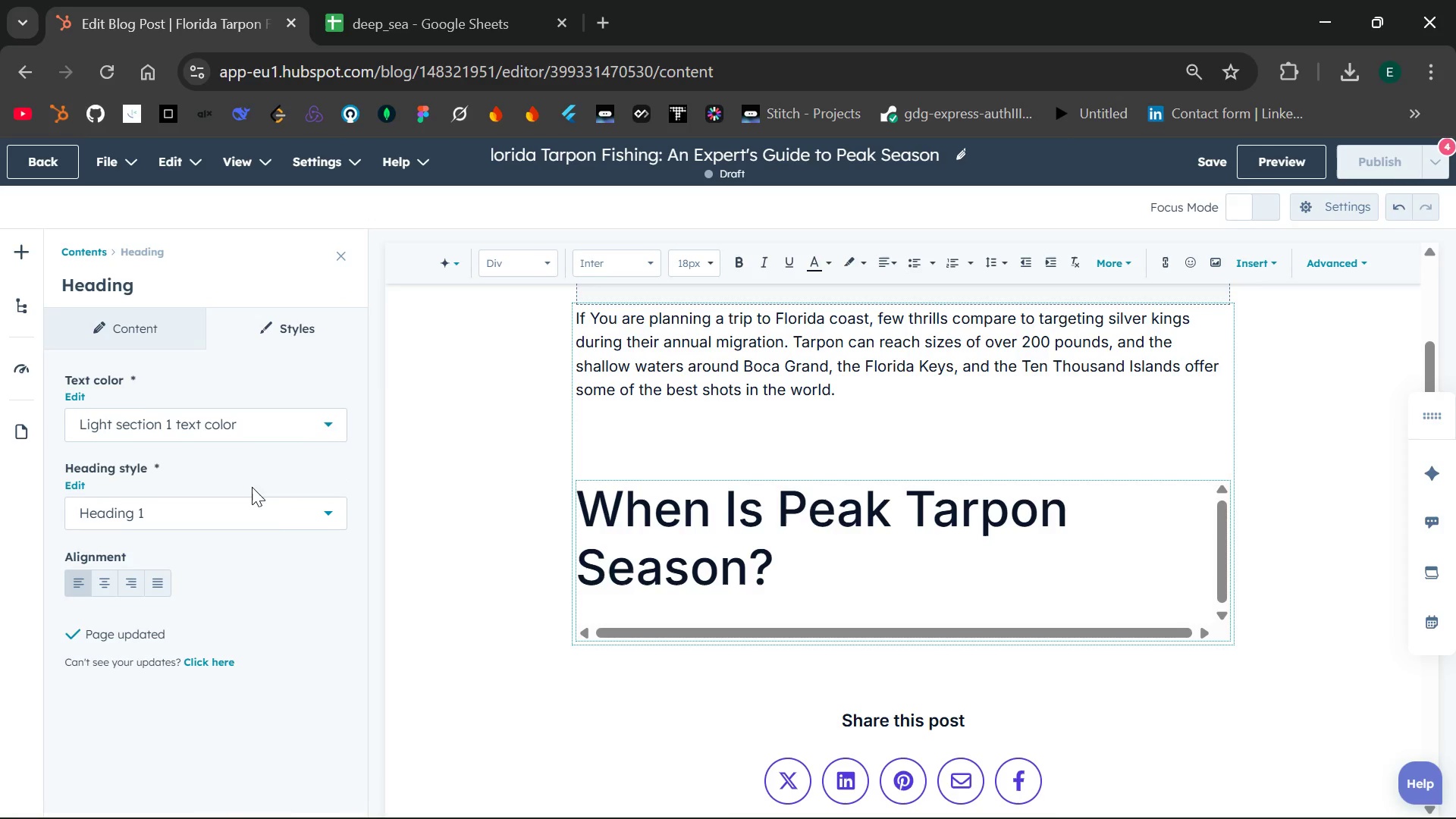 
left_click([285, 517])
 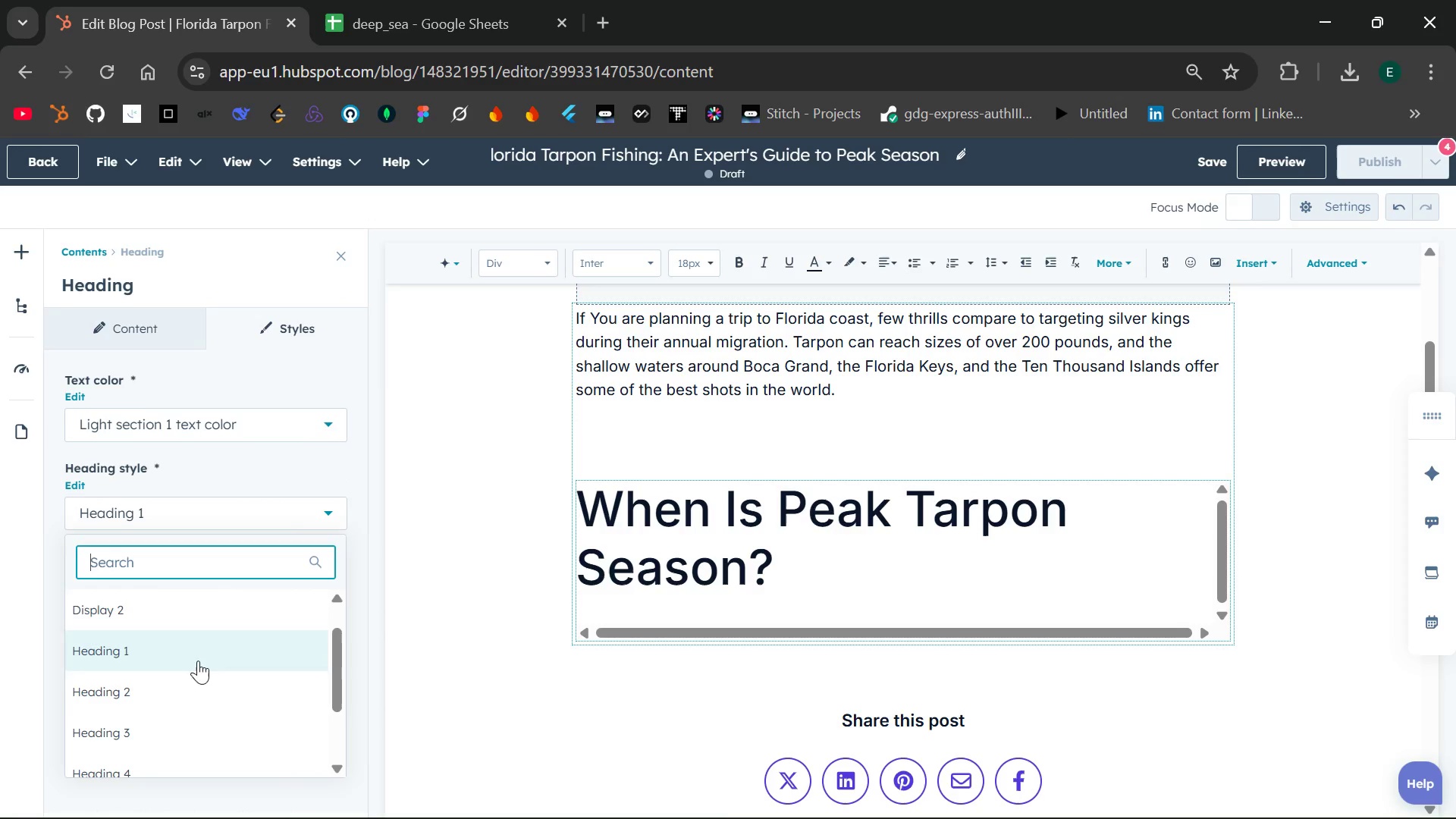 
left_click([193, 688])
 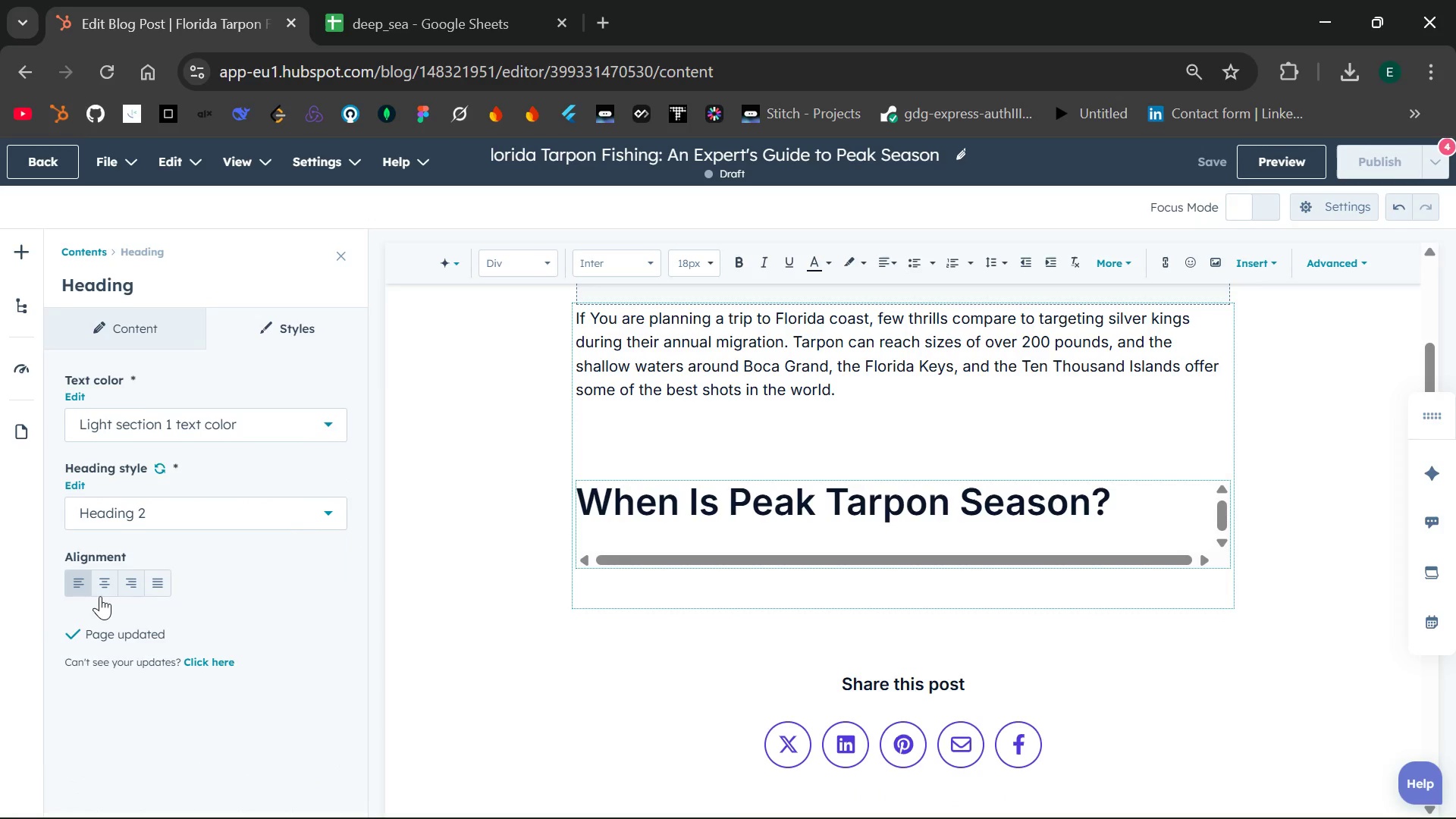 
left_click([105, 584])
 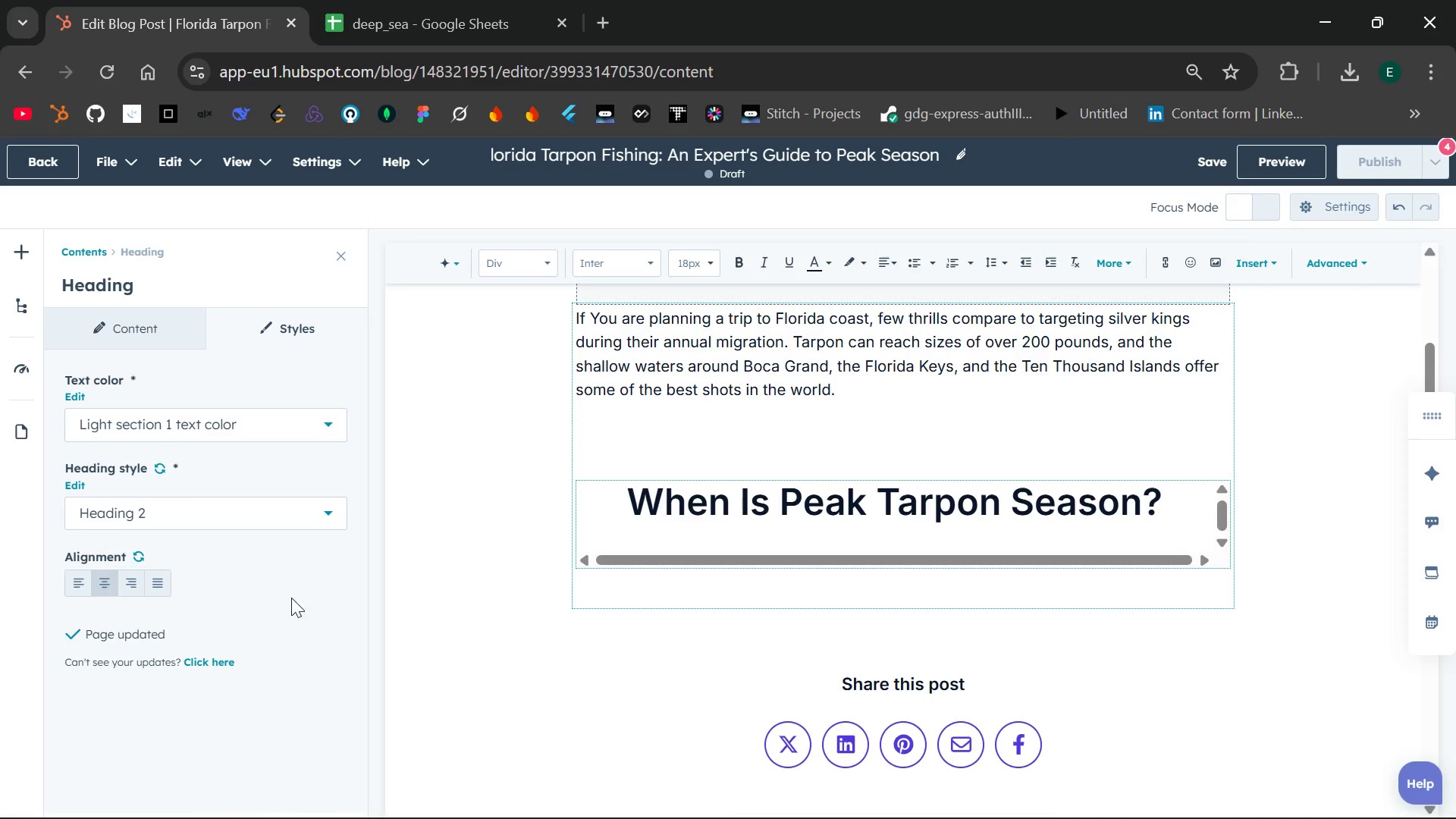 
wait(5.41)
 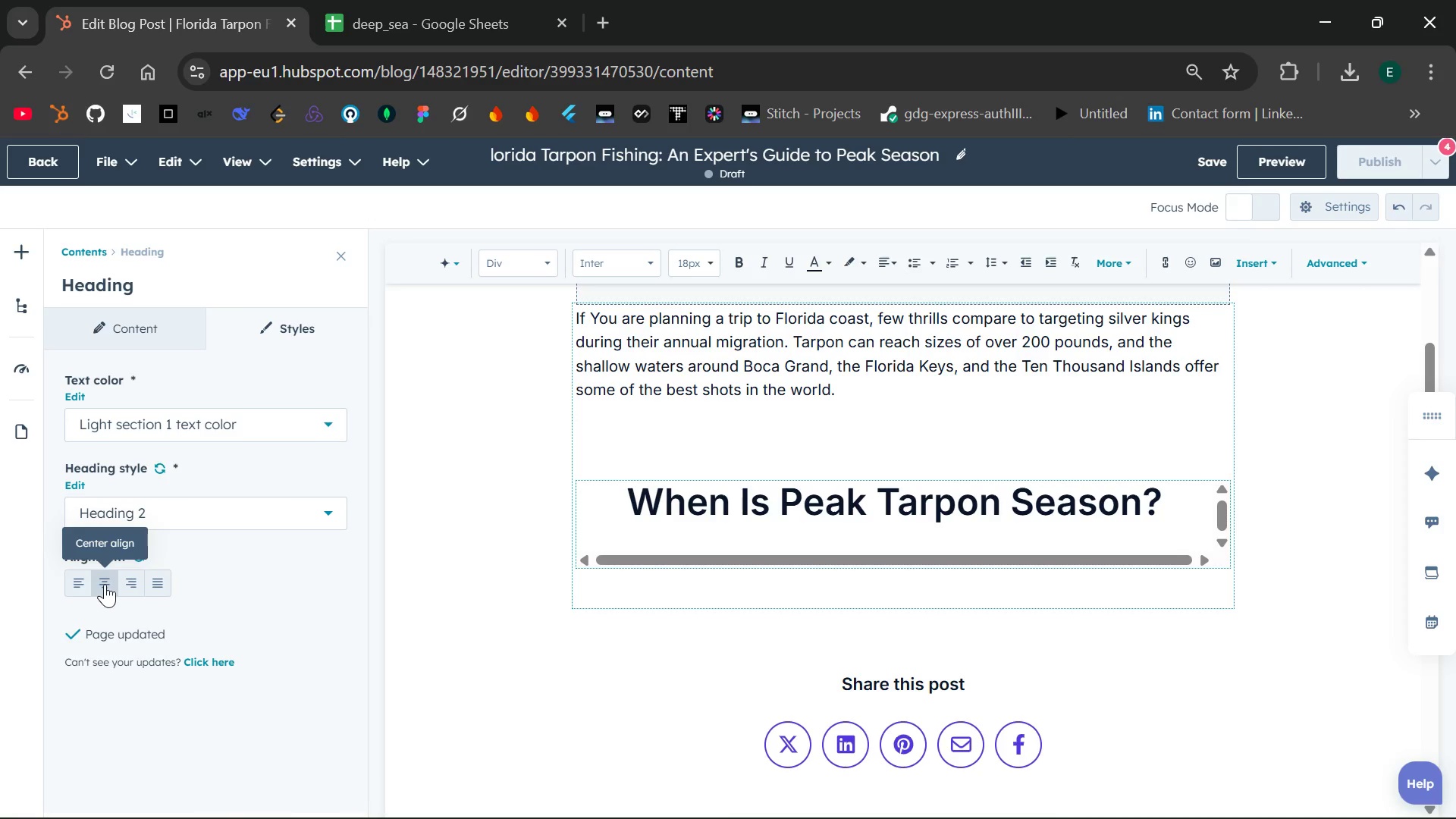 
left_click([606, 654])
 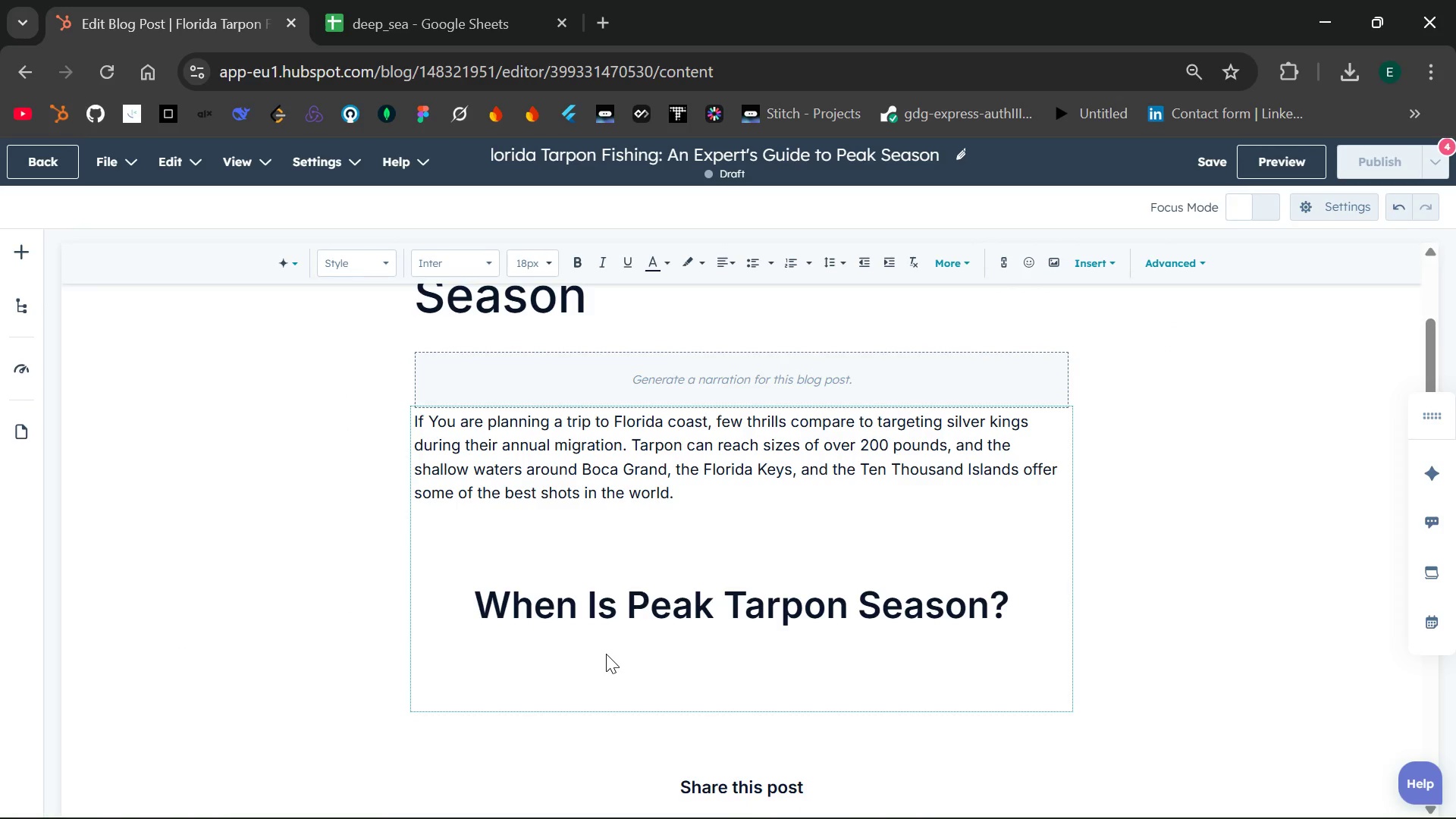 
wait(13.52)
 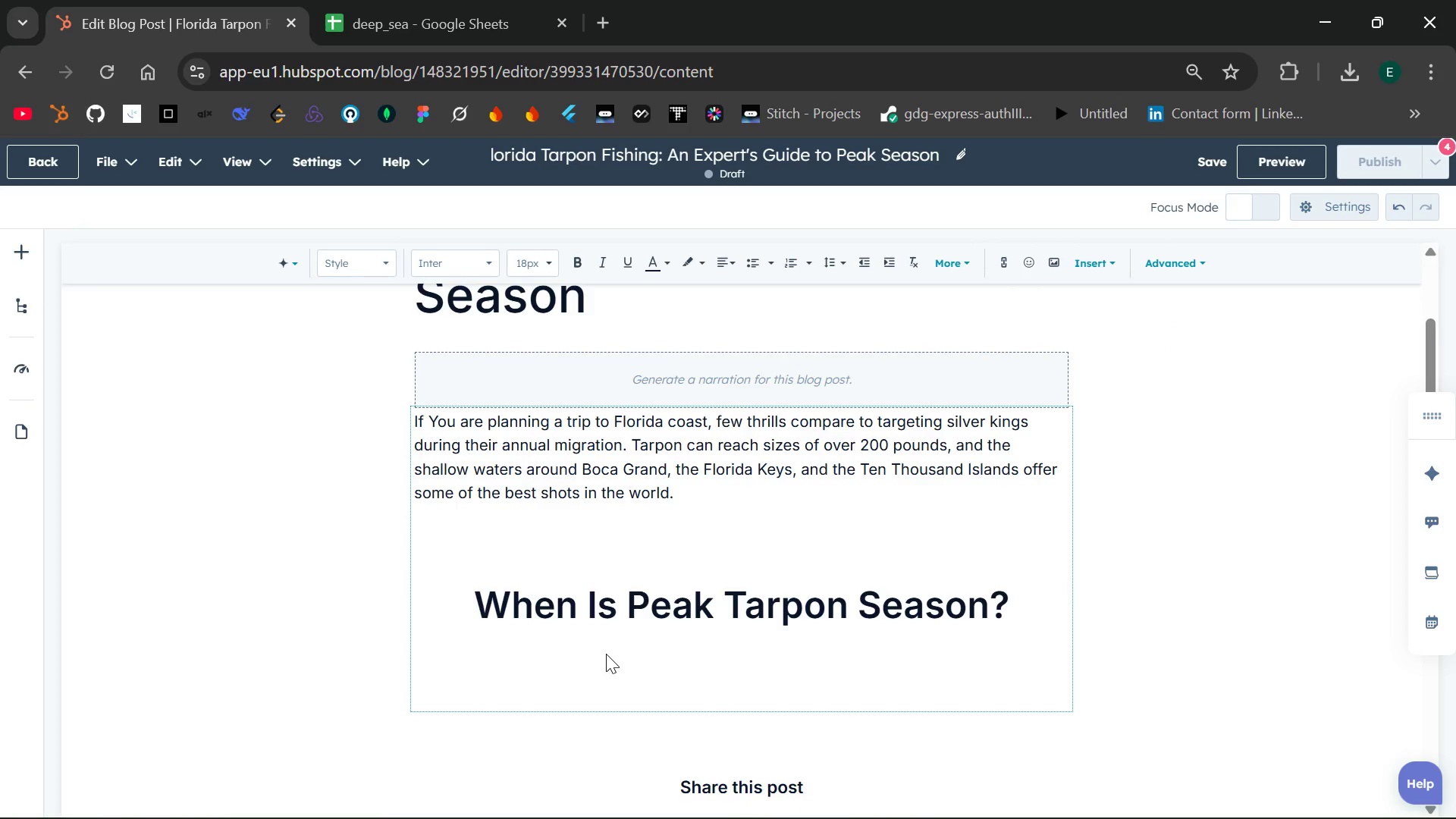 
left_click([956, 676])
 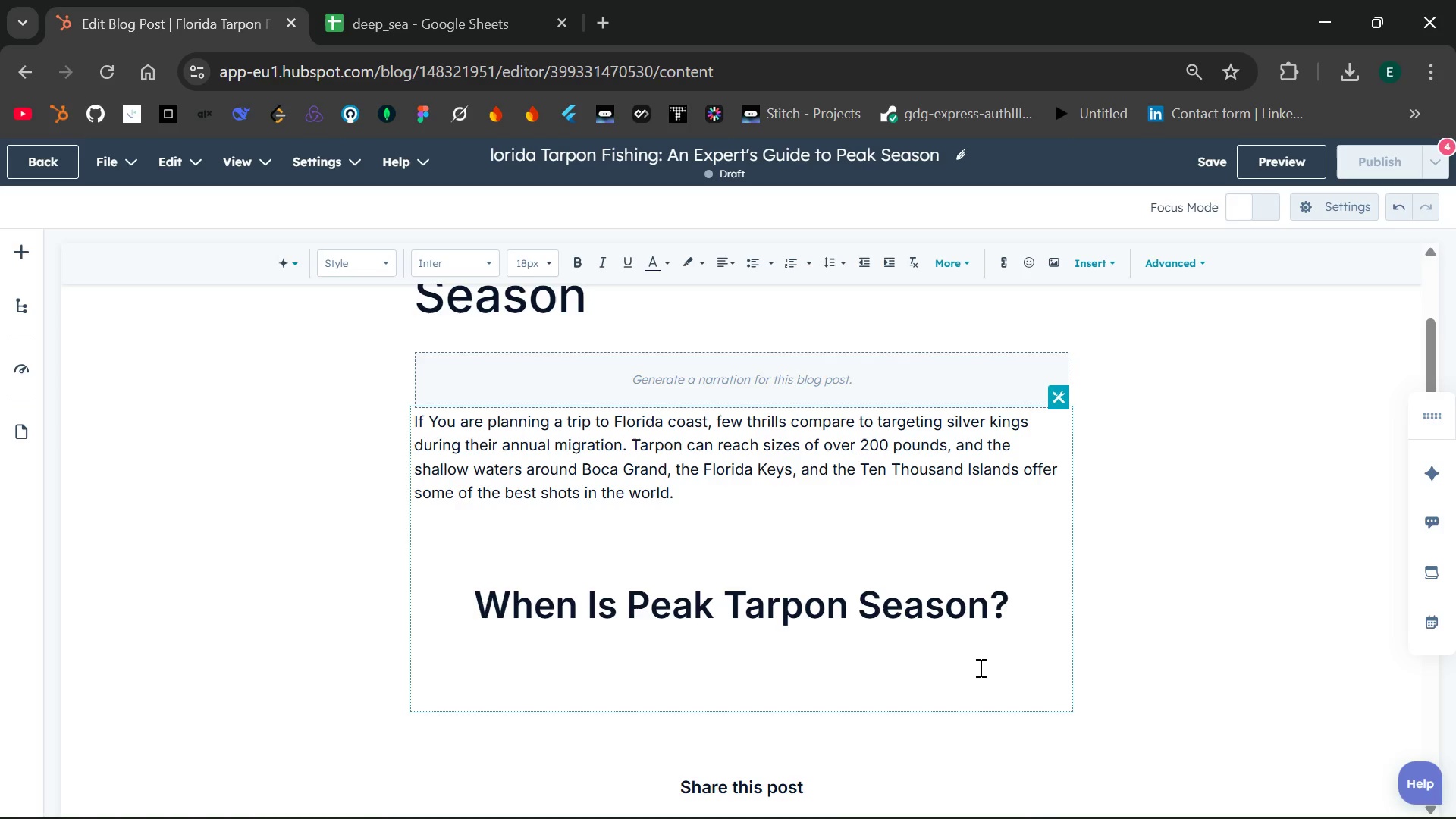 
left_click([1019, 650])
 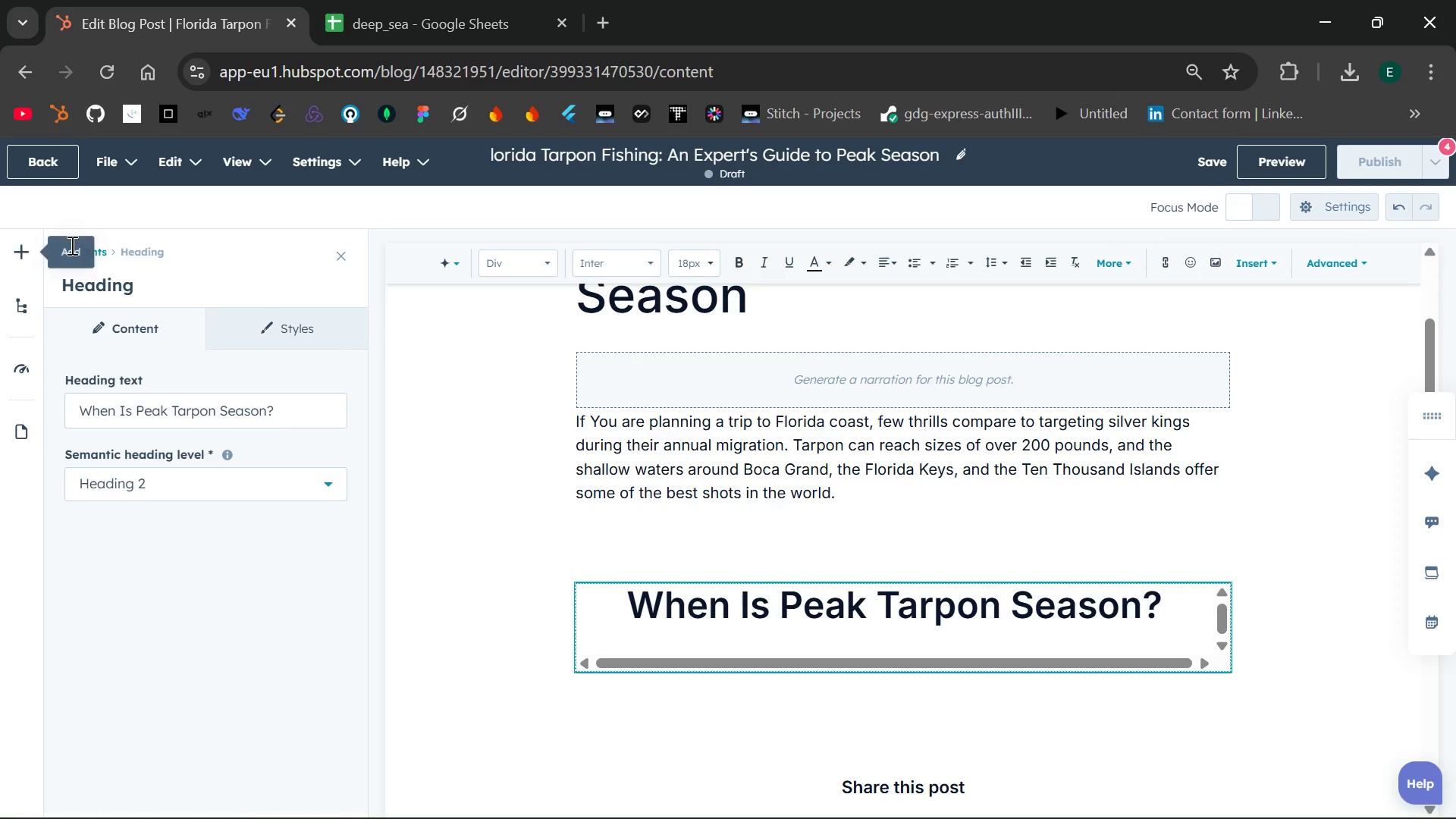 
wait(5.98)
 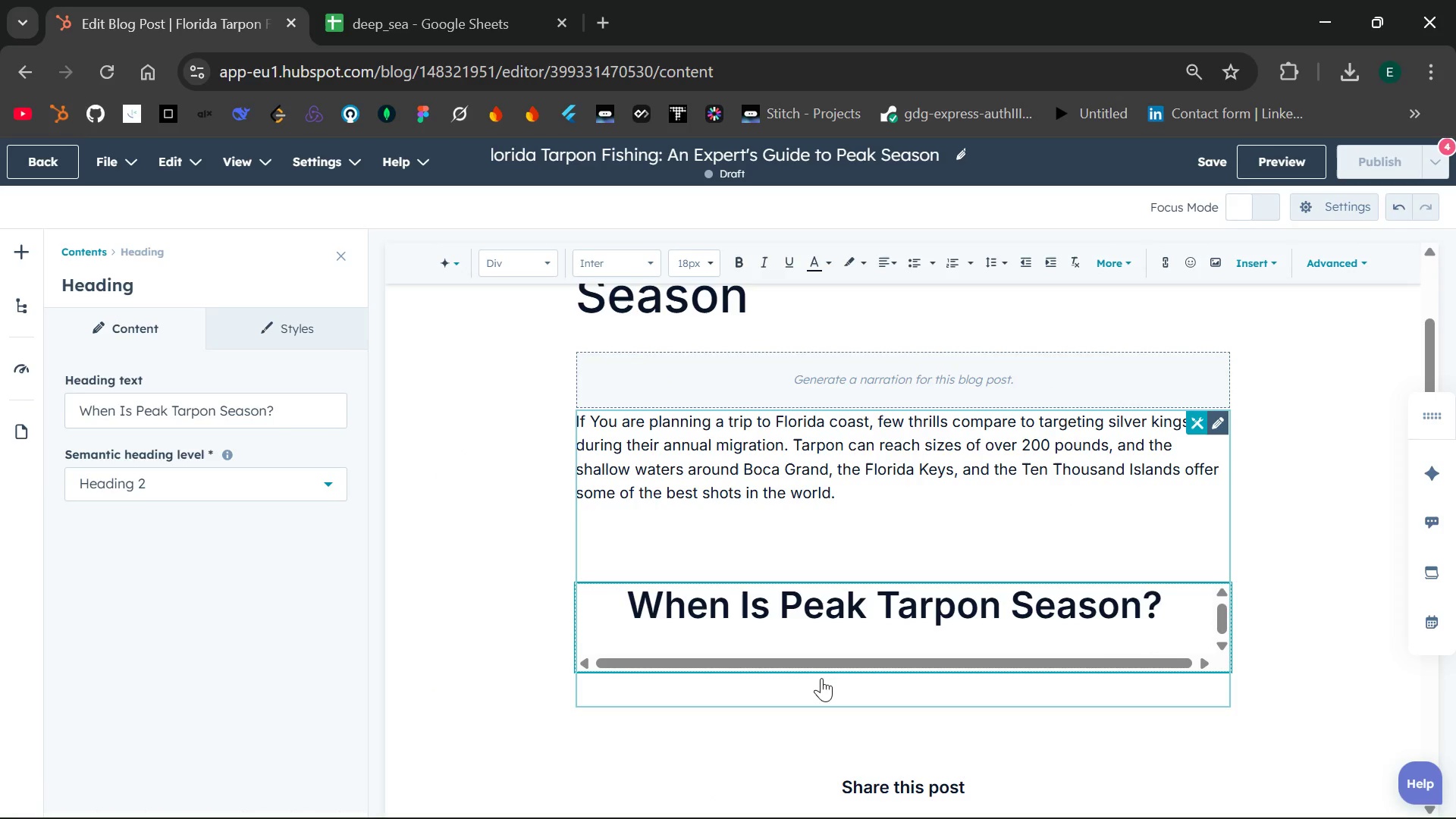 
left_click([88, 254])
 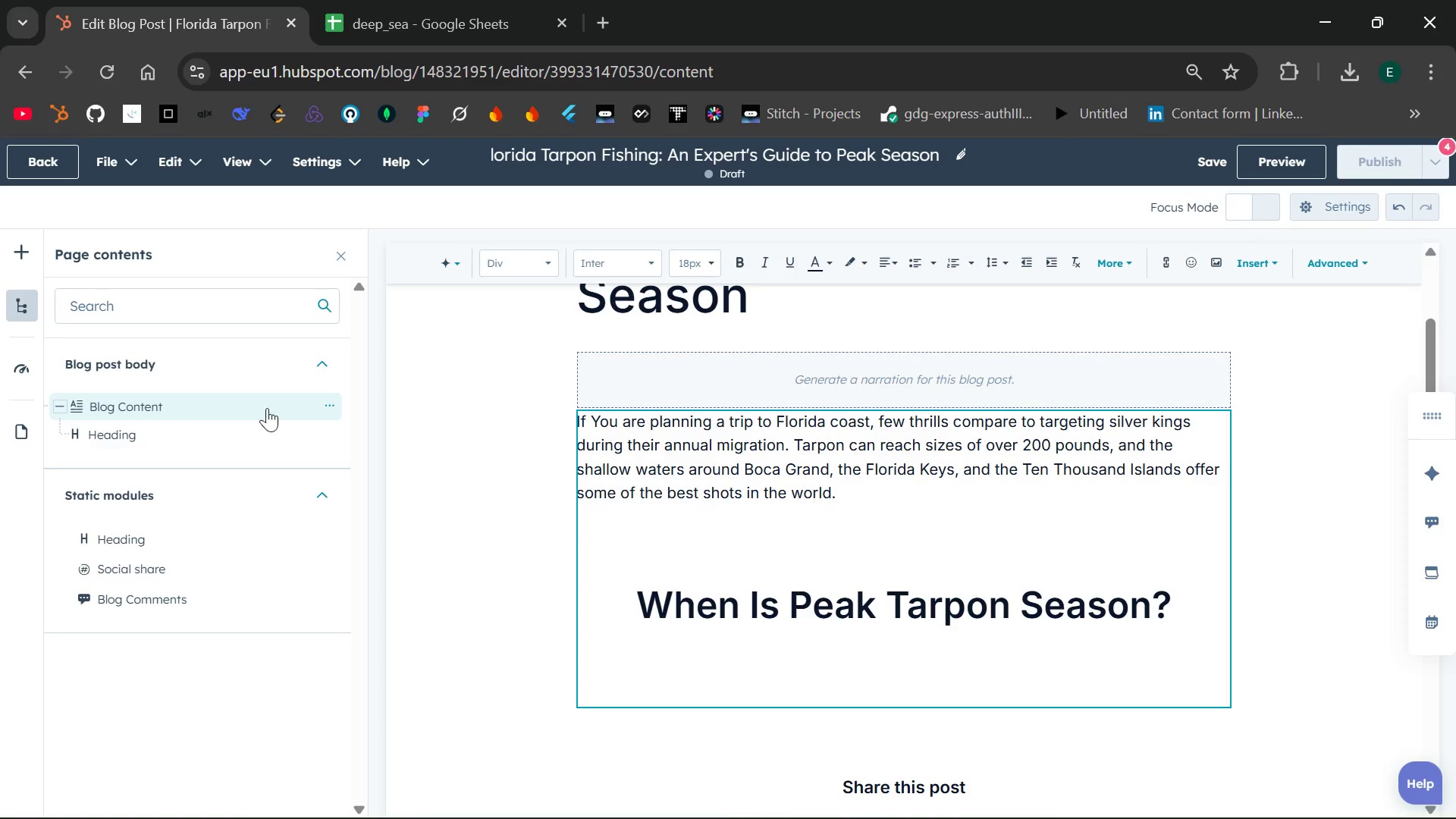 
wait(6.92)
 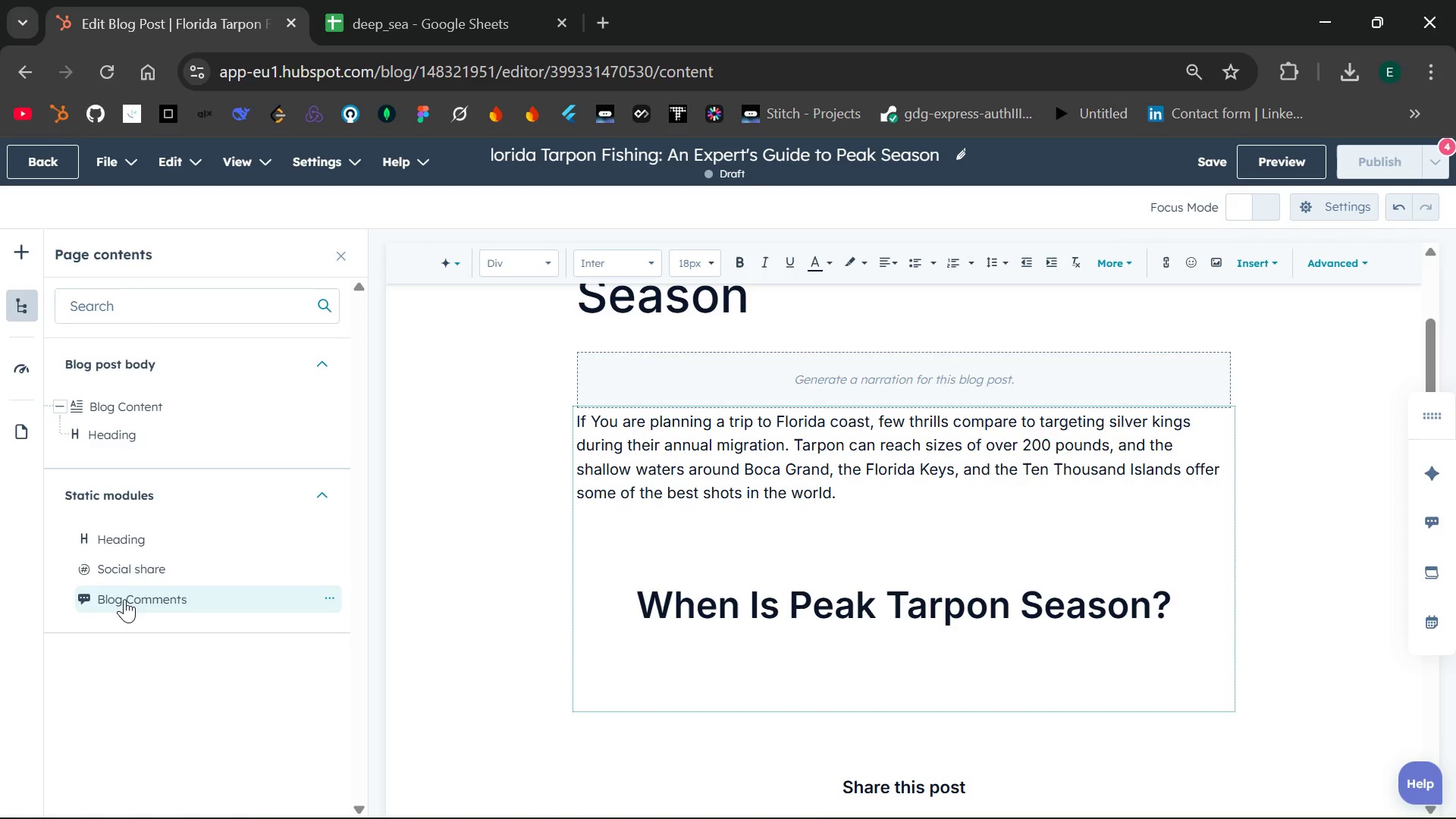 
left_click([128, 406])
 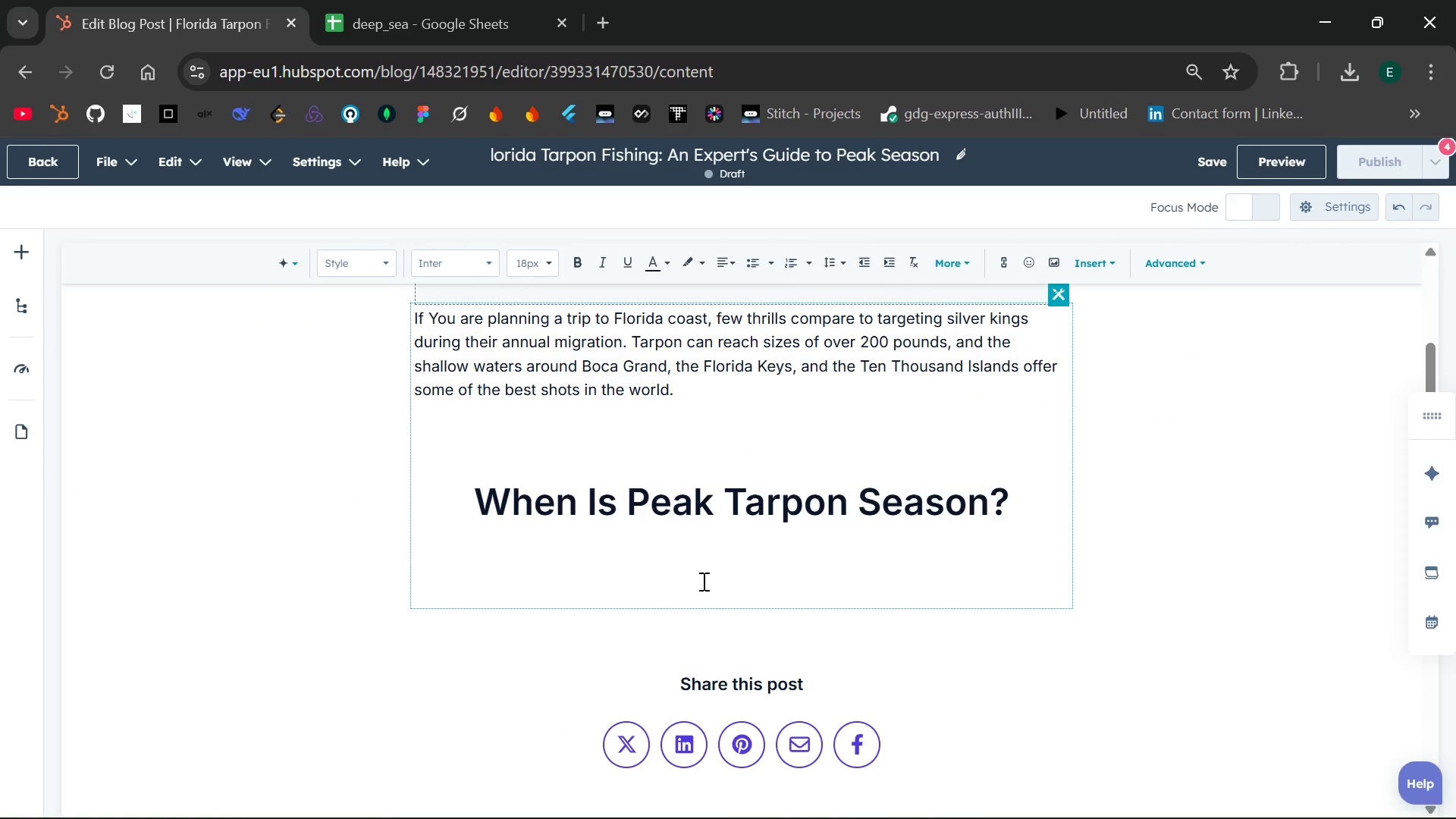 
left_click([726, 572])
 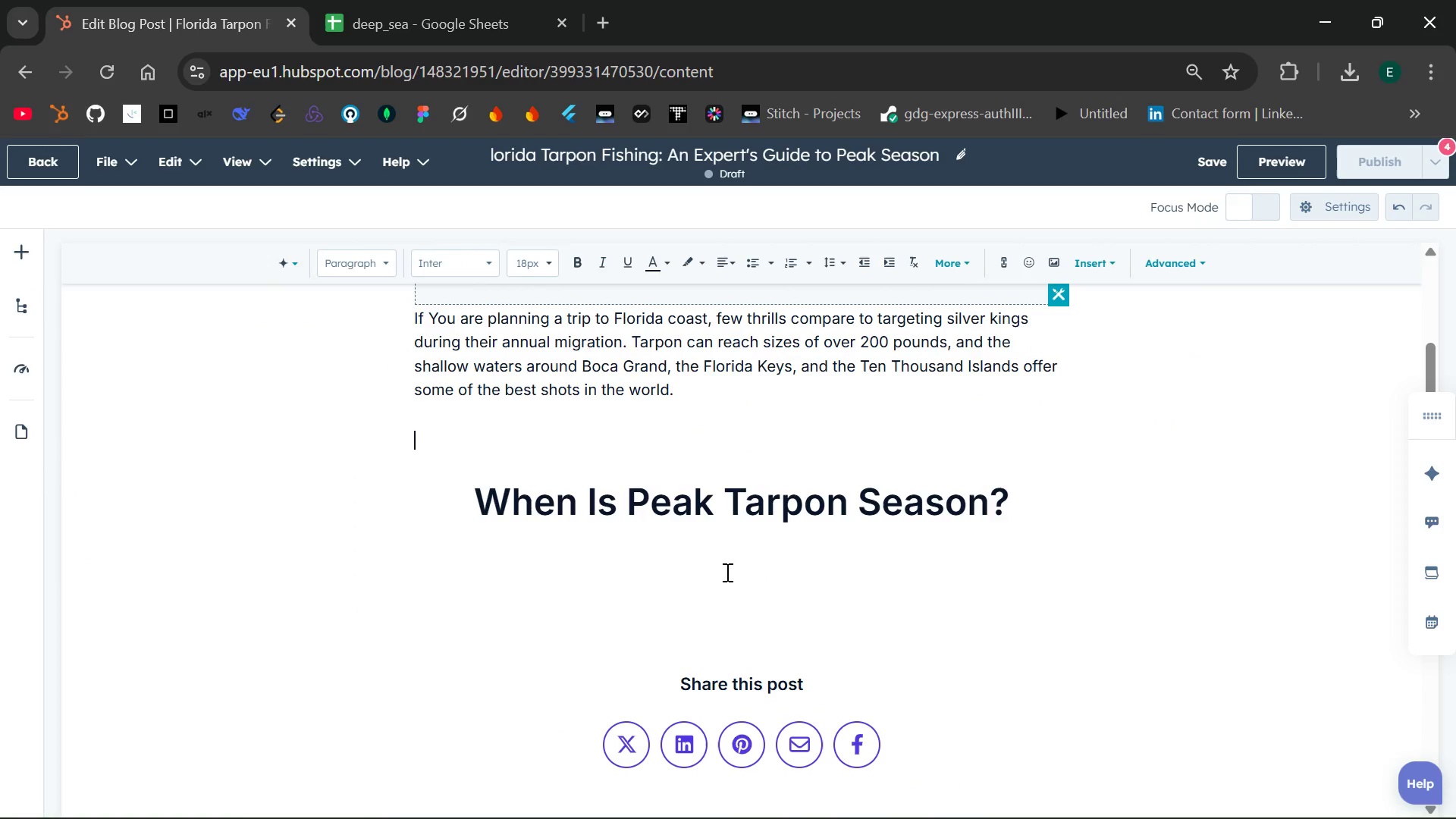 
key(ArrowDown)
 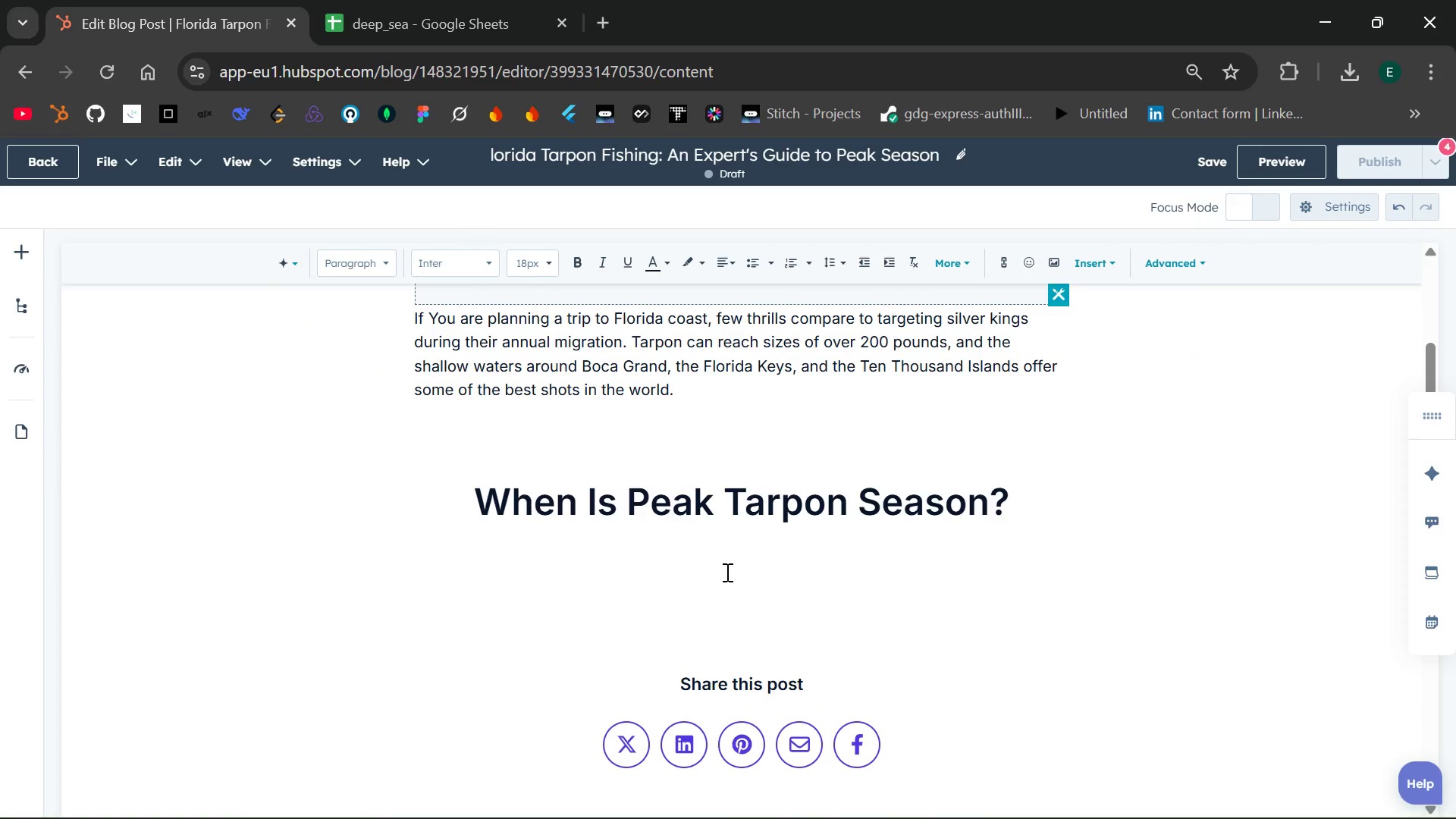 
key(ArrowDown)
 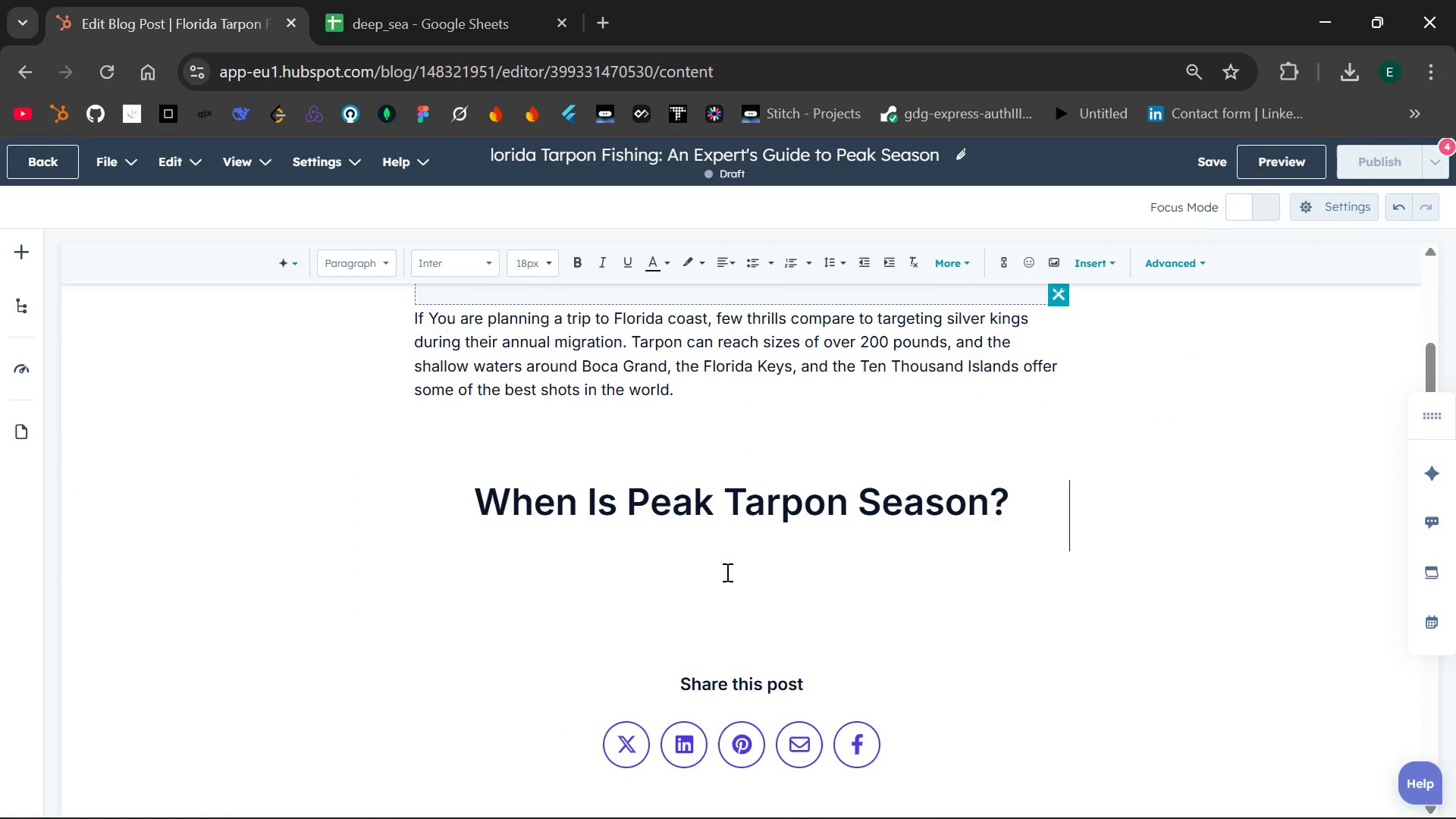 
key(Enter)
 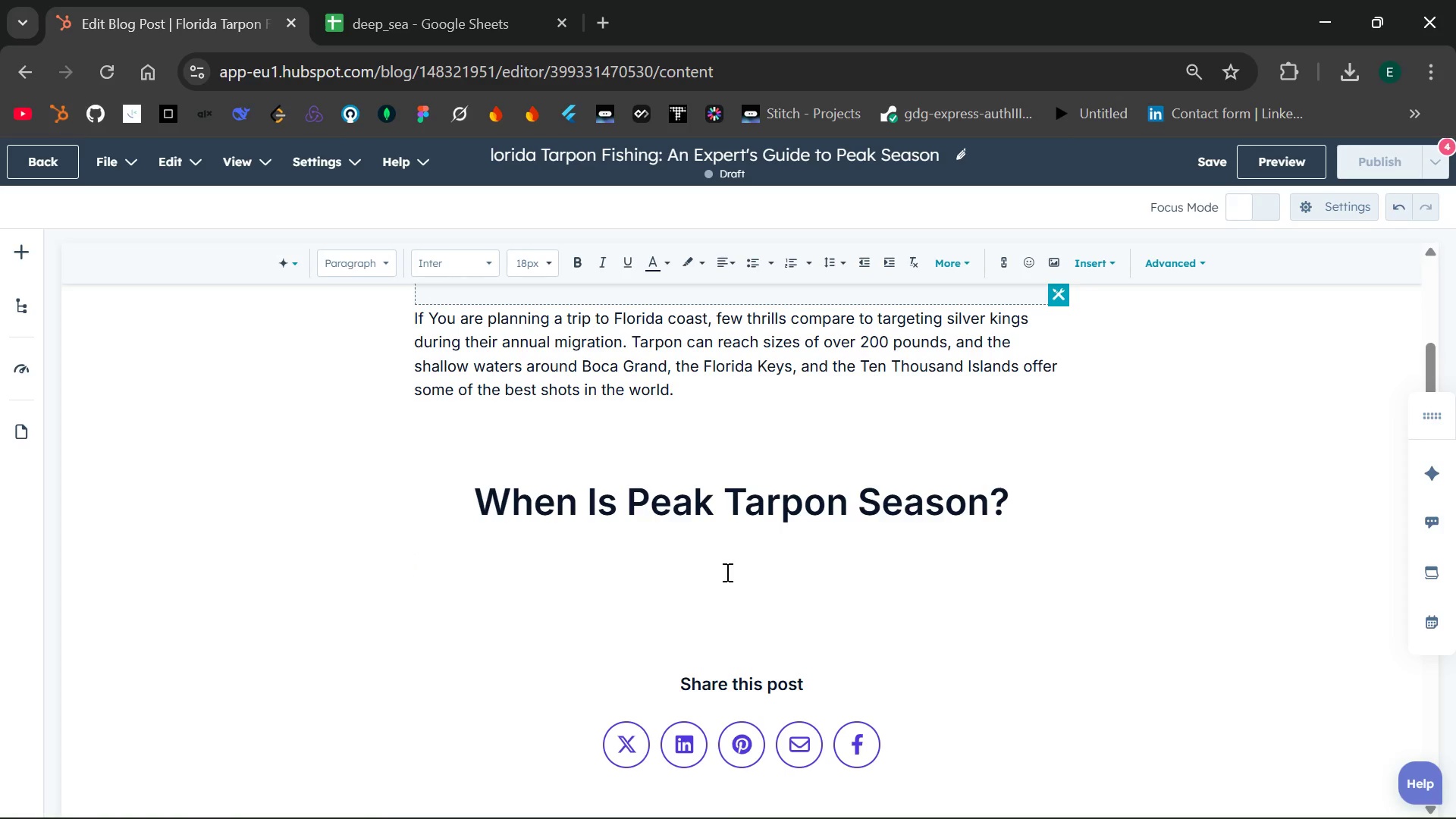 
type(The M)
key(Backspace)
type(magic Window for Florida tar)
 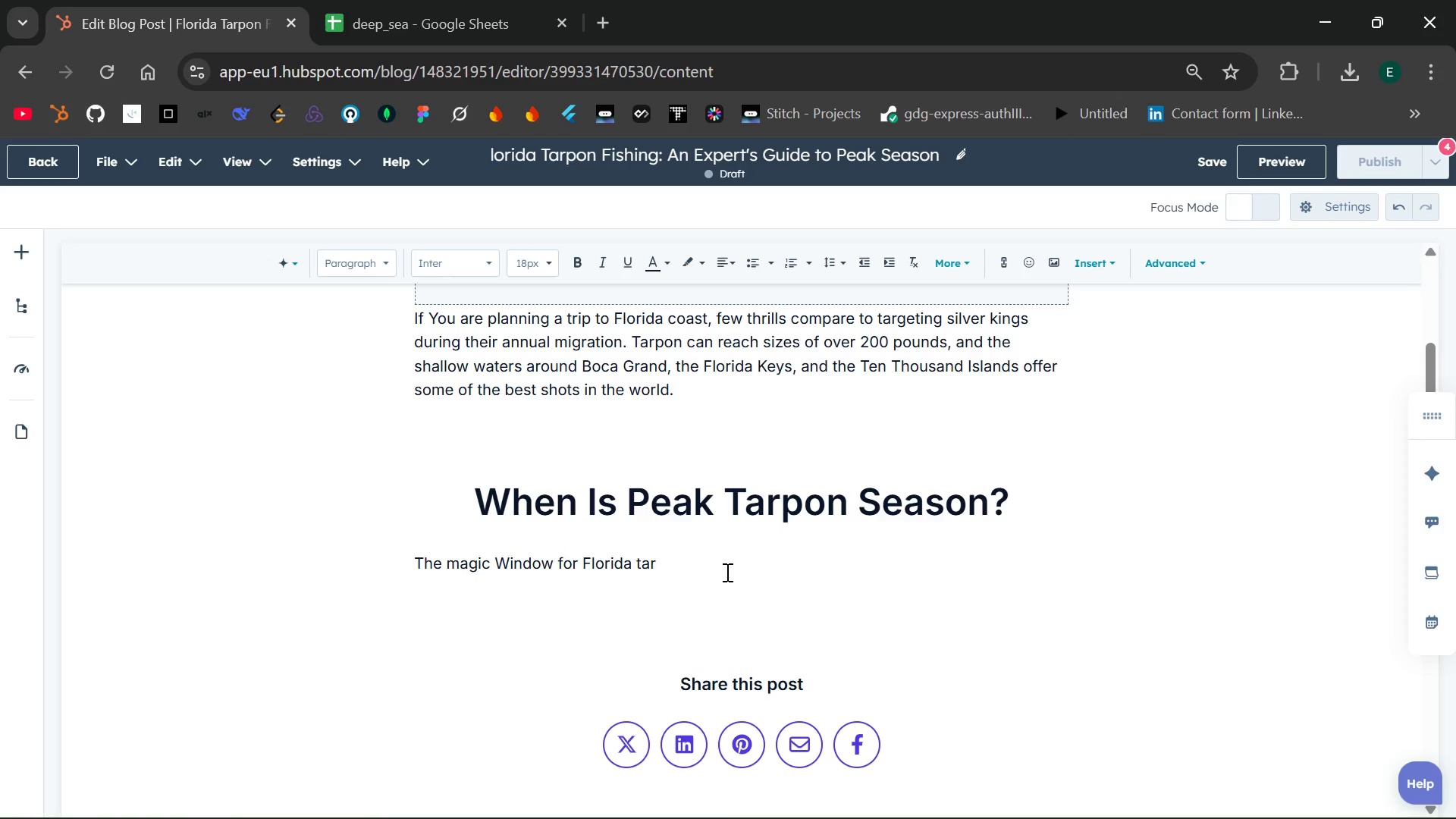 
type(n fs)
 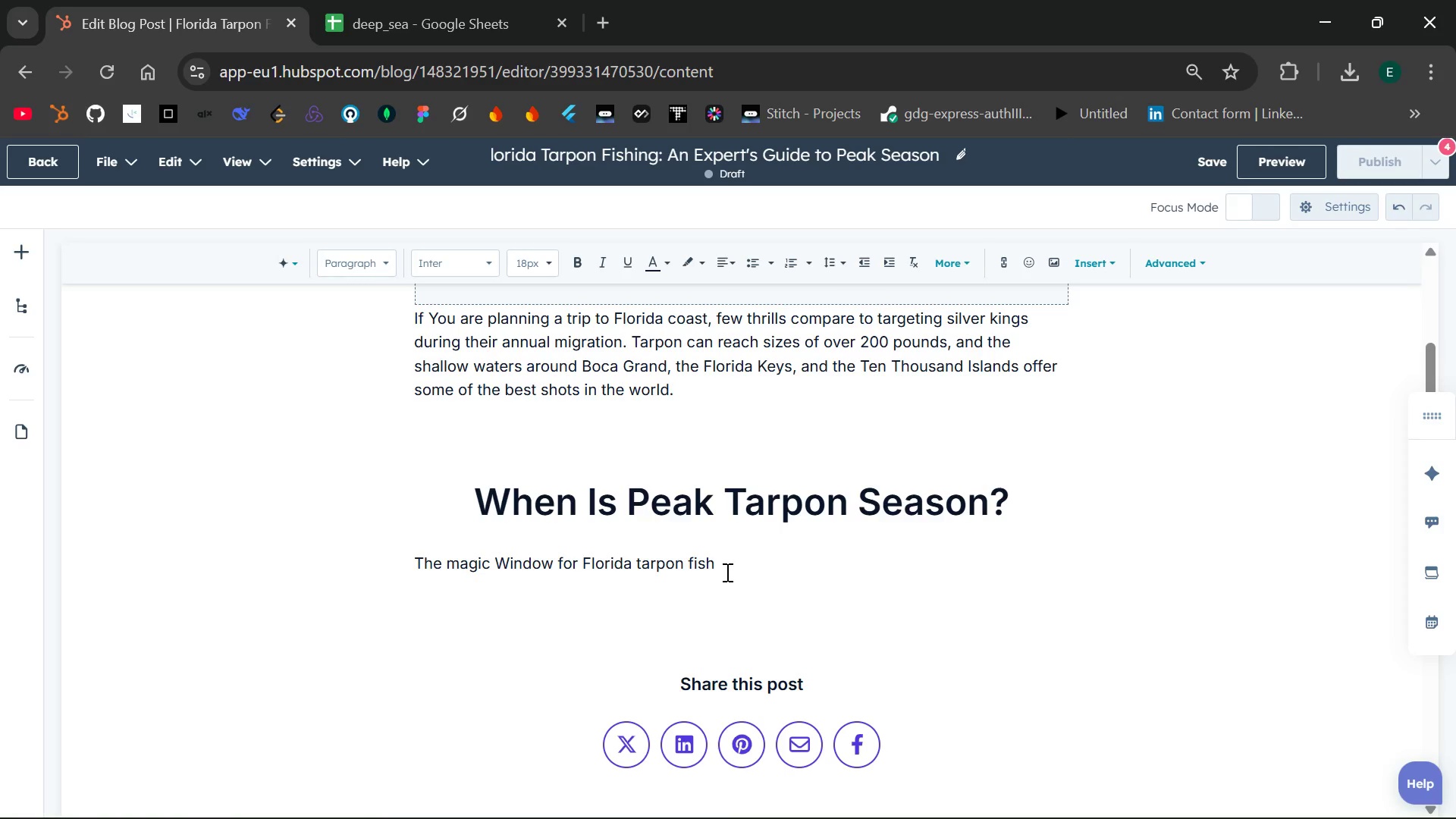 
type(ng)
key(Backspace)
key(Backspace)
type(ing July, with the heigetconcentra)
 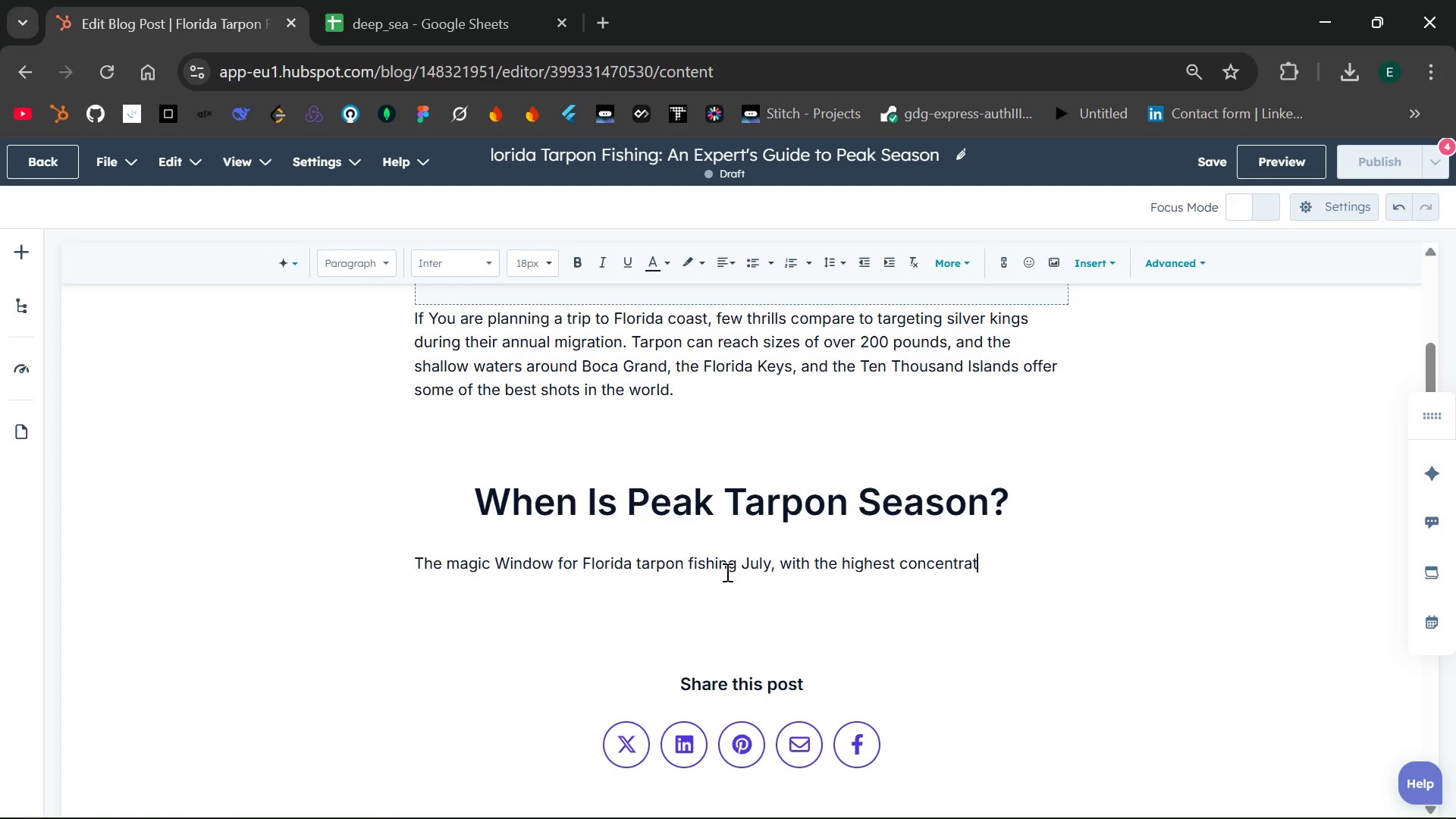 
 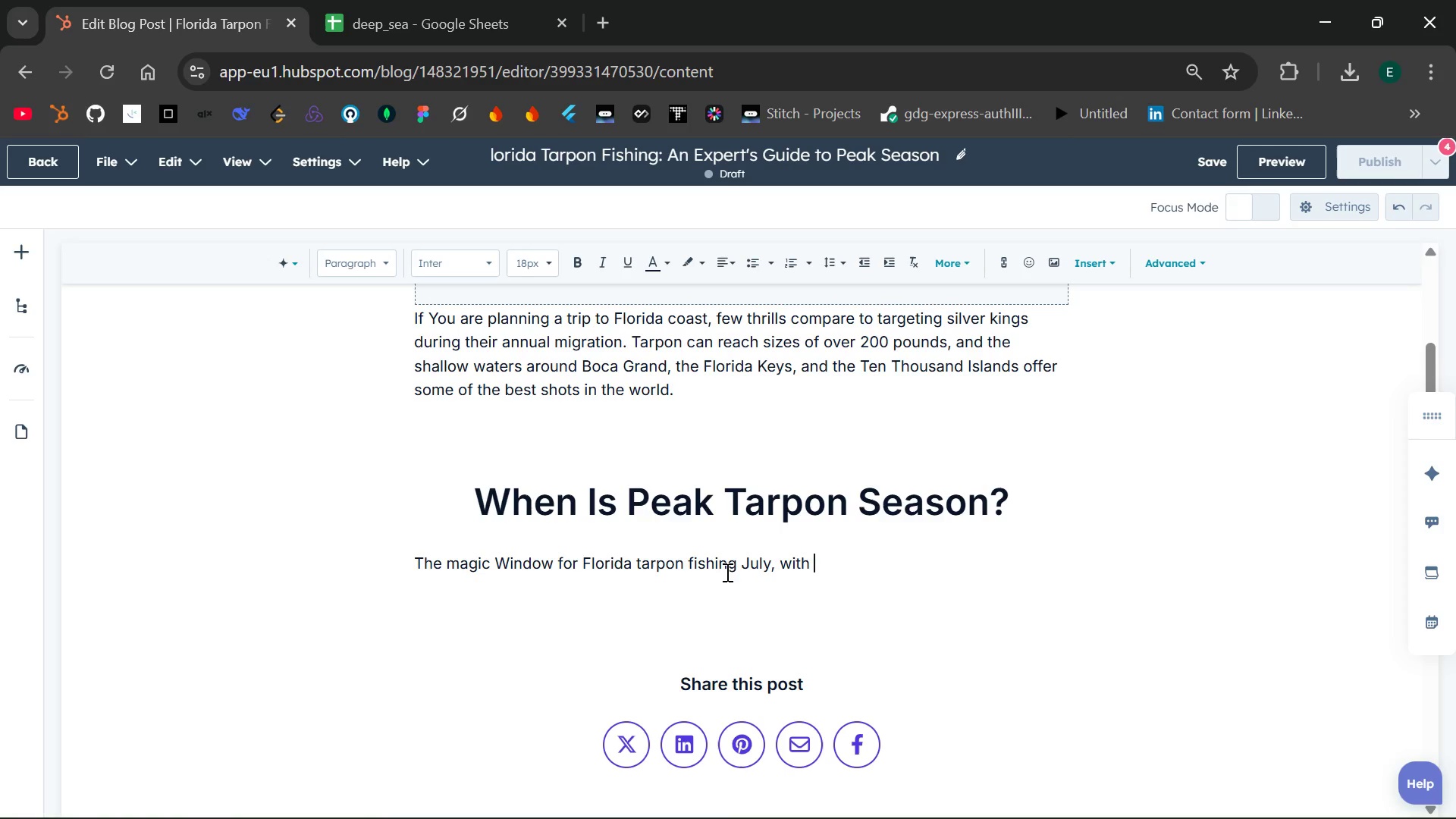 
hold_key(key=S, duration=8.69)
 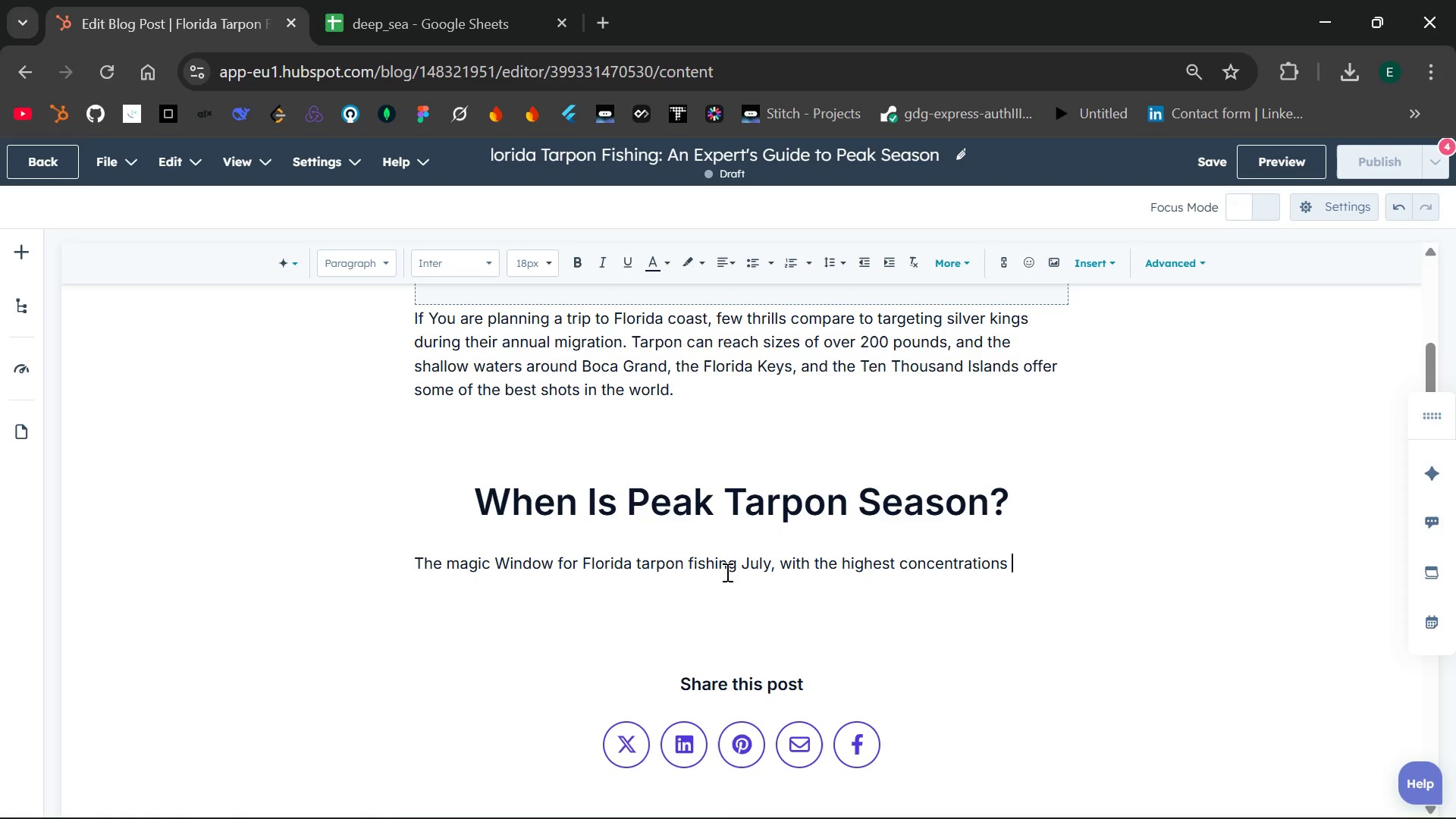 
hold_key(key=Space, duration=7.75)
 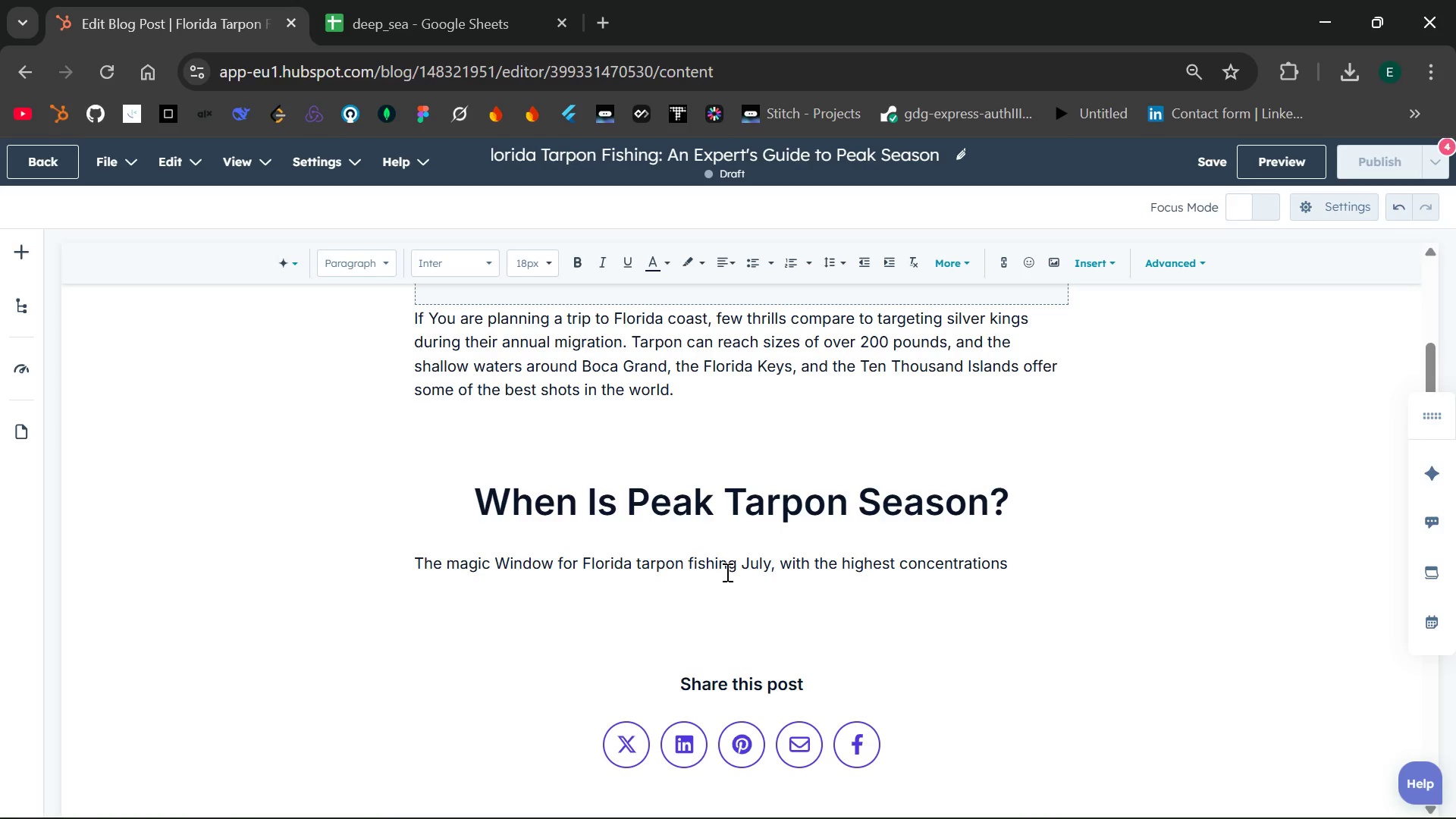 
hold_key(key=N, duration=6.52)
 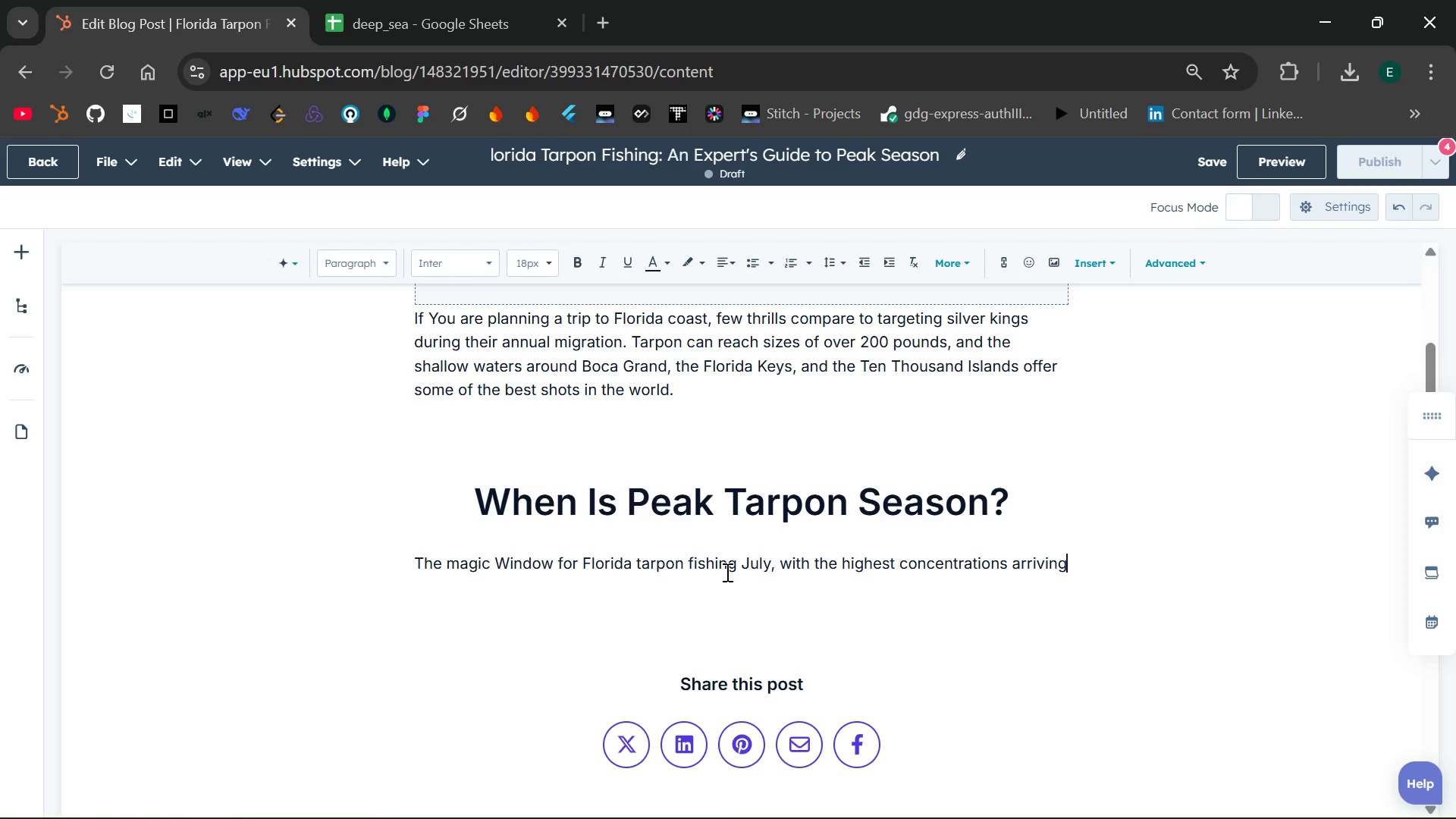 
type(arvii May)
 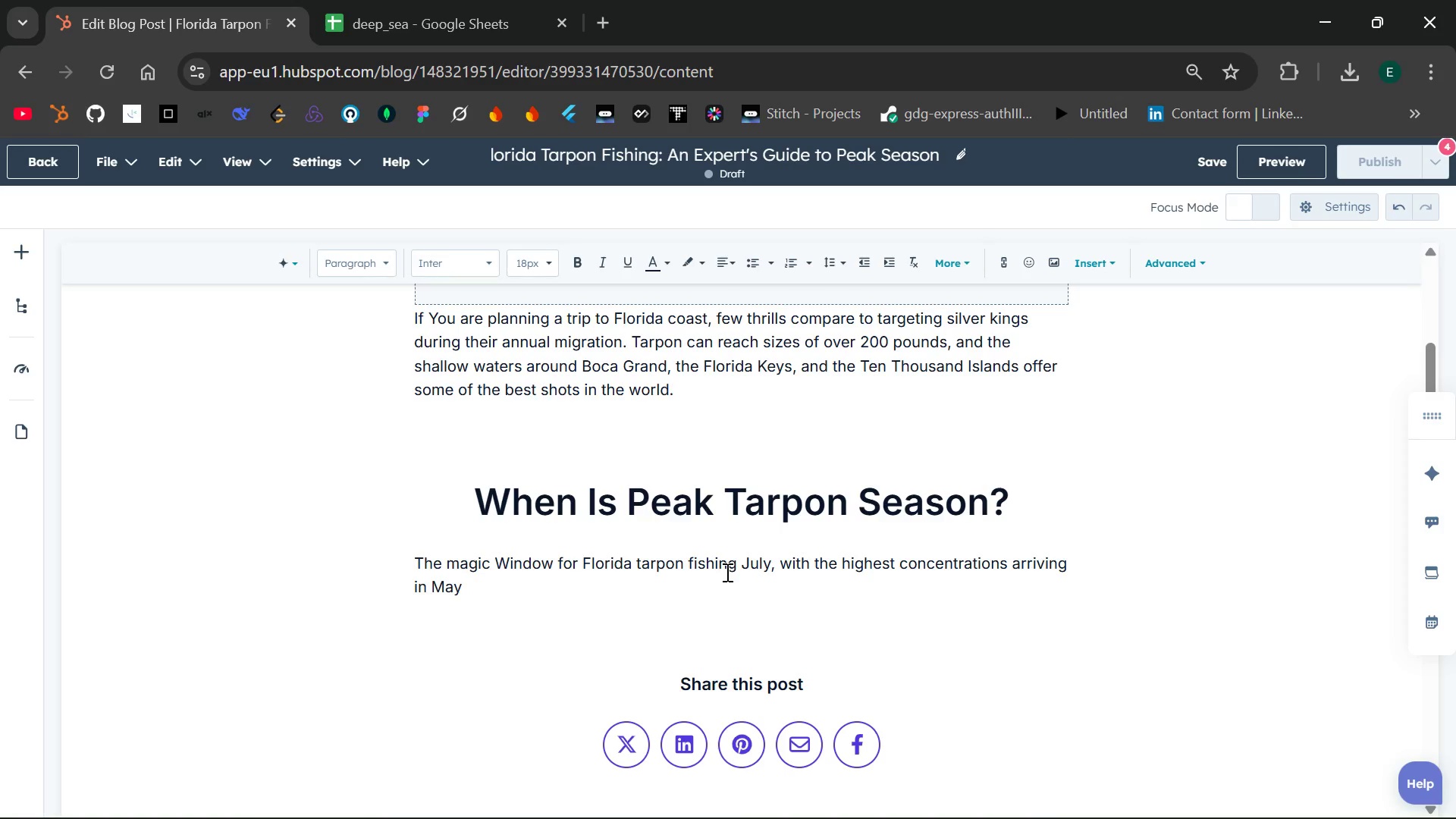 
wait(6.72)
 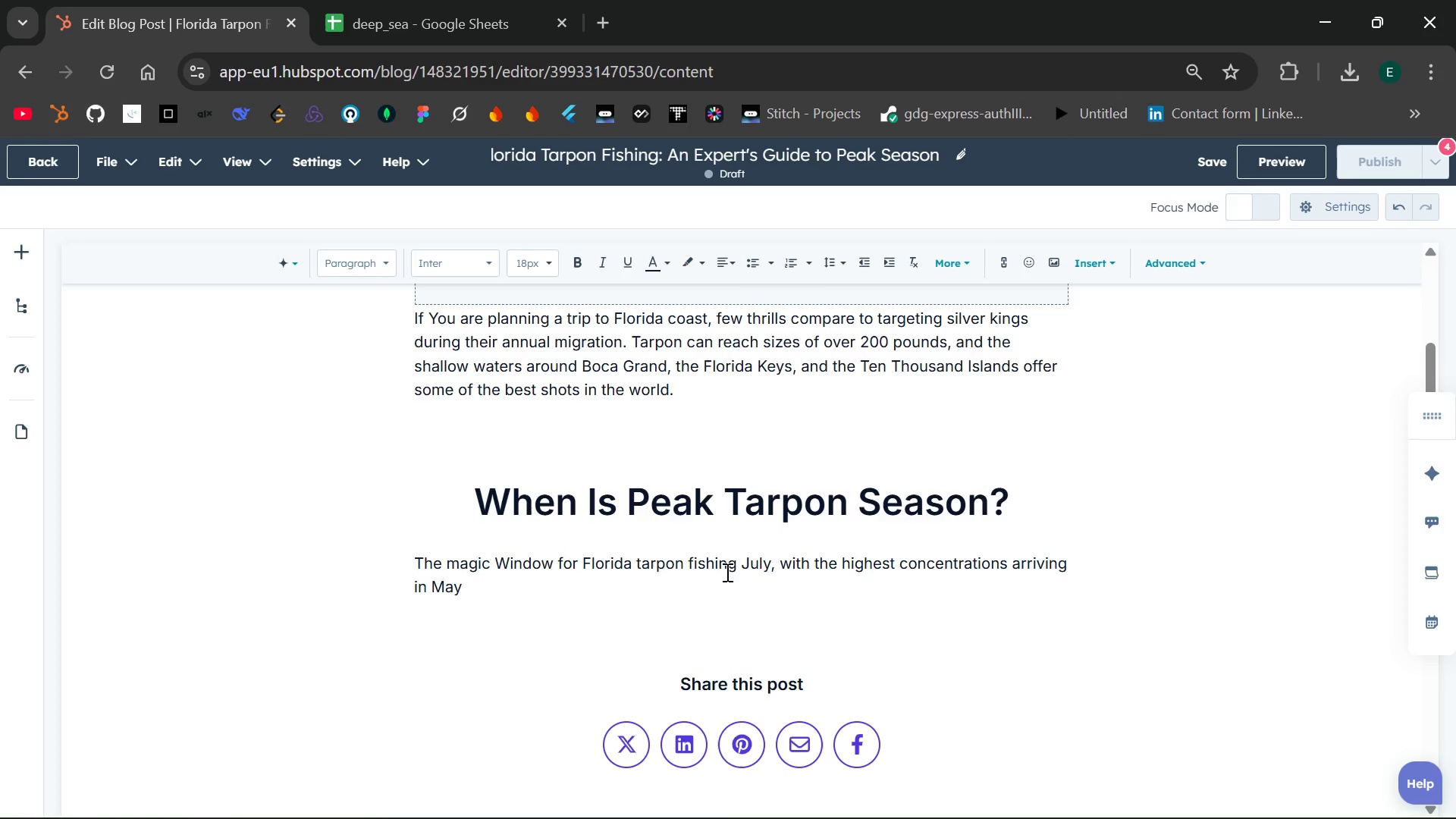 
key(Space)
 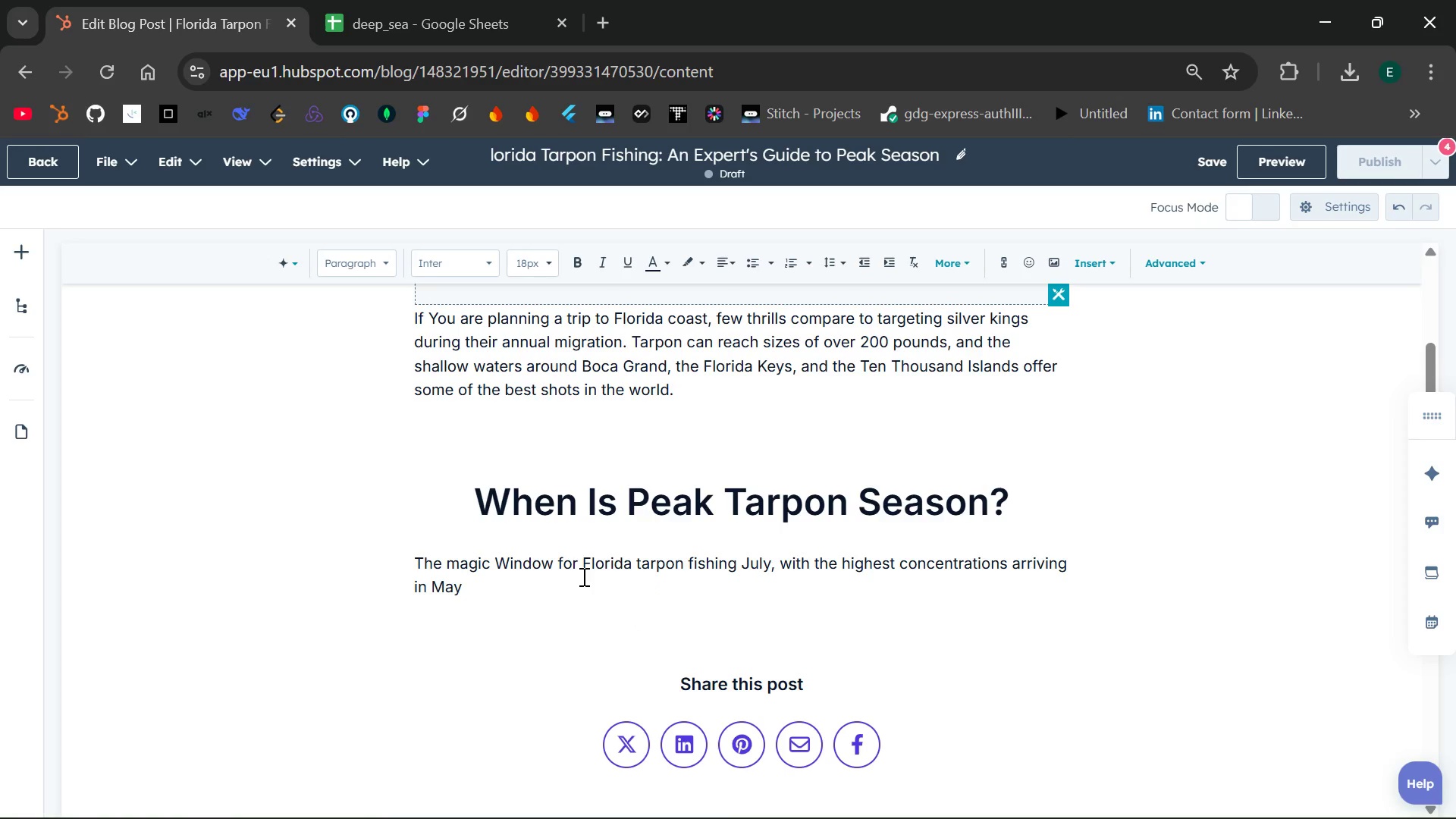 
wait(16.28)
 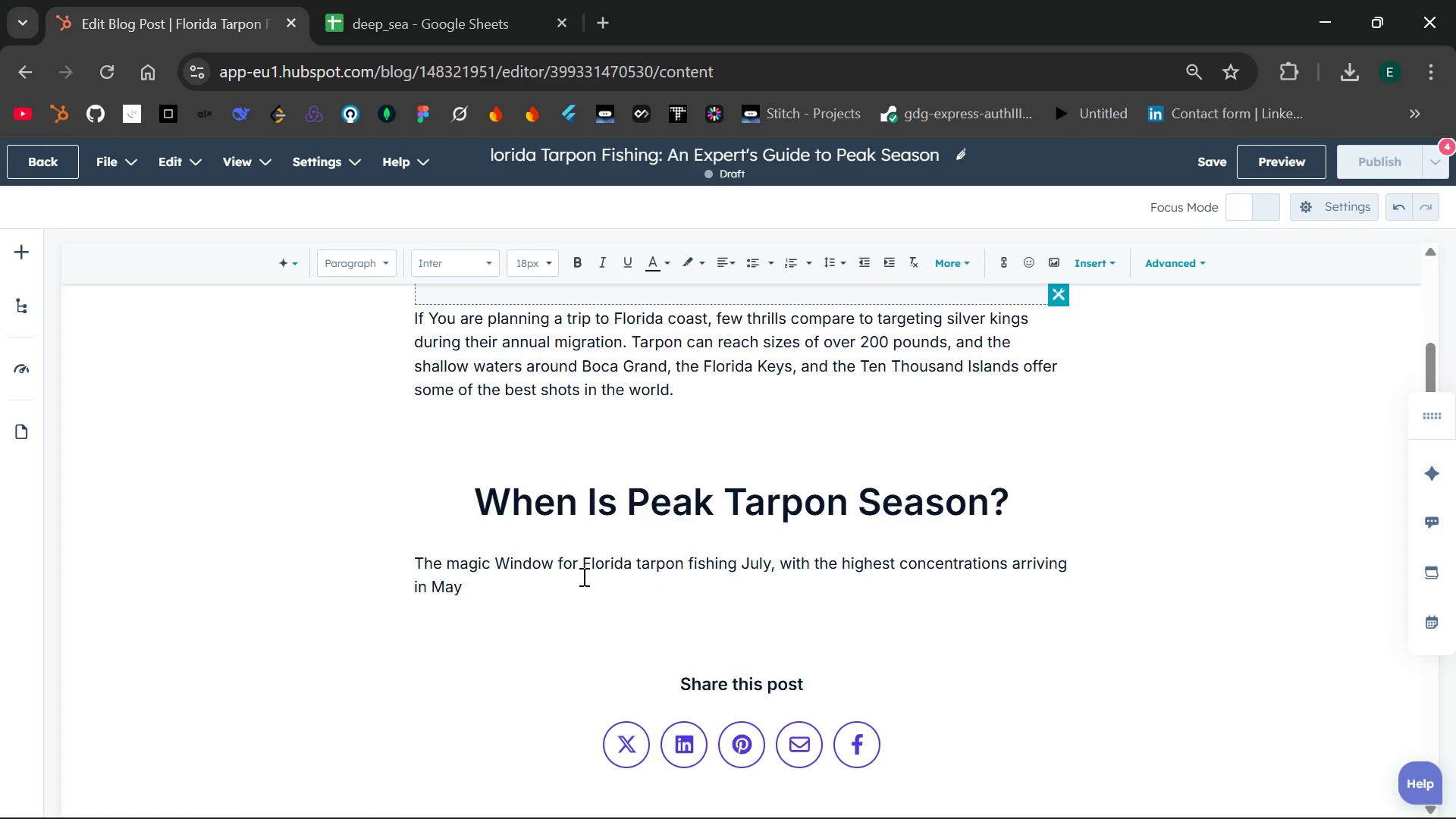 
left_click([733, 572])
 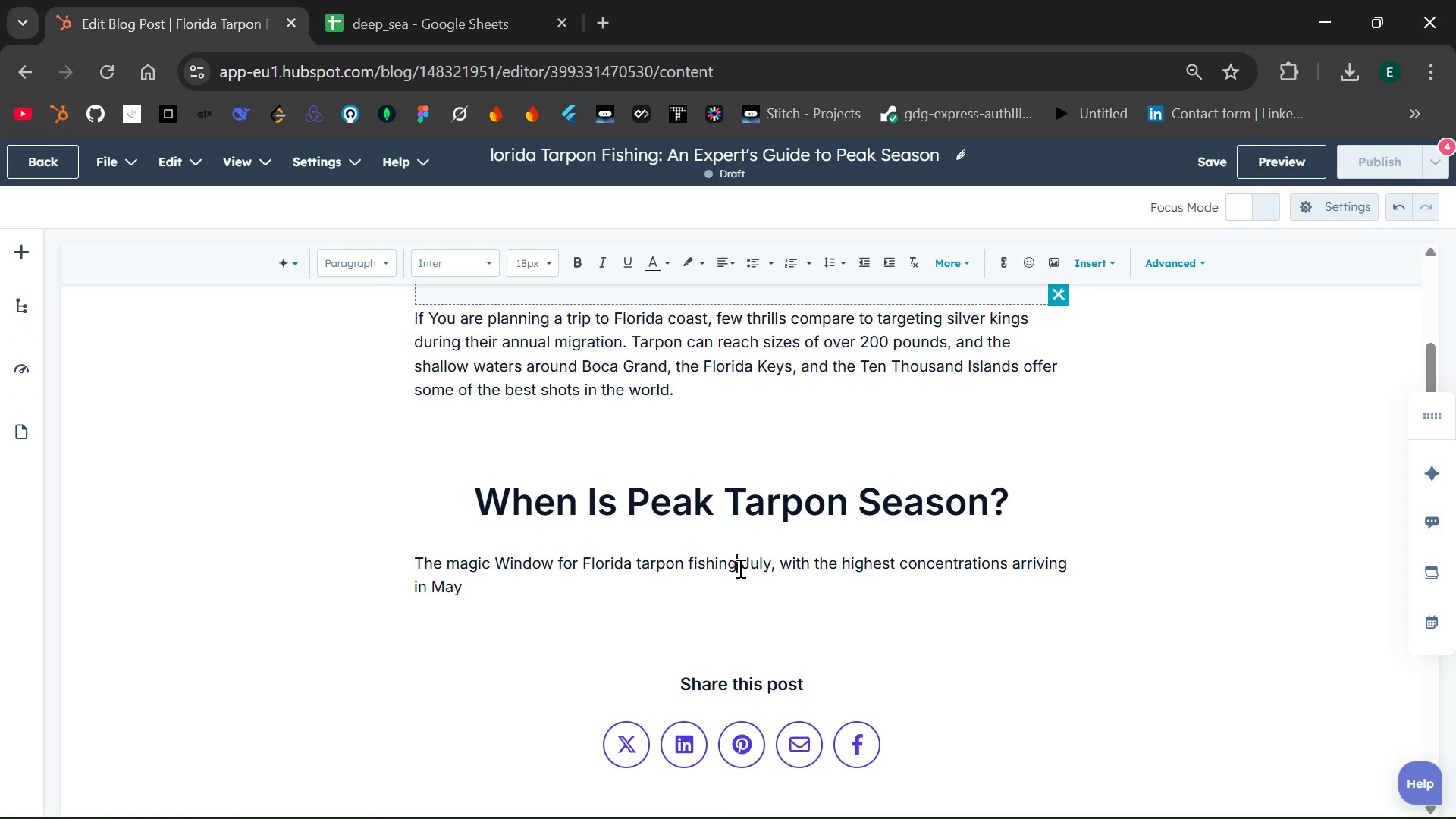 
key(Space)
 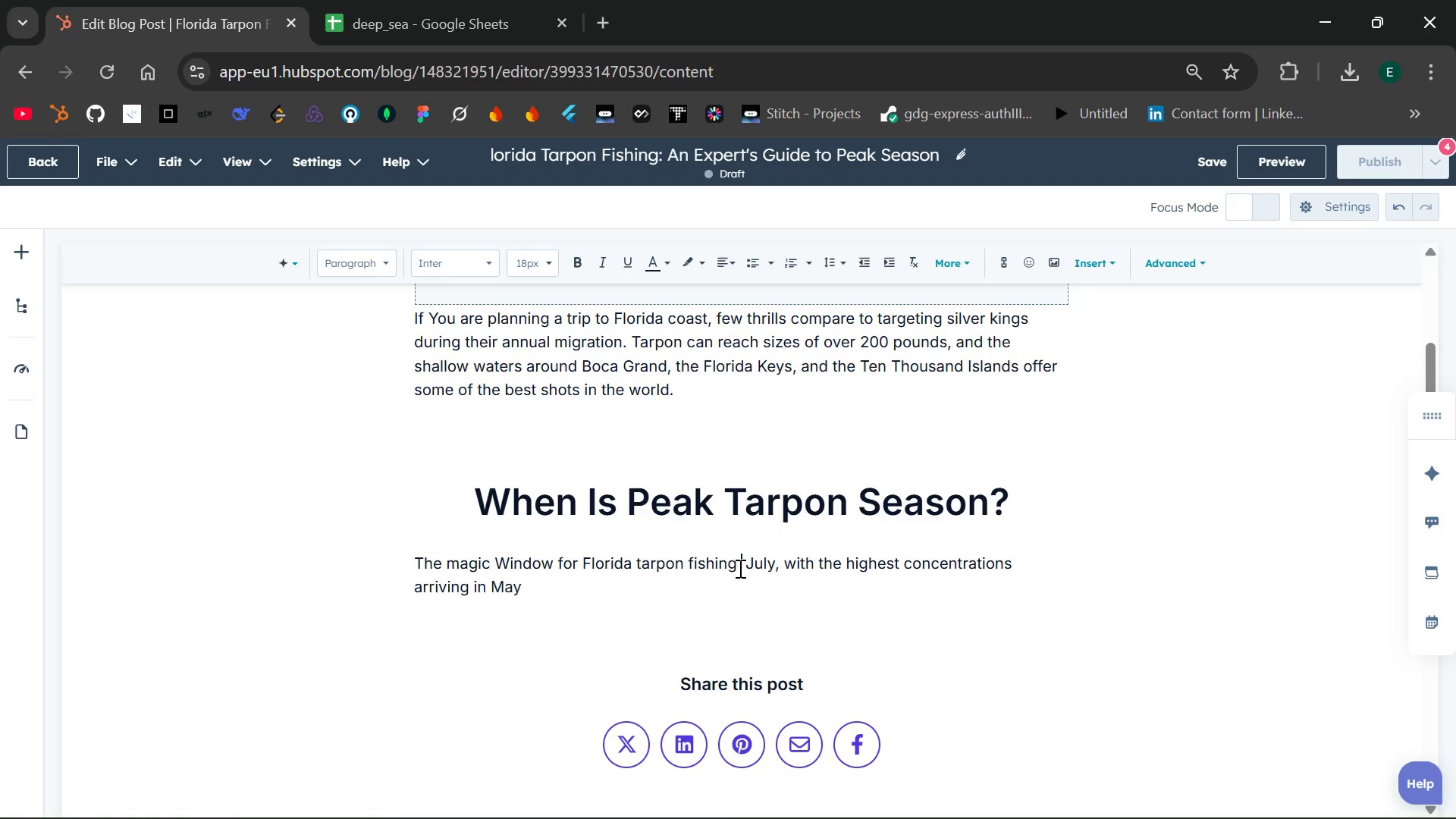 
left_click_drag(start_coordinate=[739, 568], to_coordinate=[780, 592])
 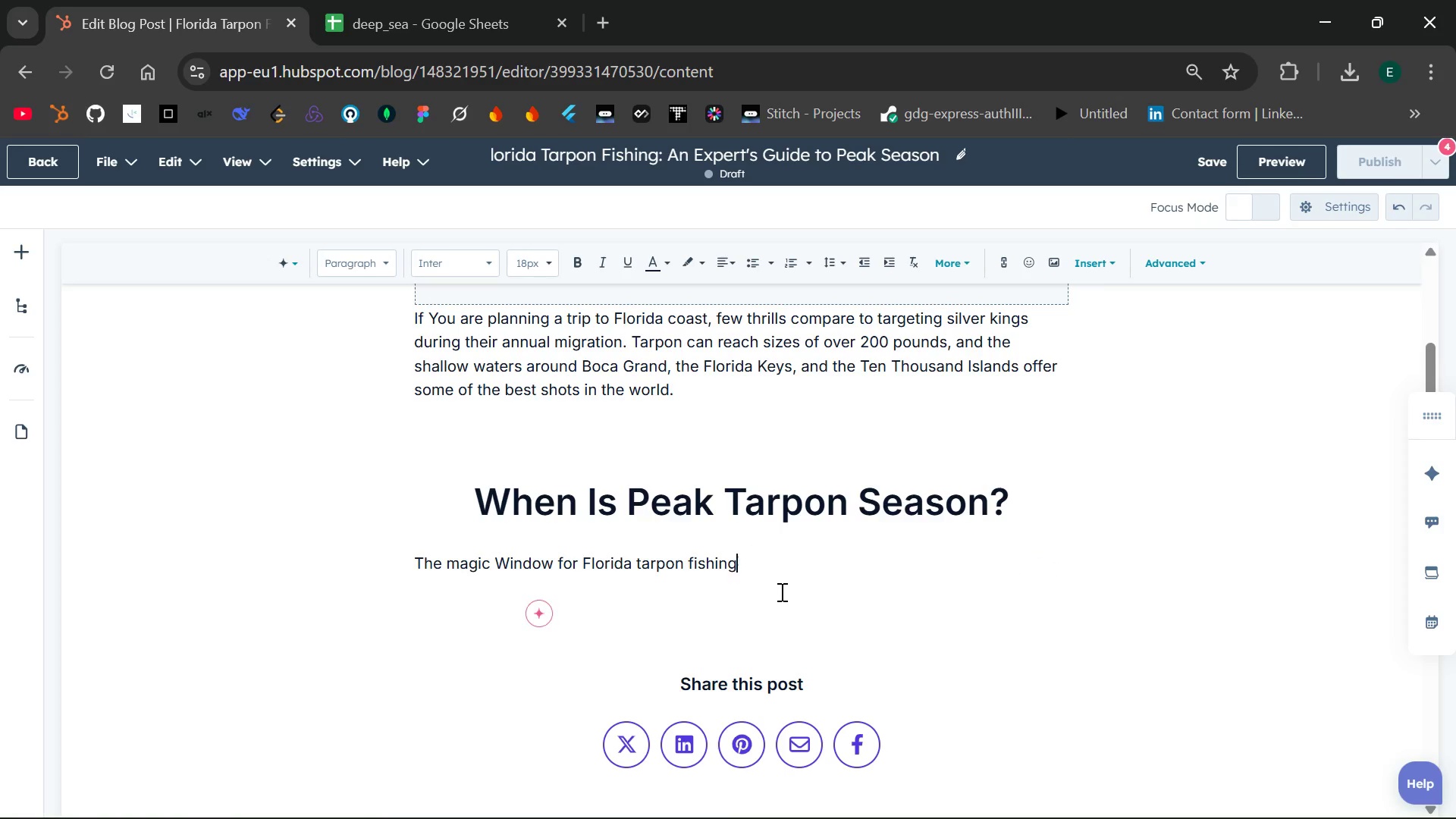 
key(Backspace)
 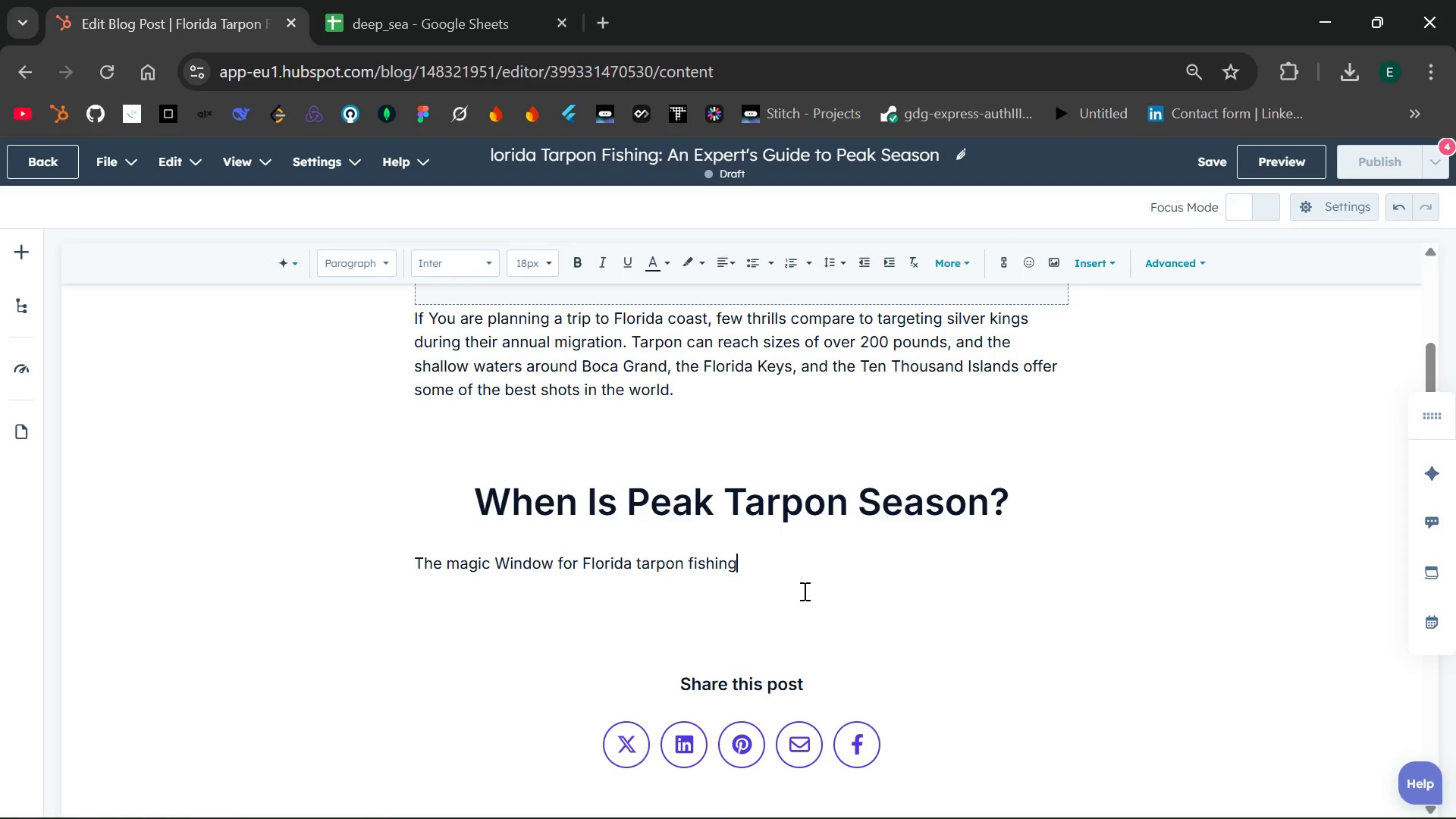 
type( typically runs from late March through July, with the highest co)
 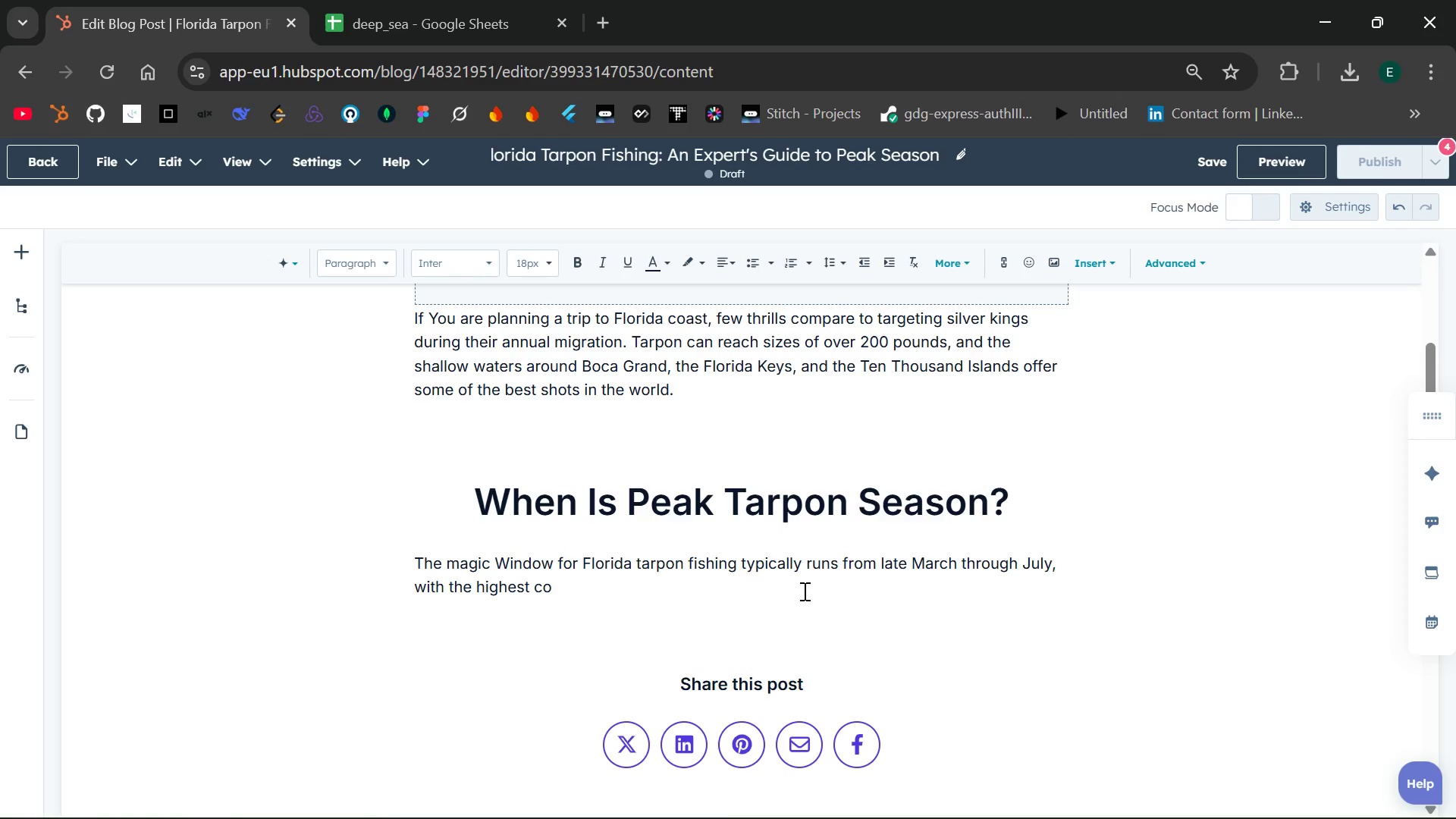 
wait(9.02)
 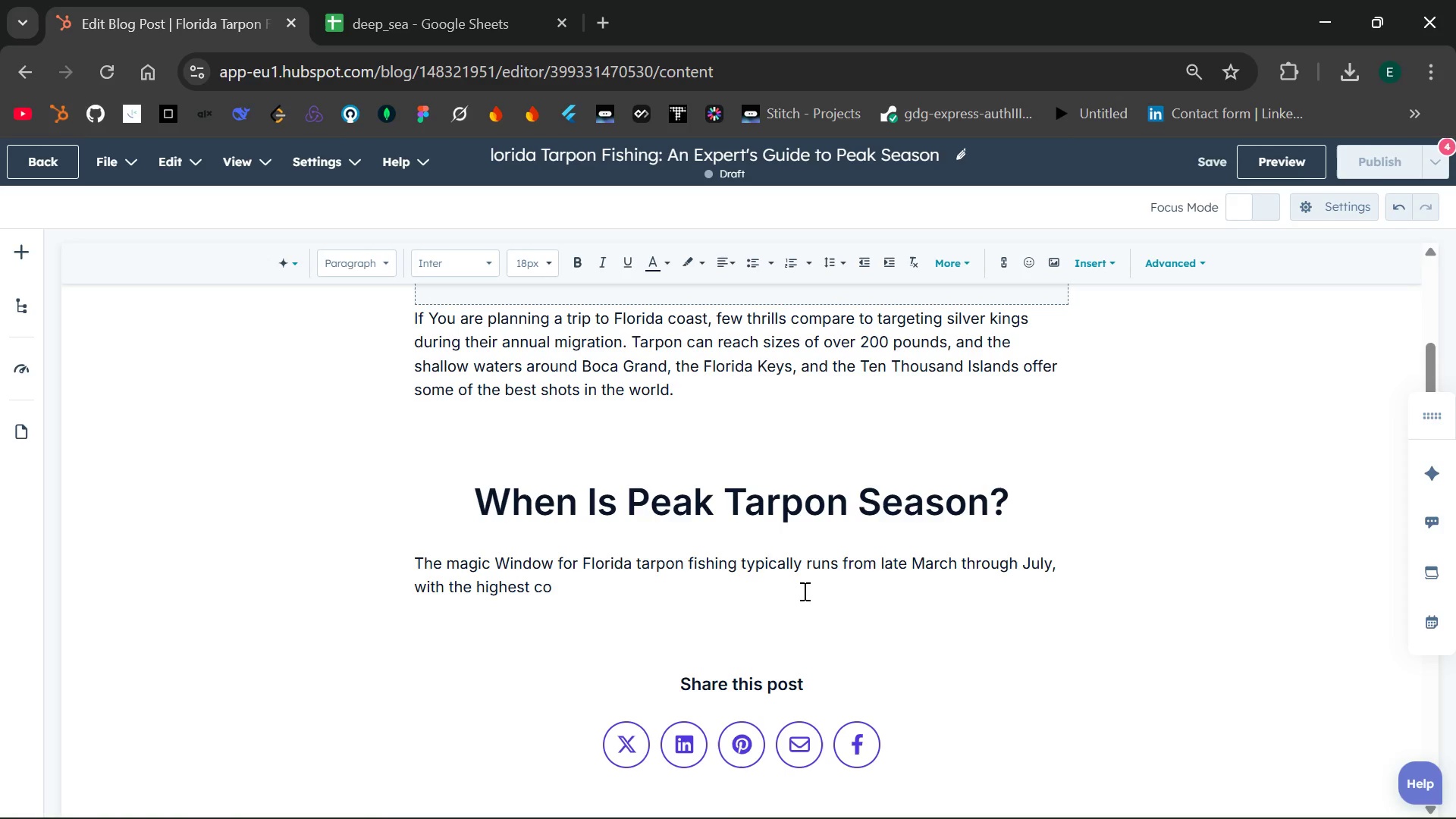 
type(ncentration )
key(Backspace)
type(s arriving in )
 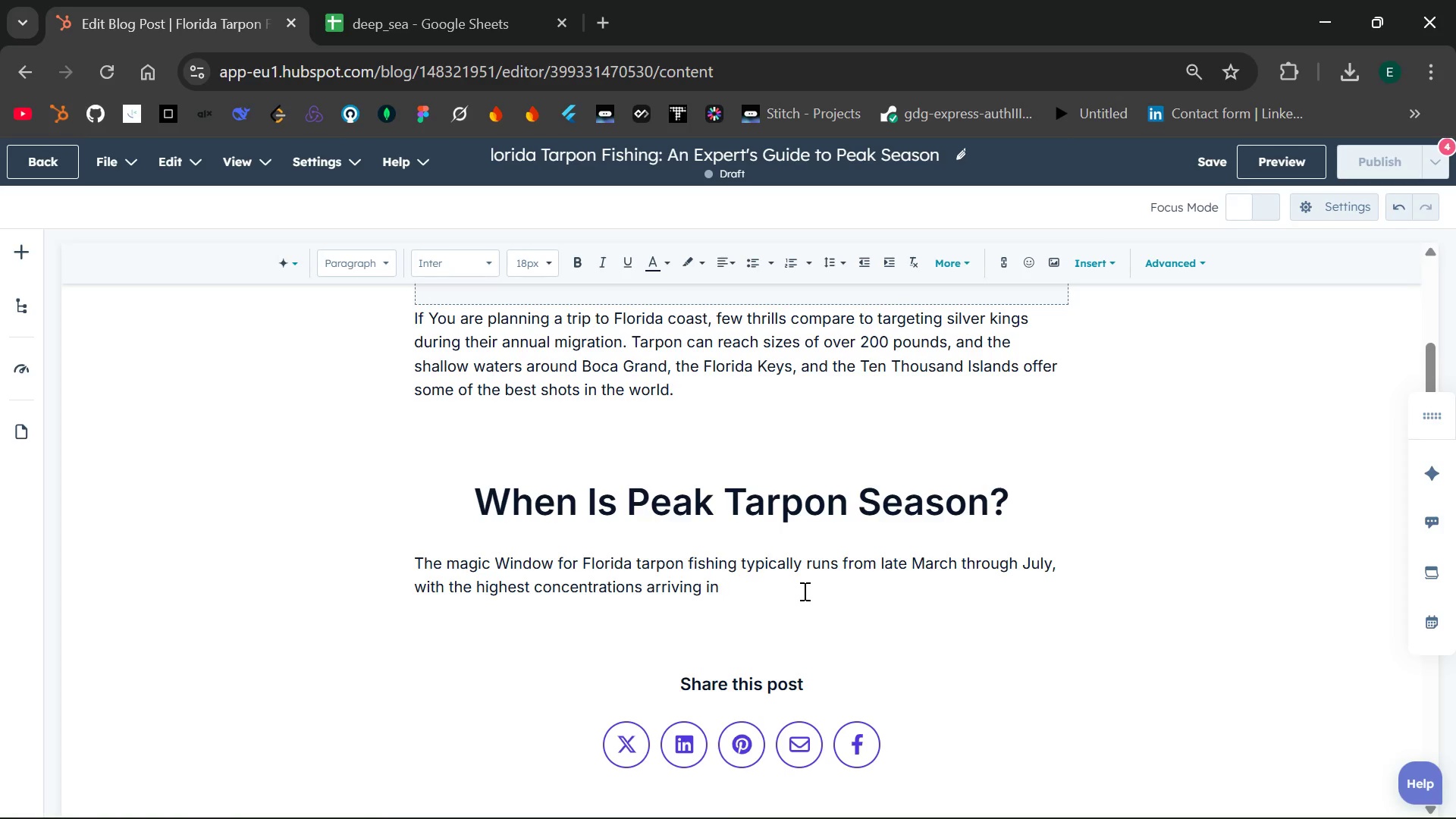 
wait(10.33)
 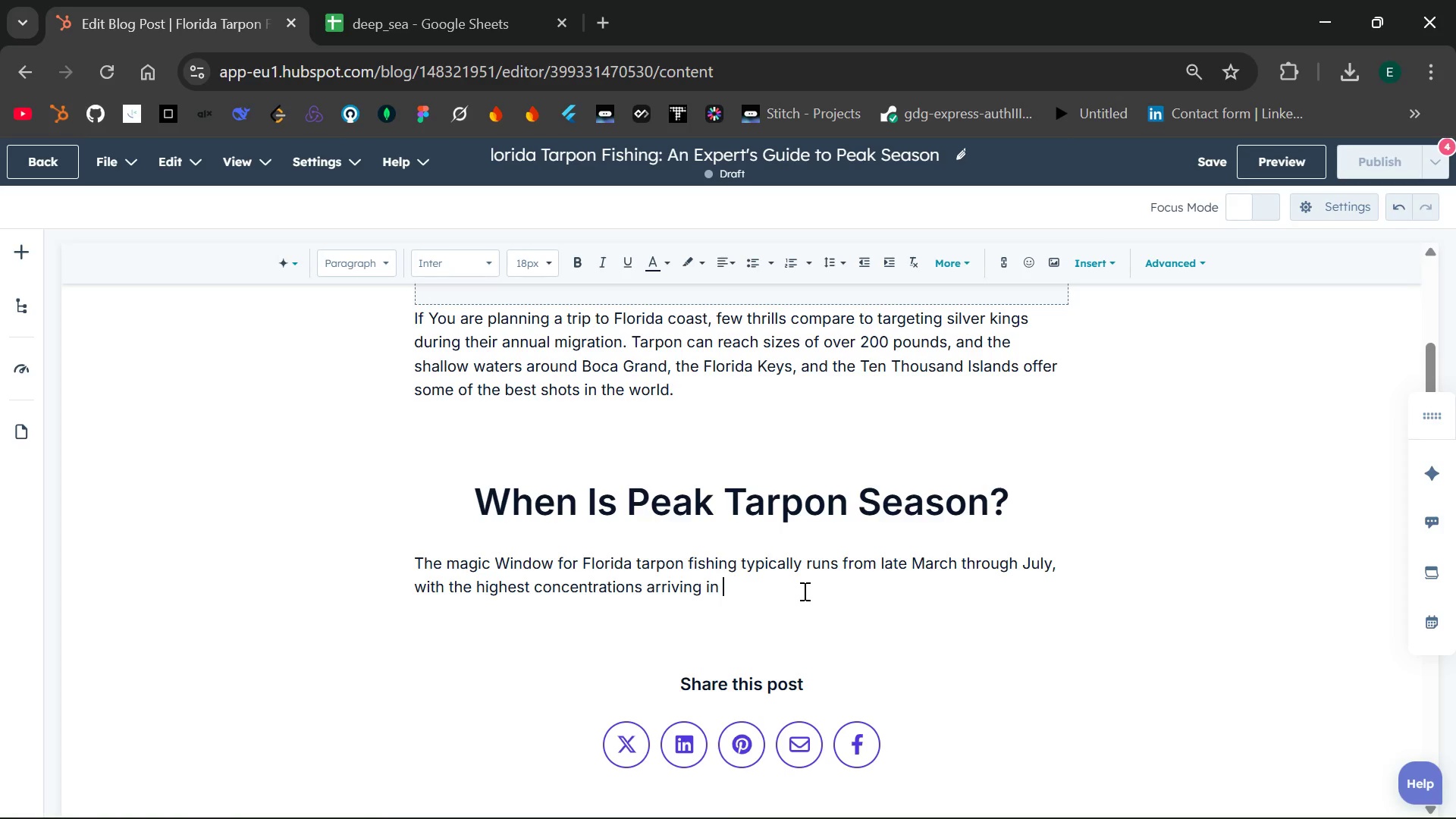 
type(May and June. D)
 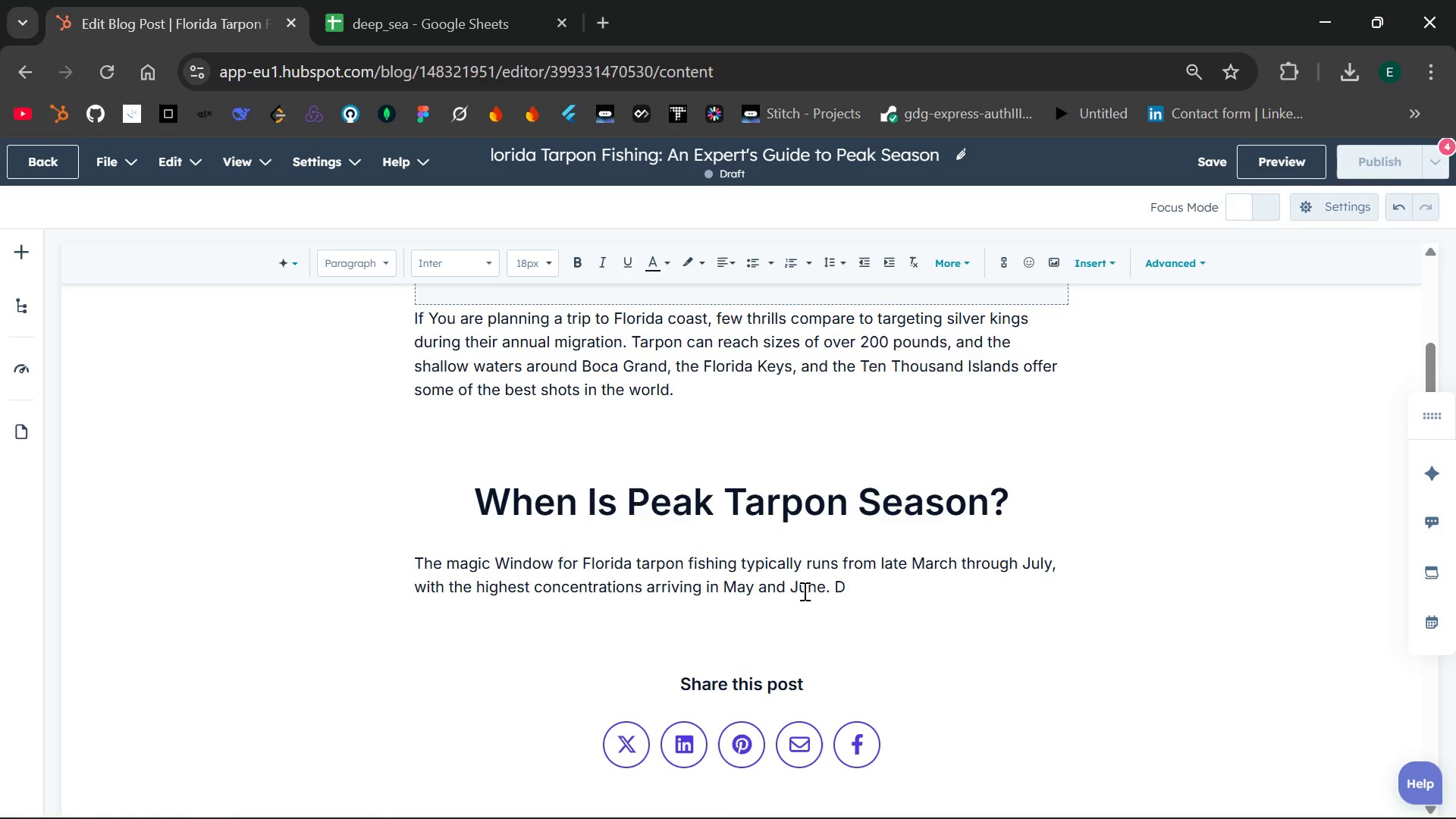 
type(uring these menths,the fish gather in massive schools to spwan, making it possible to see dozens of giants rolling within casting distance.)
 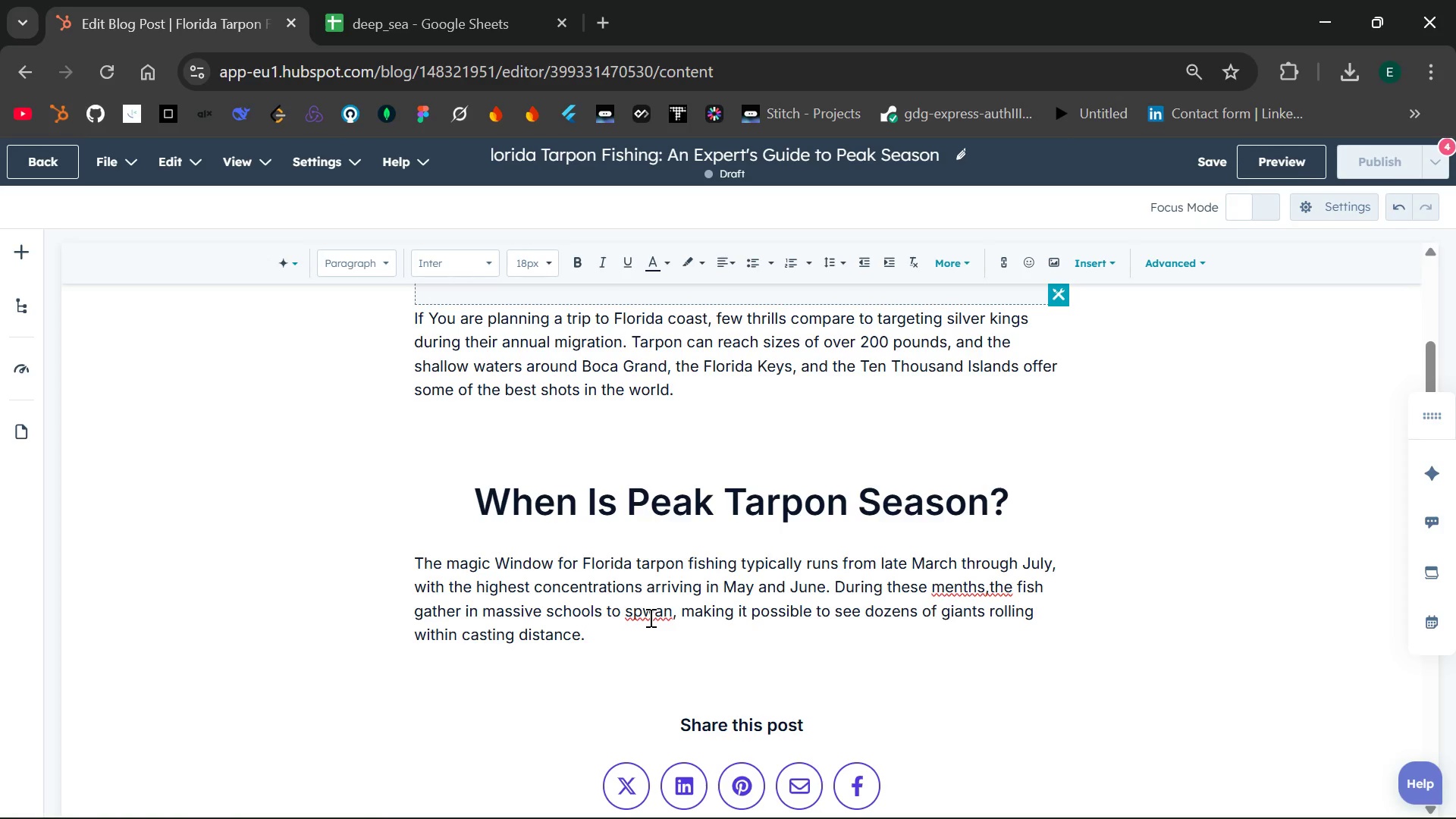 
wait(5.31)
 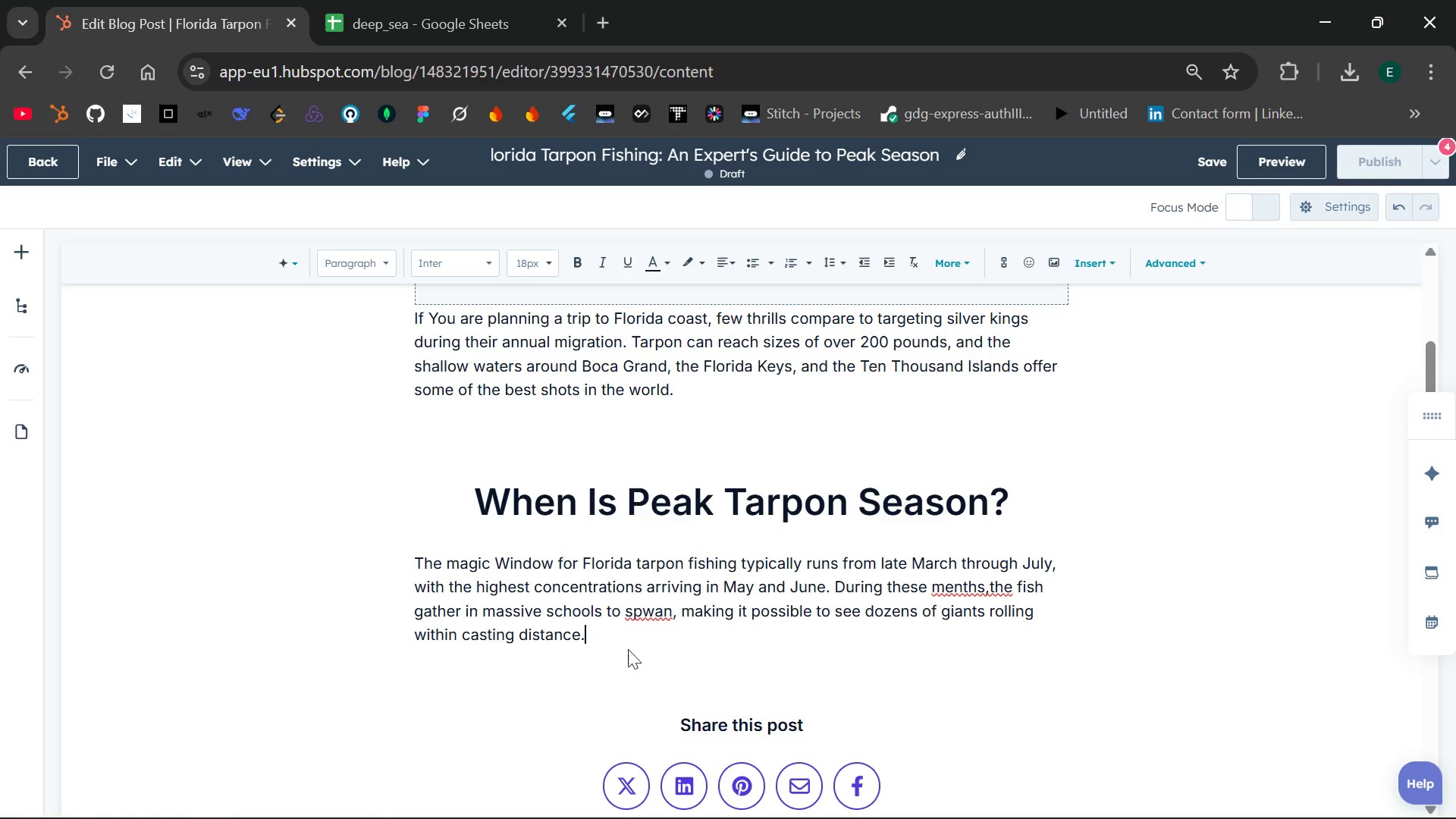 
double_click([661, 612])
 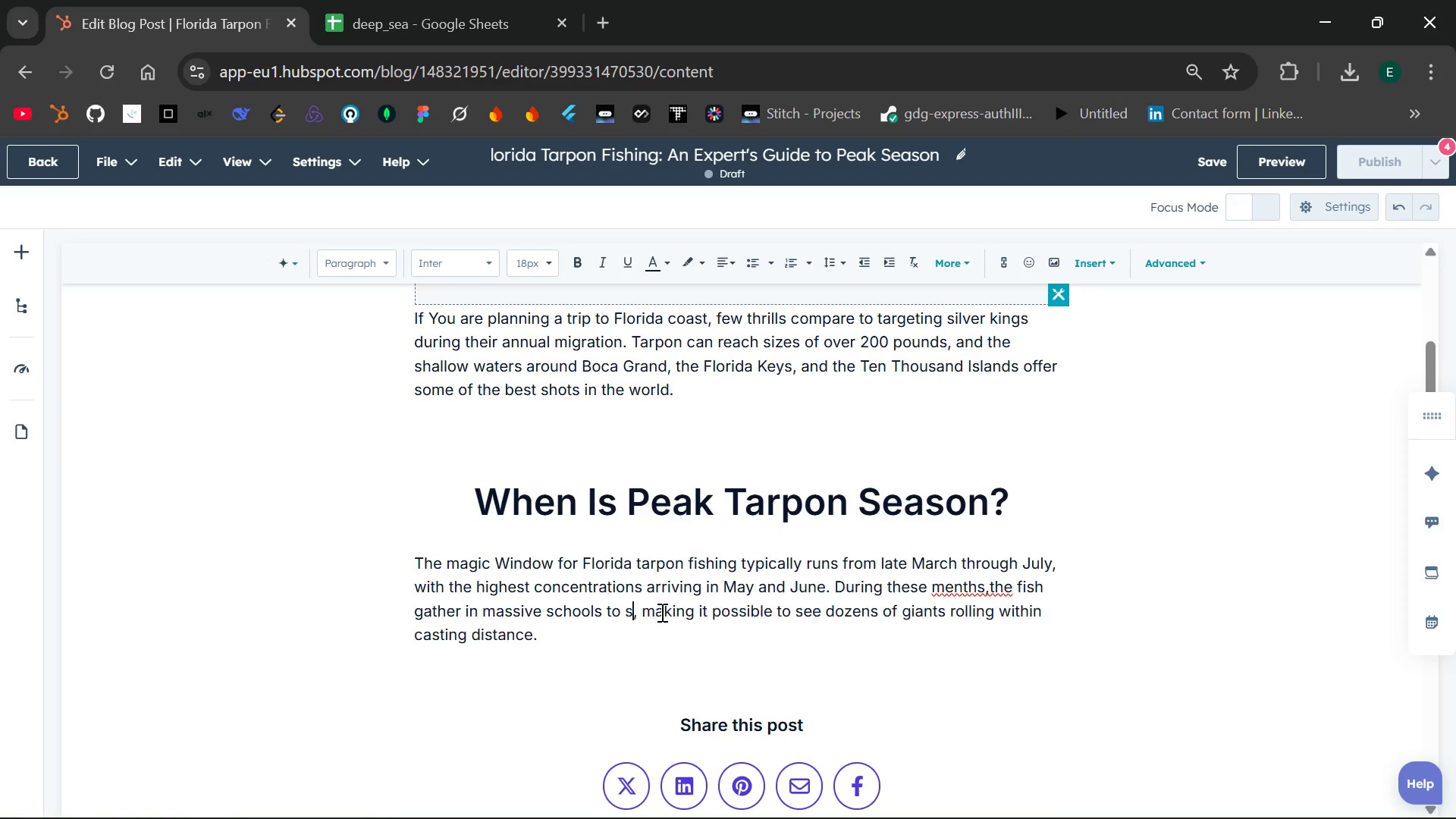 
type(spawn)
 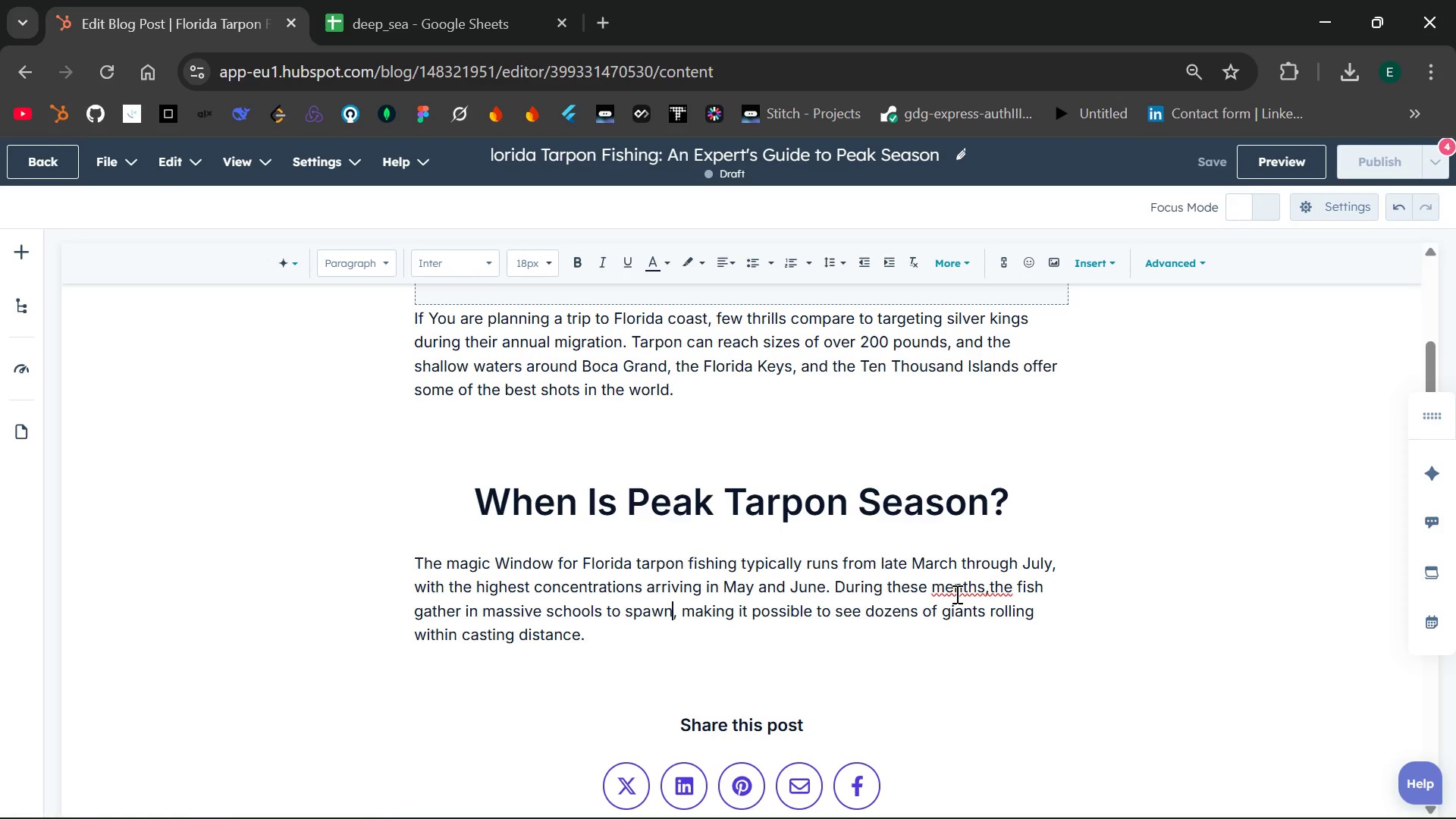 
wait(5.89)
 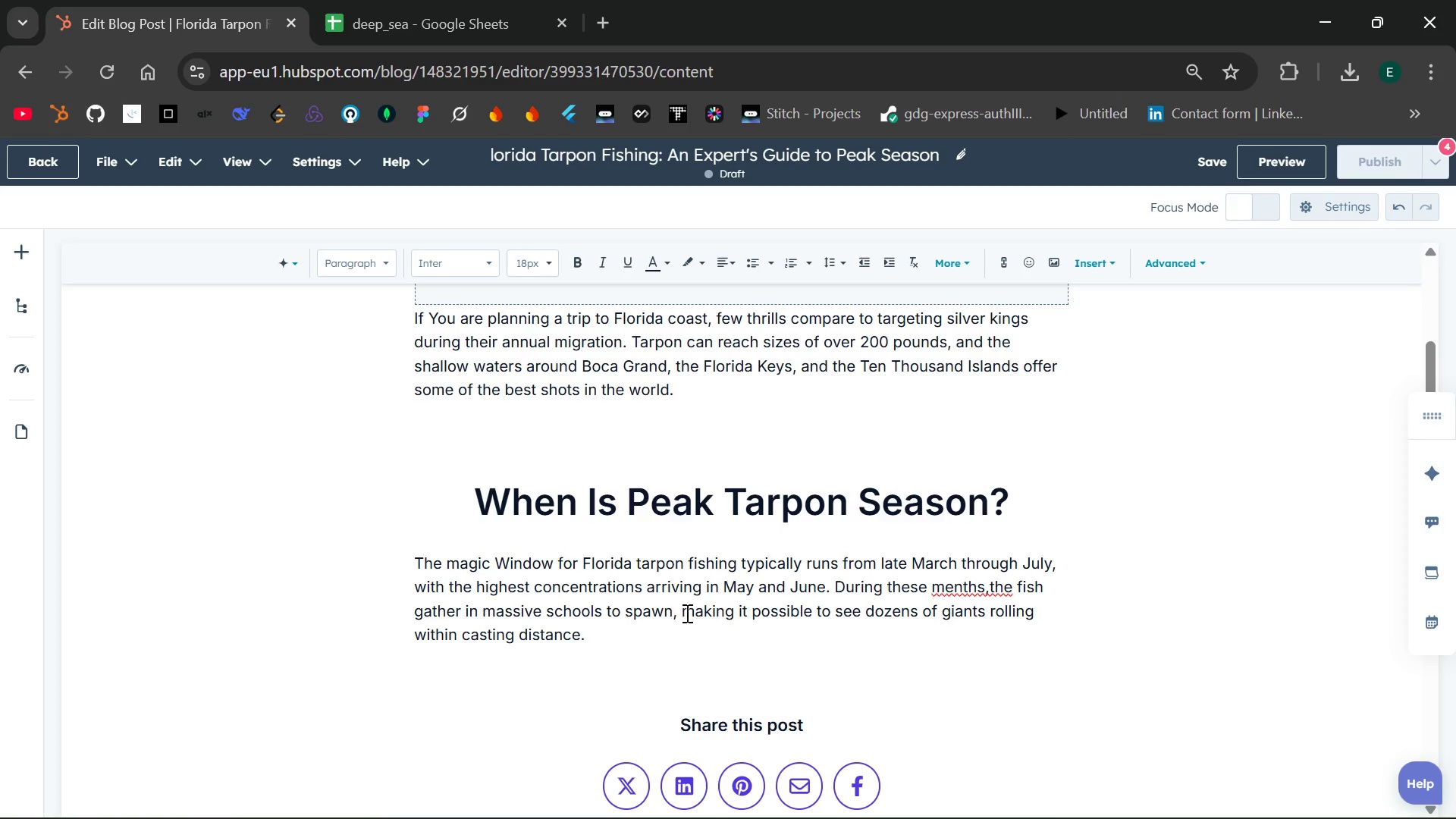 
double_click([956, 594])
 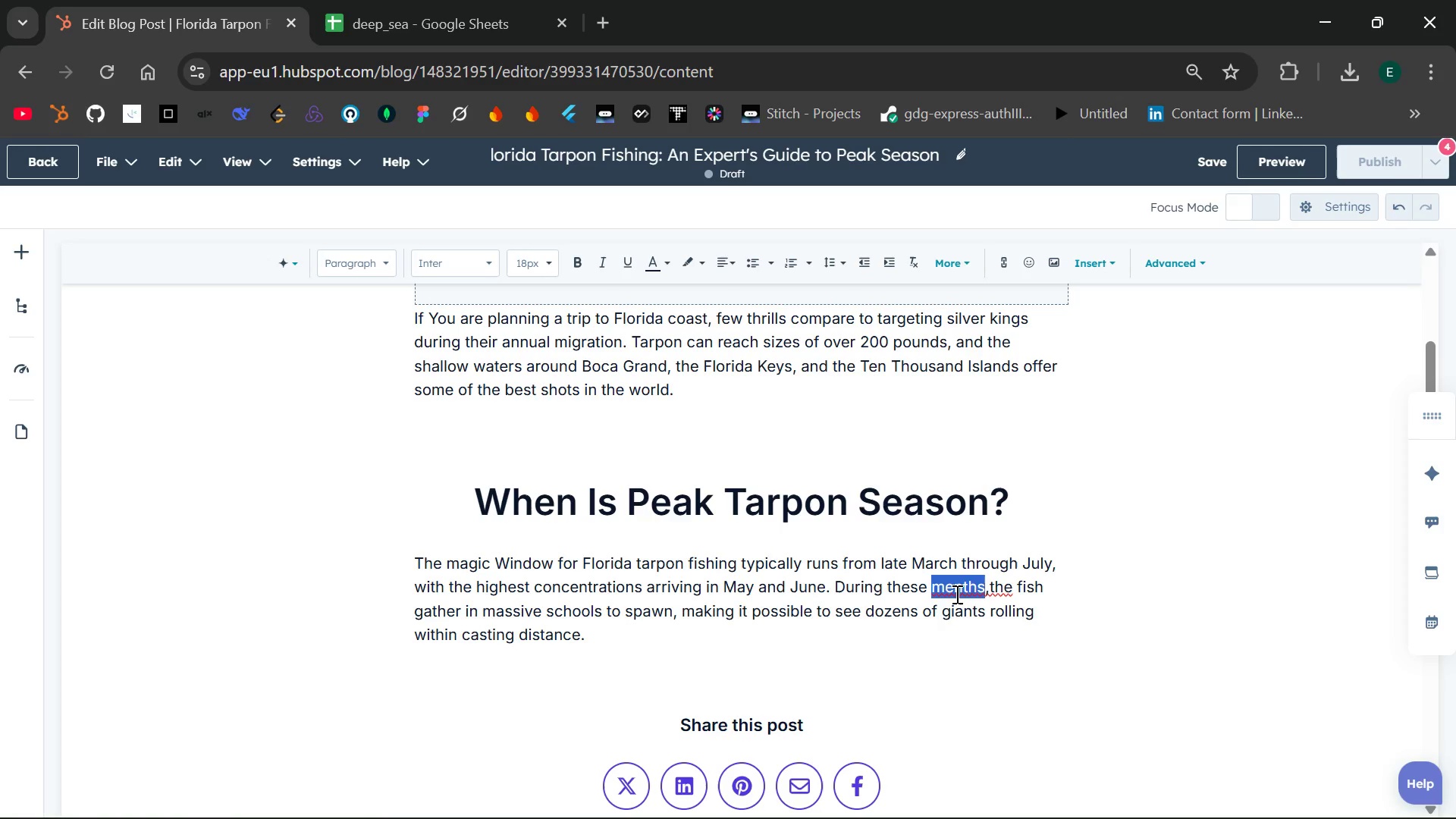 
type( months )
key(Backspace)
 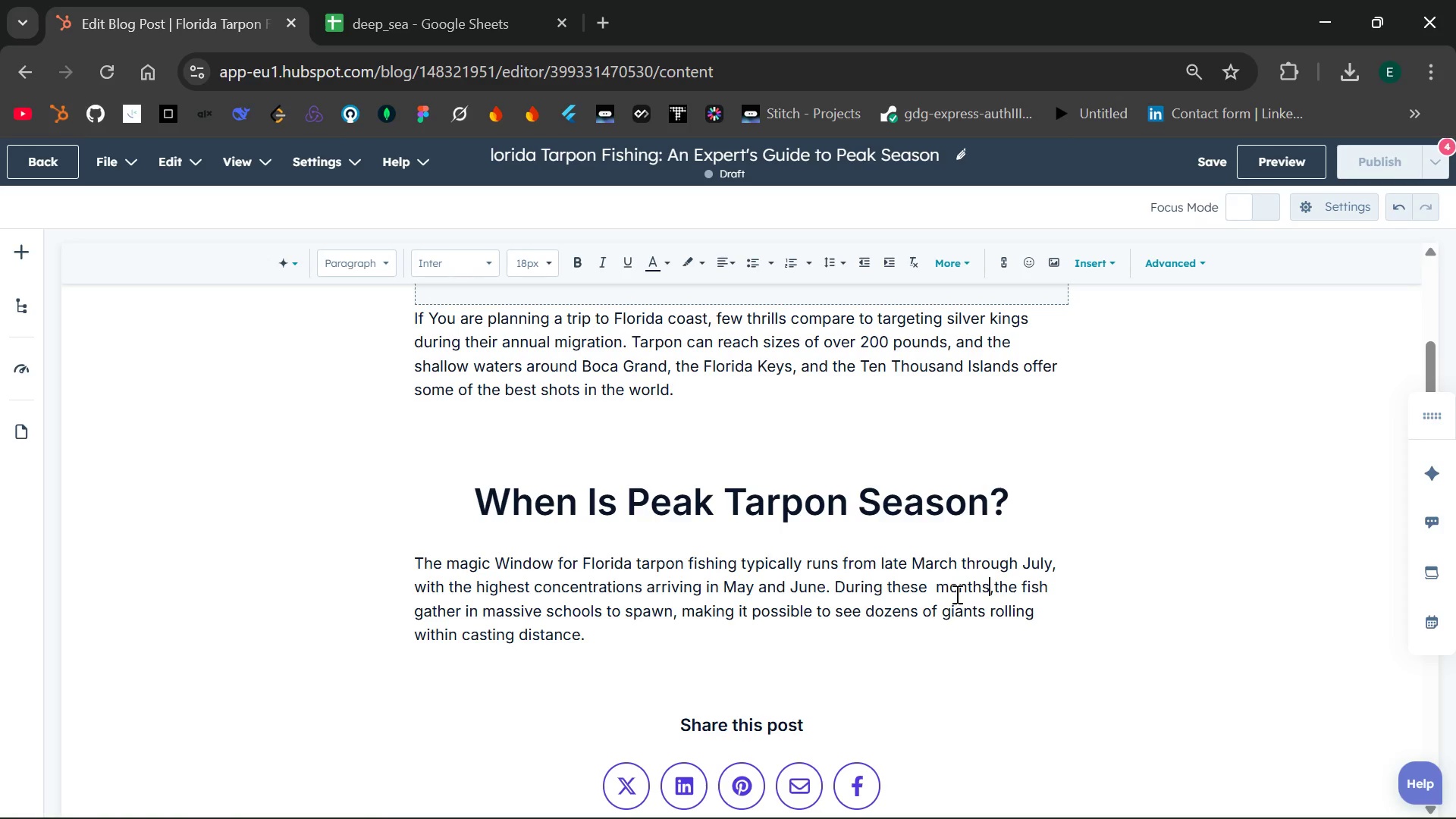 
key(ArrowRight)
 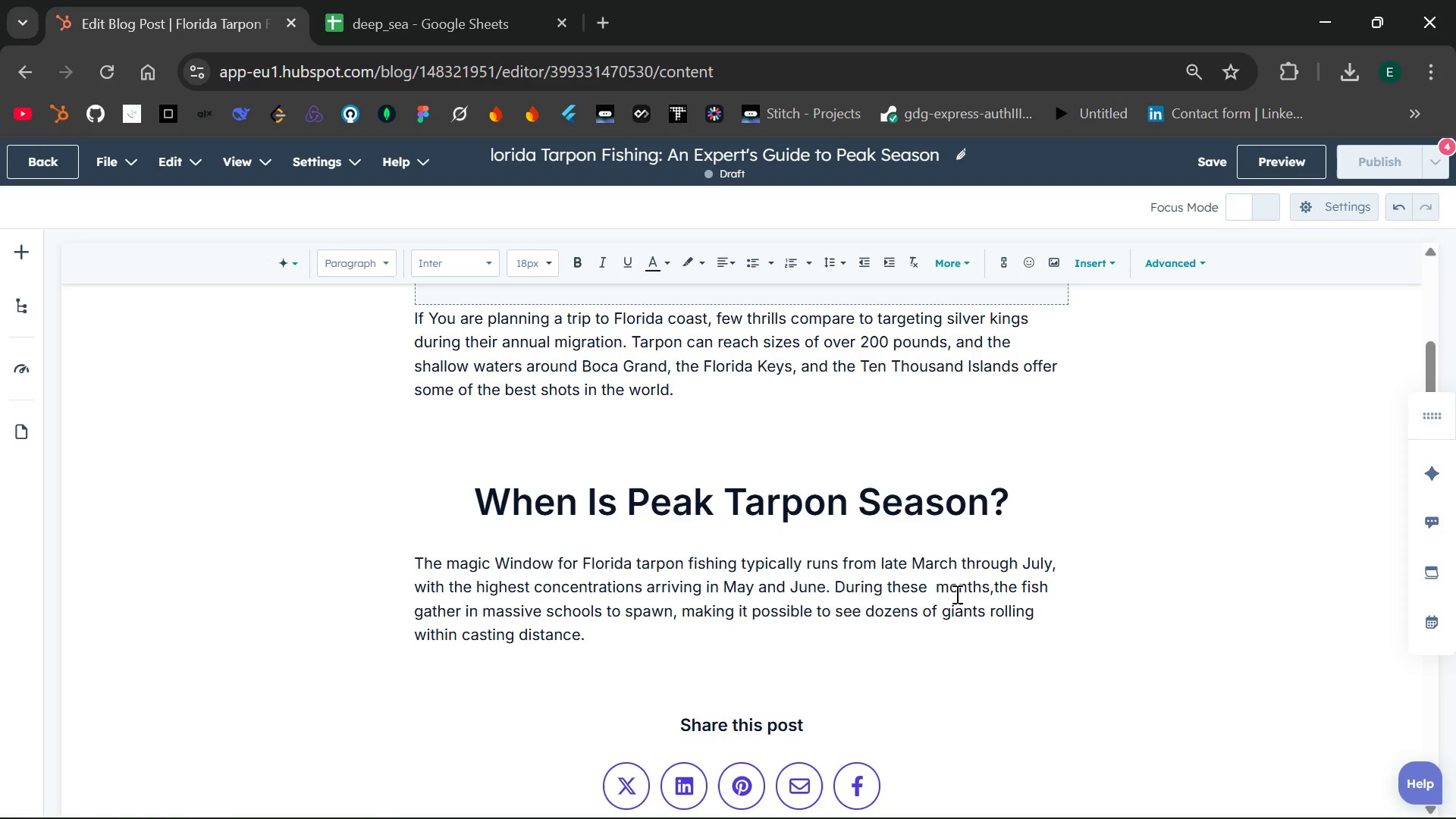 
key(Space)
 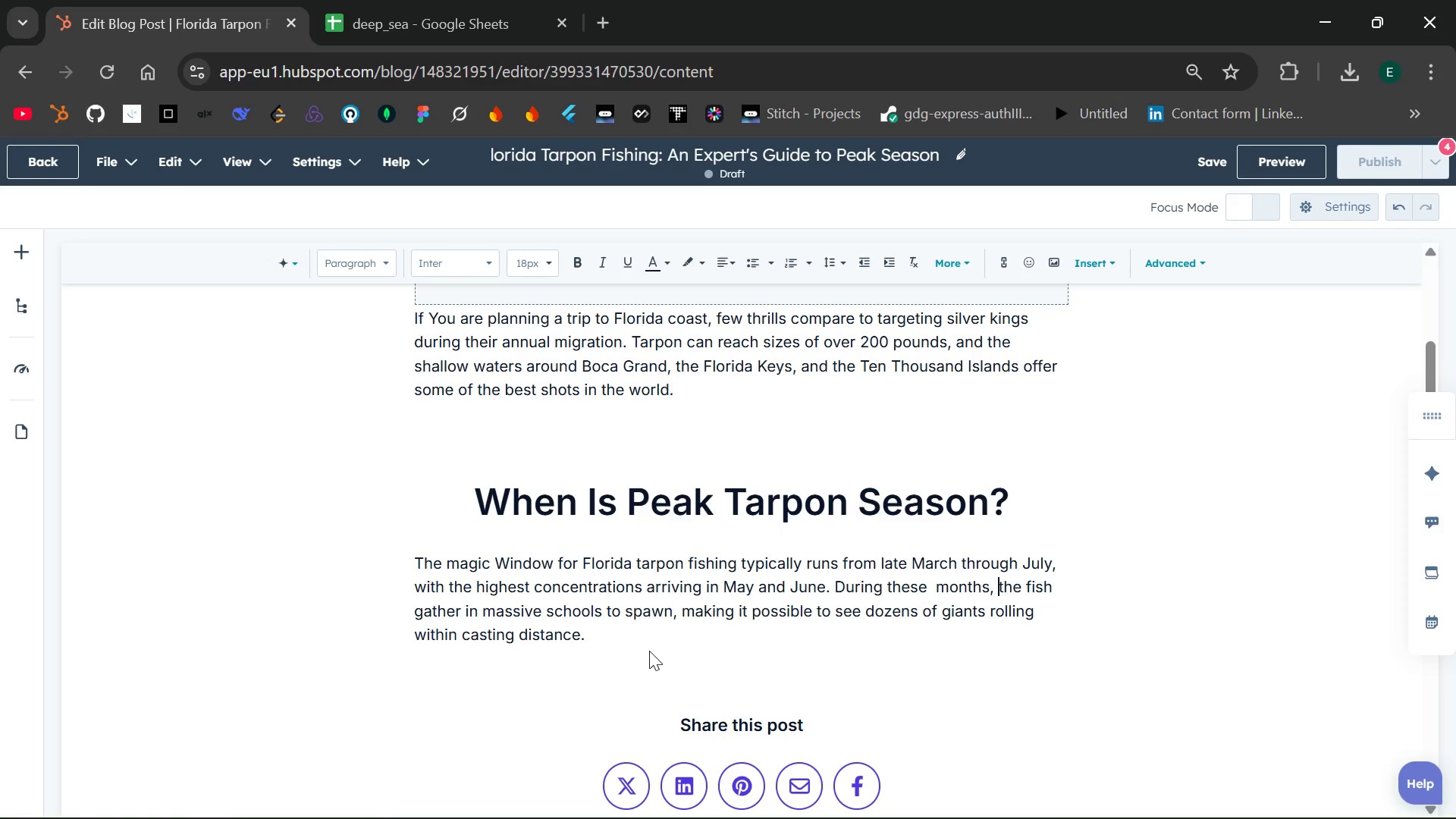 
left_click([642, 646])
 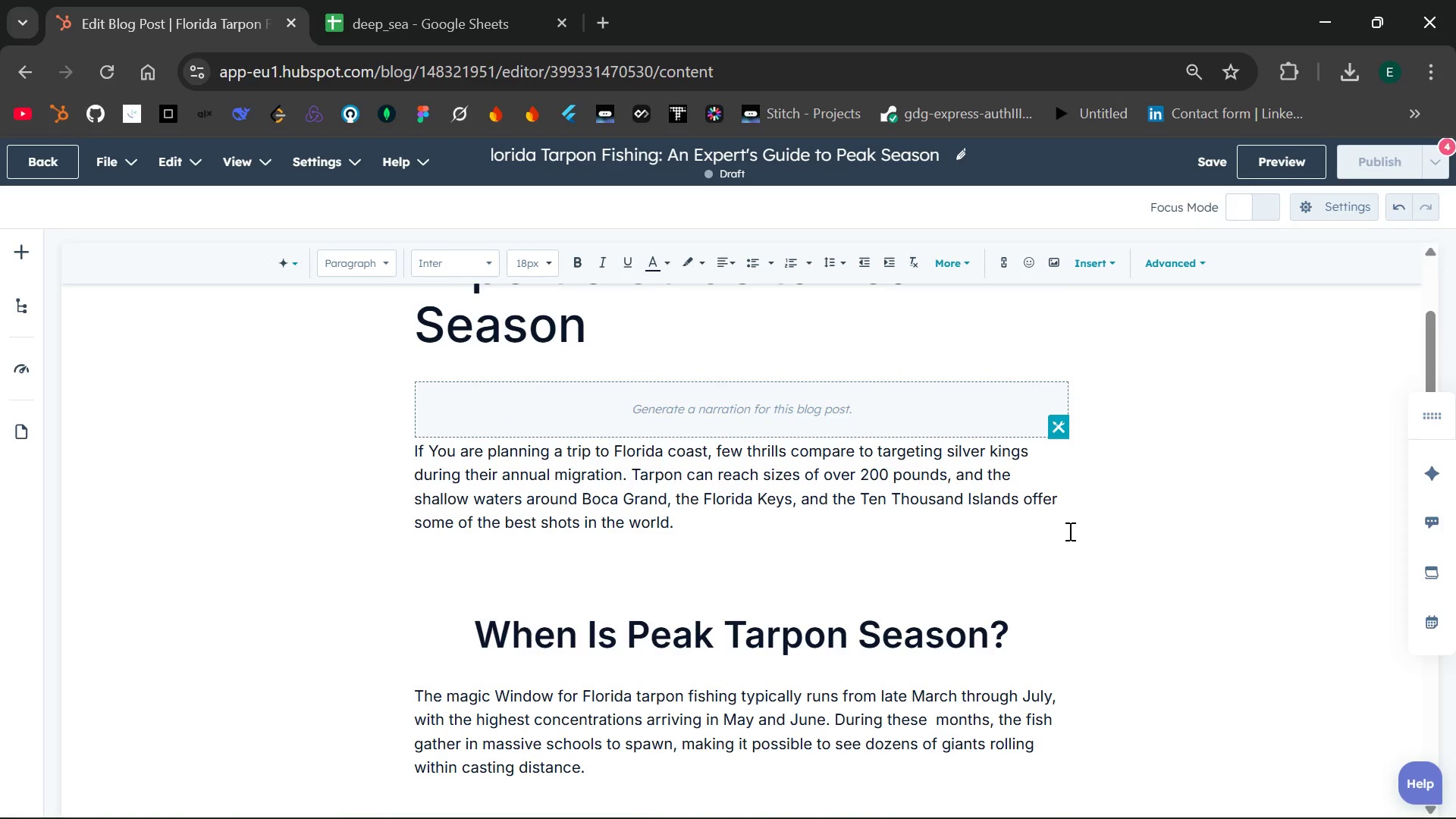 
wait(5.28)
 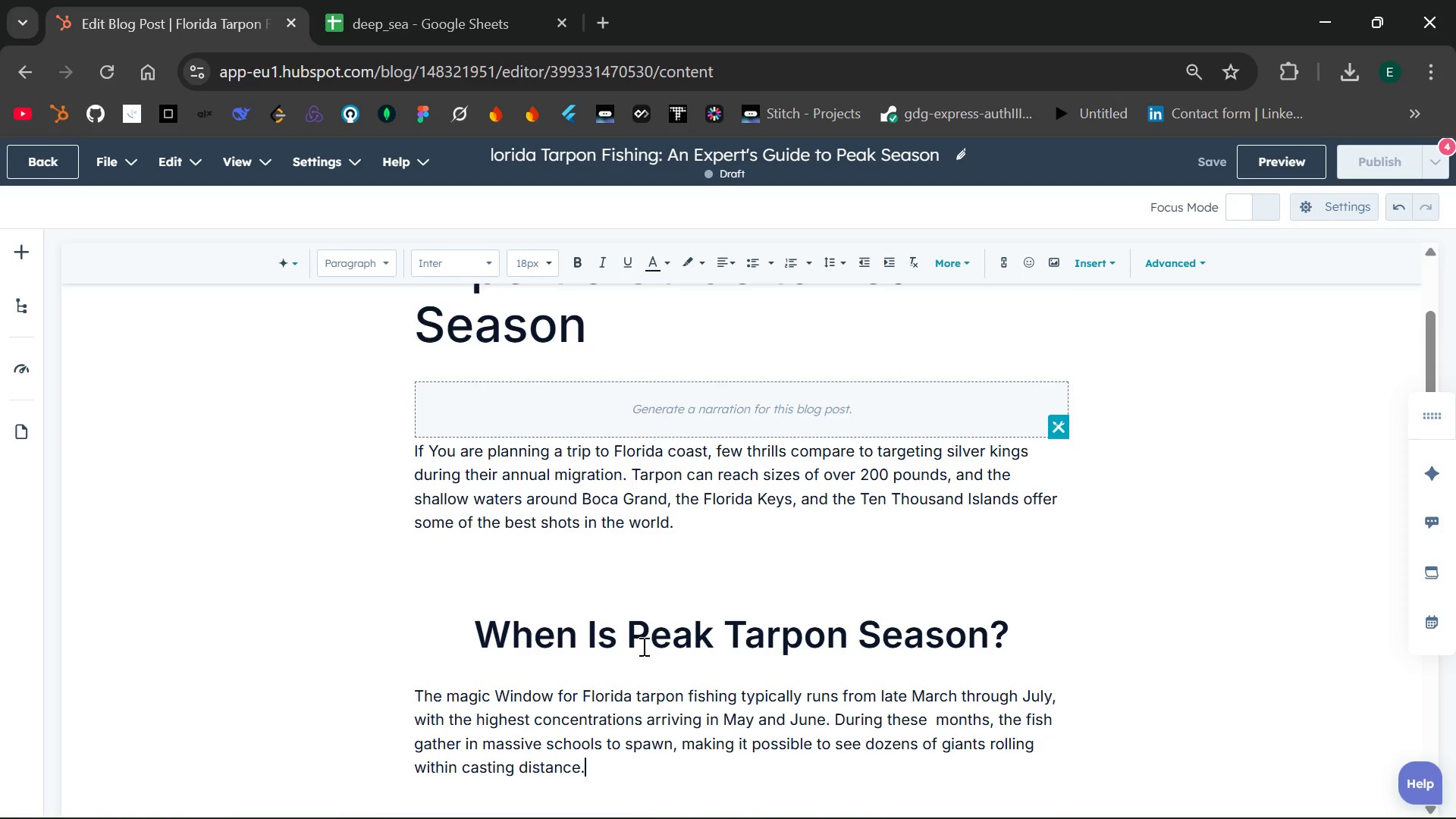 
left_click([1059, 429])
 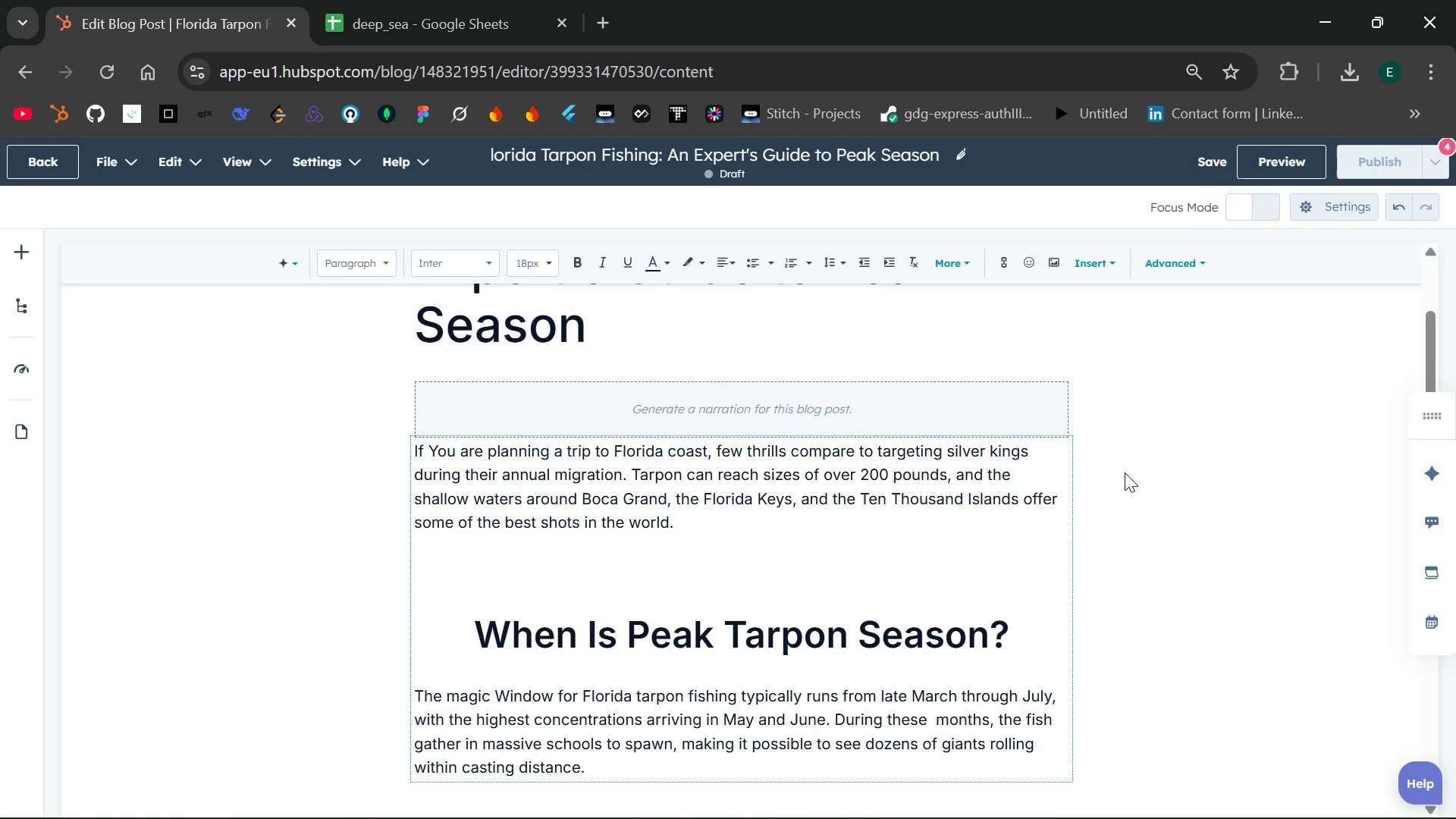 
left_click([1151, 524])
 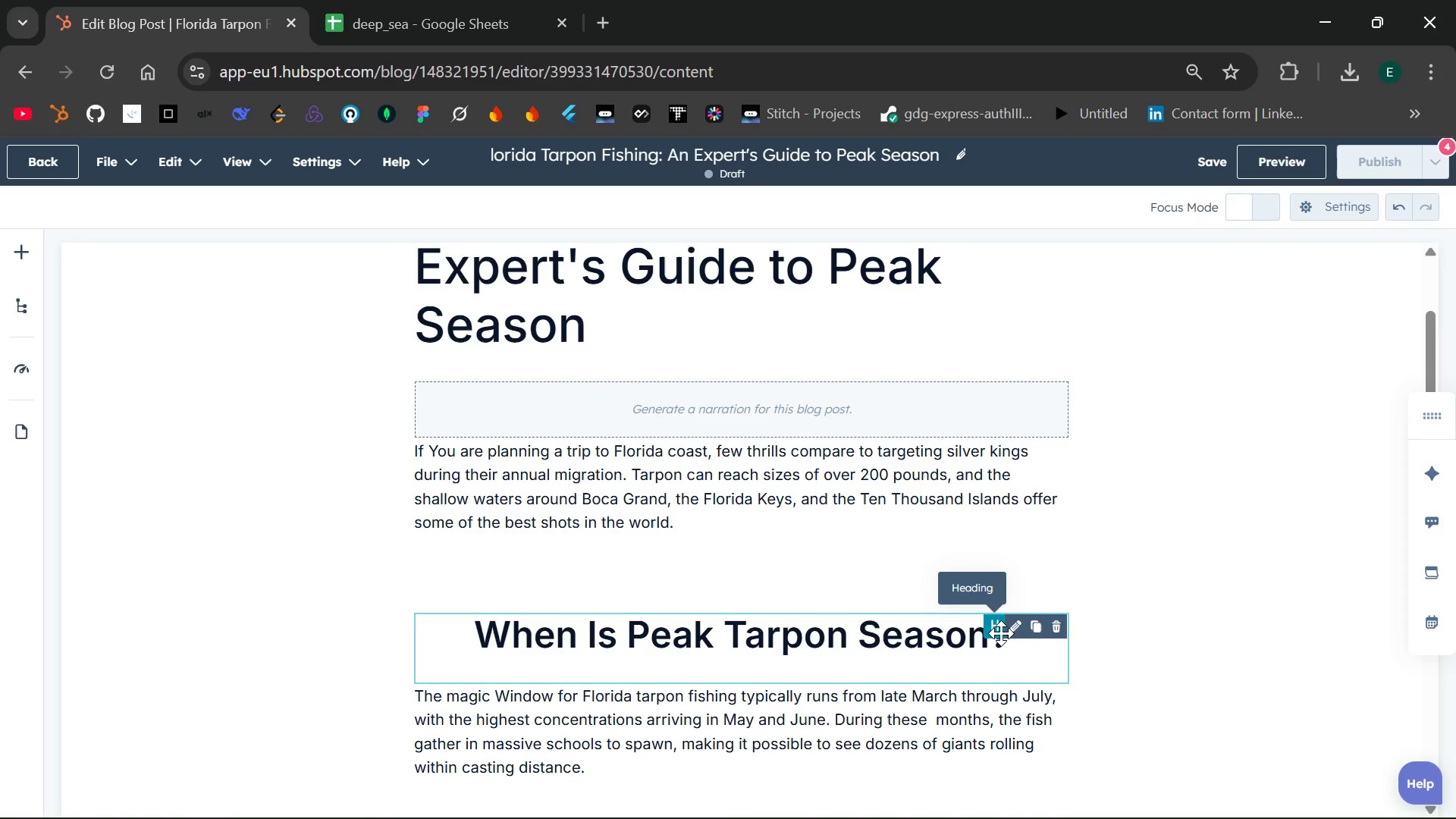 
wait(15.19)
 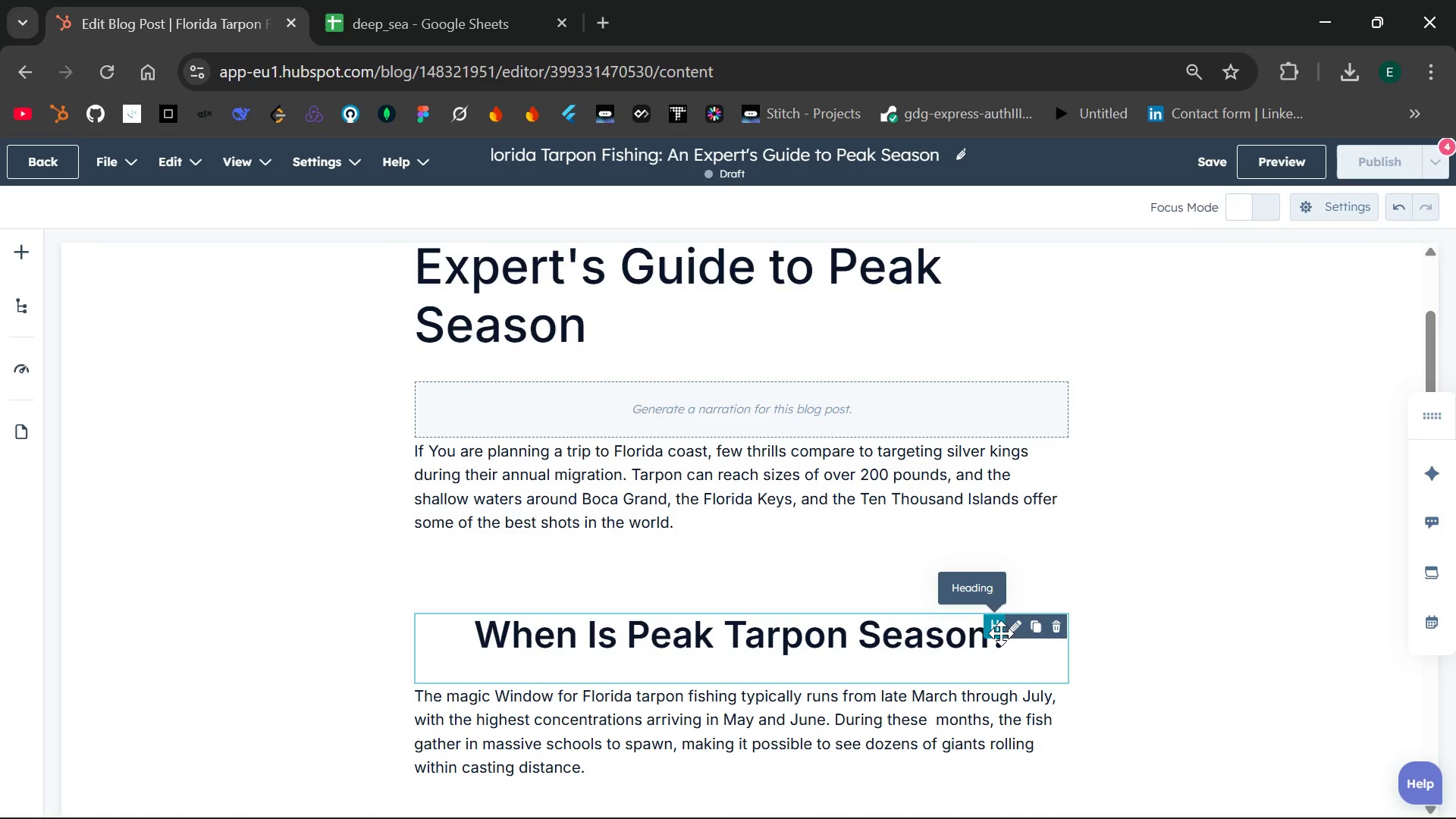 
left_click([1037, 629])
 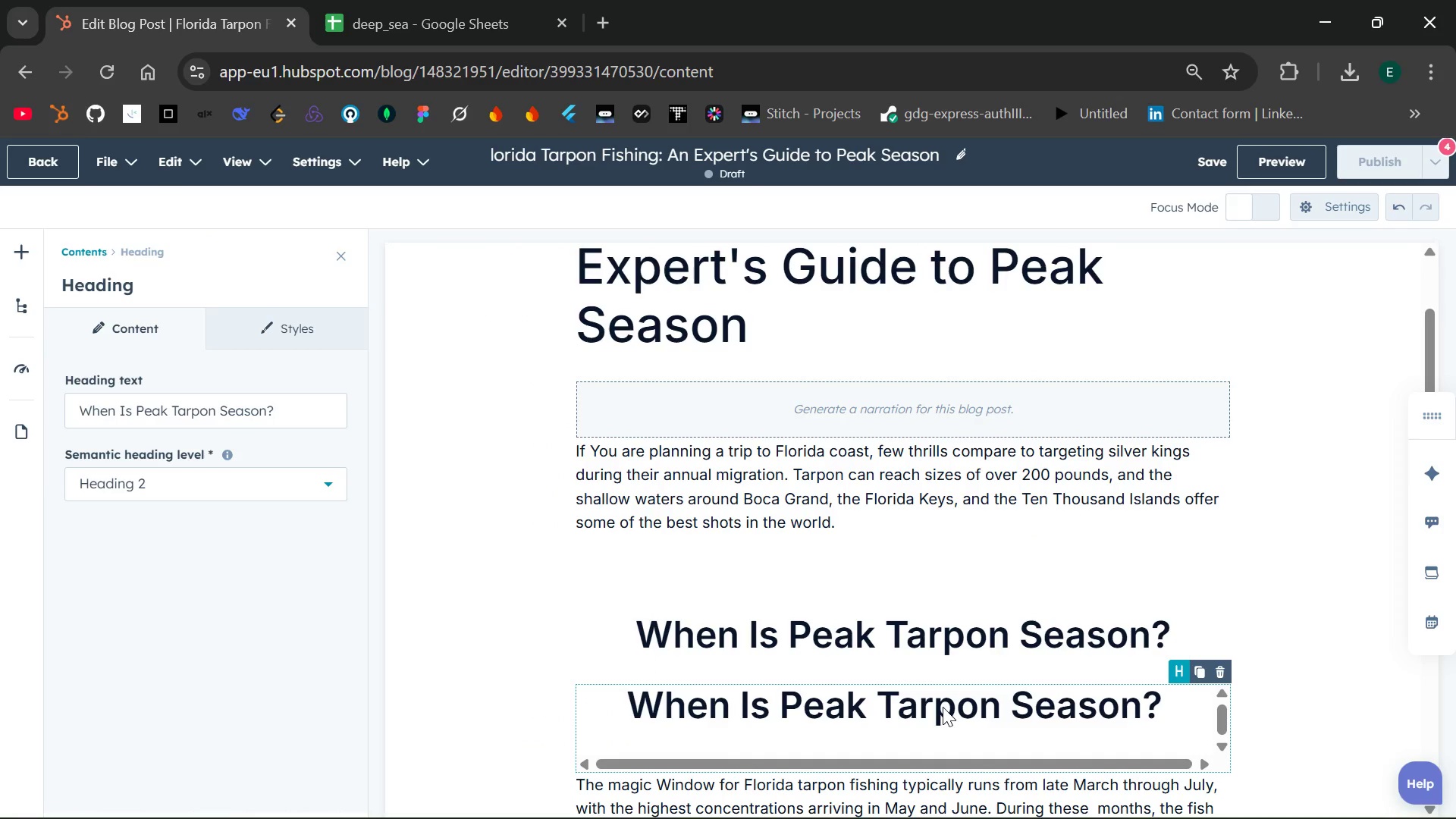 
mouse_move([987, 658])
 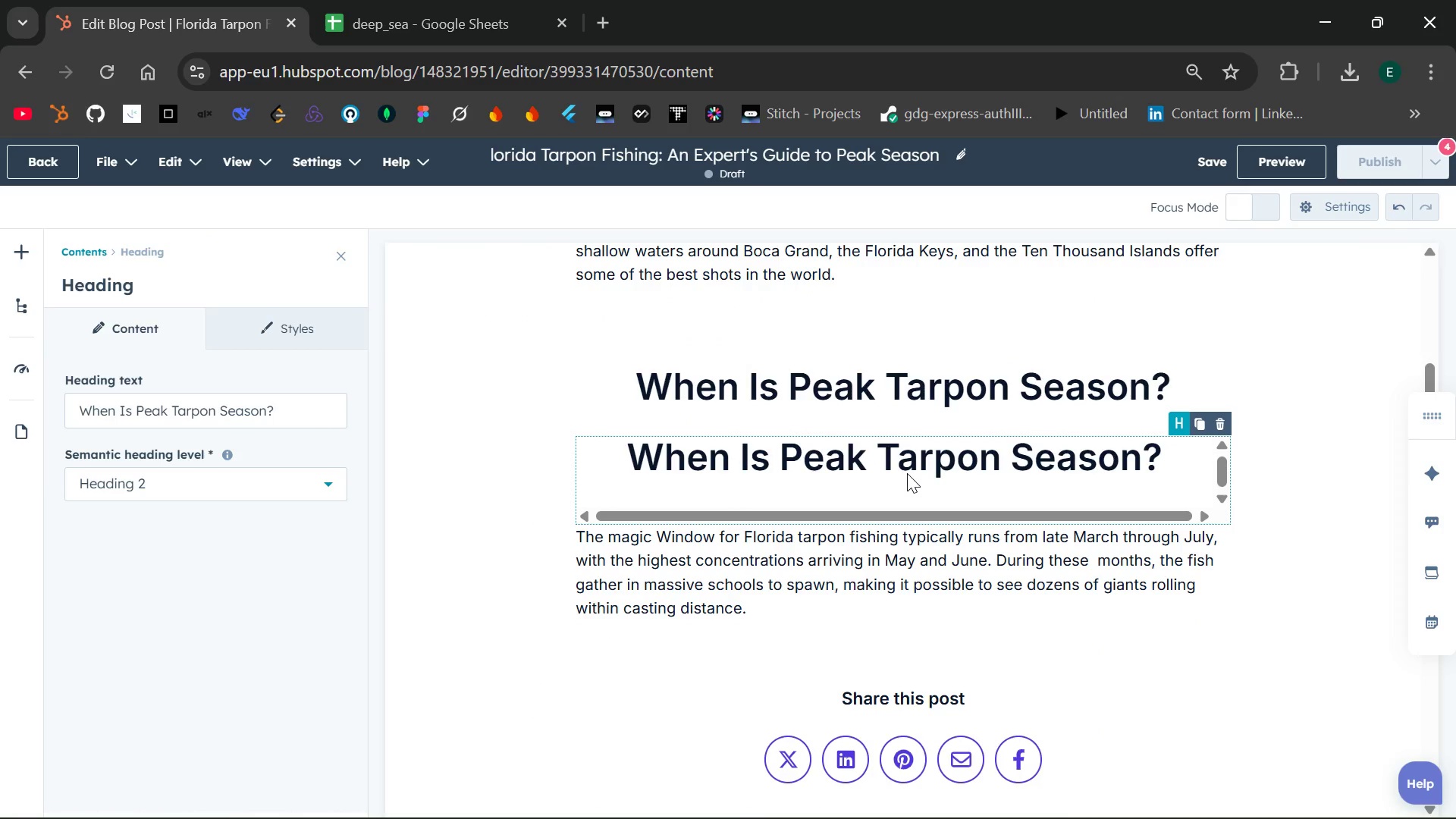 
left_click_drag(start_coordinate=[907, 473], to_coordinate=[914, 586])
 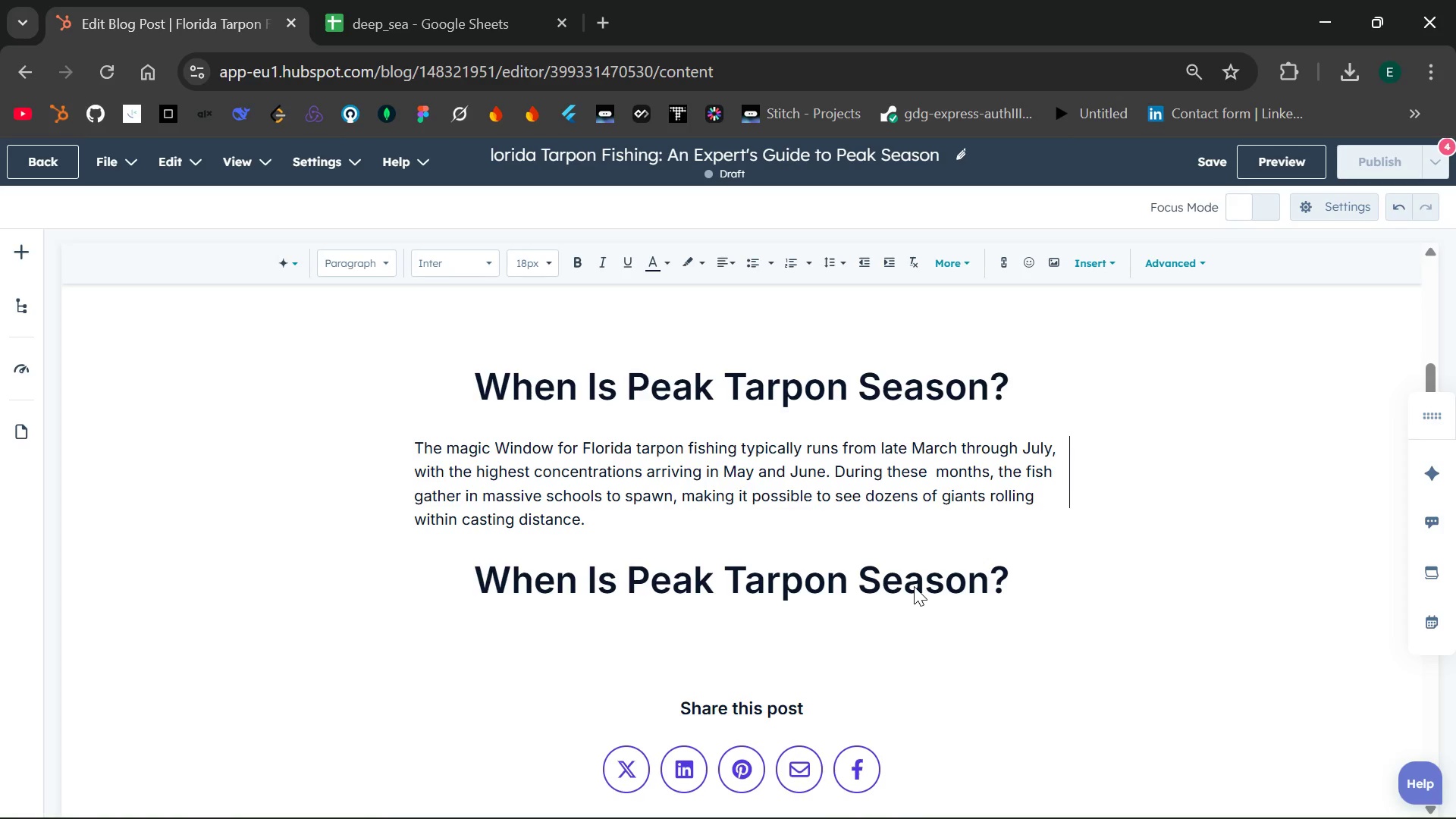 
double_click([1000, 578])
 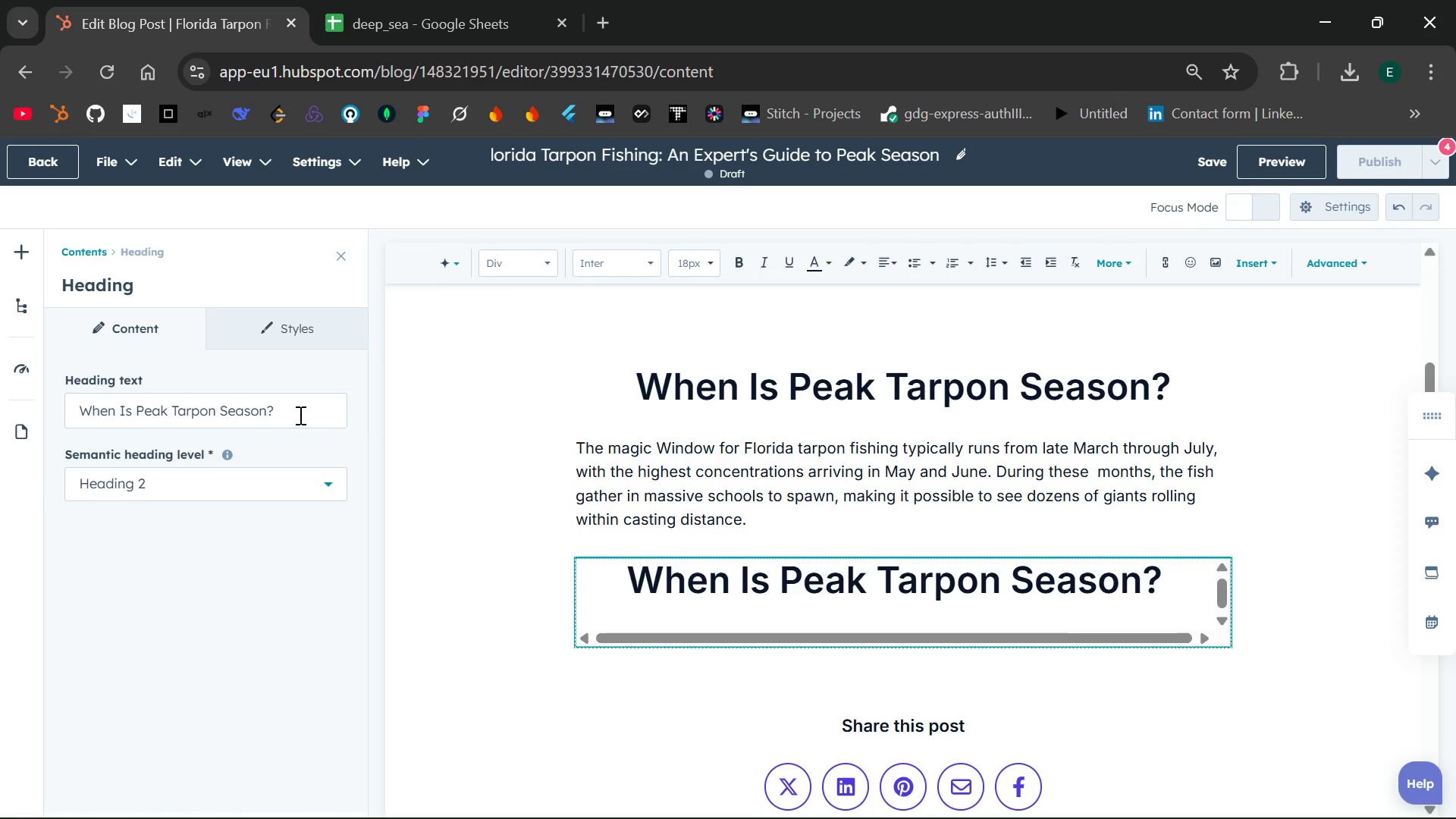 
left_click([299, 415])
 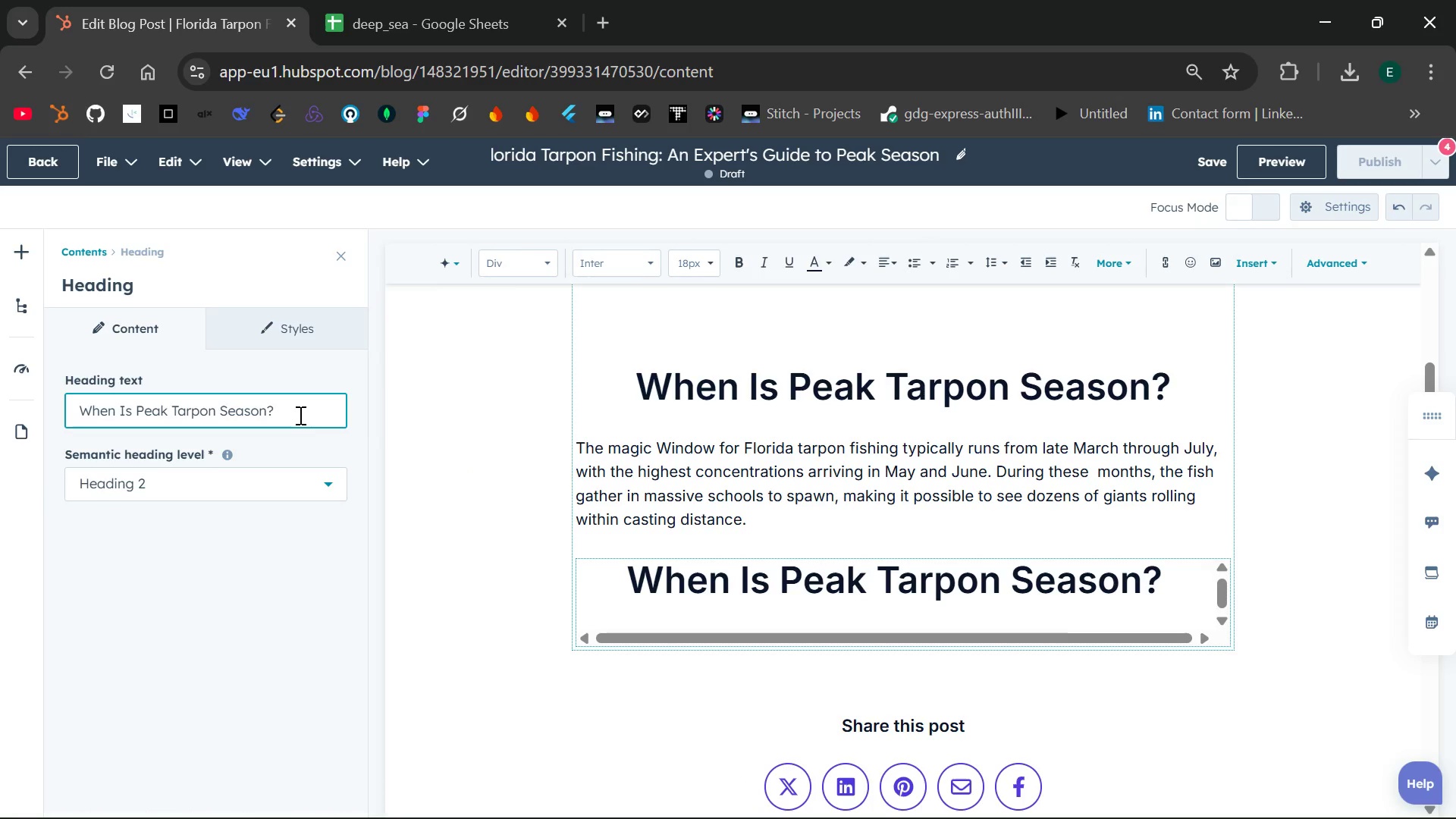 
key(Backspace)
 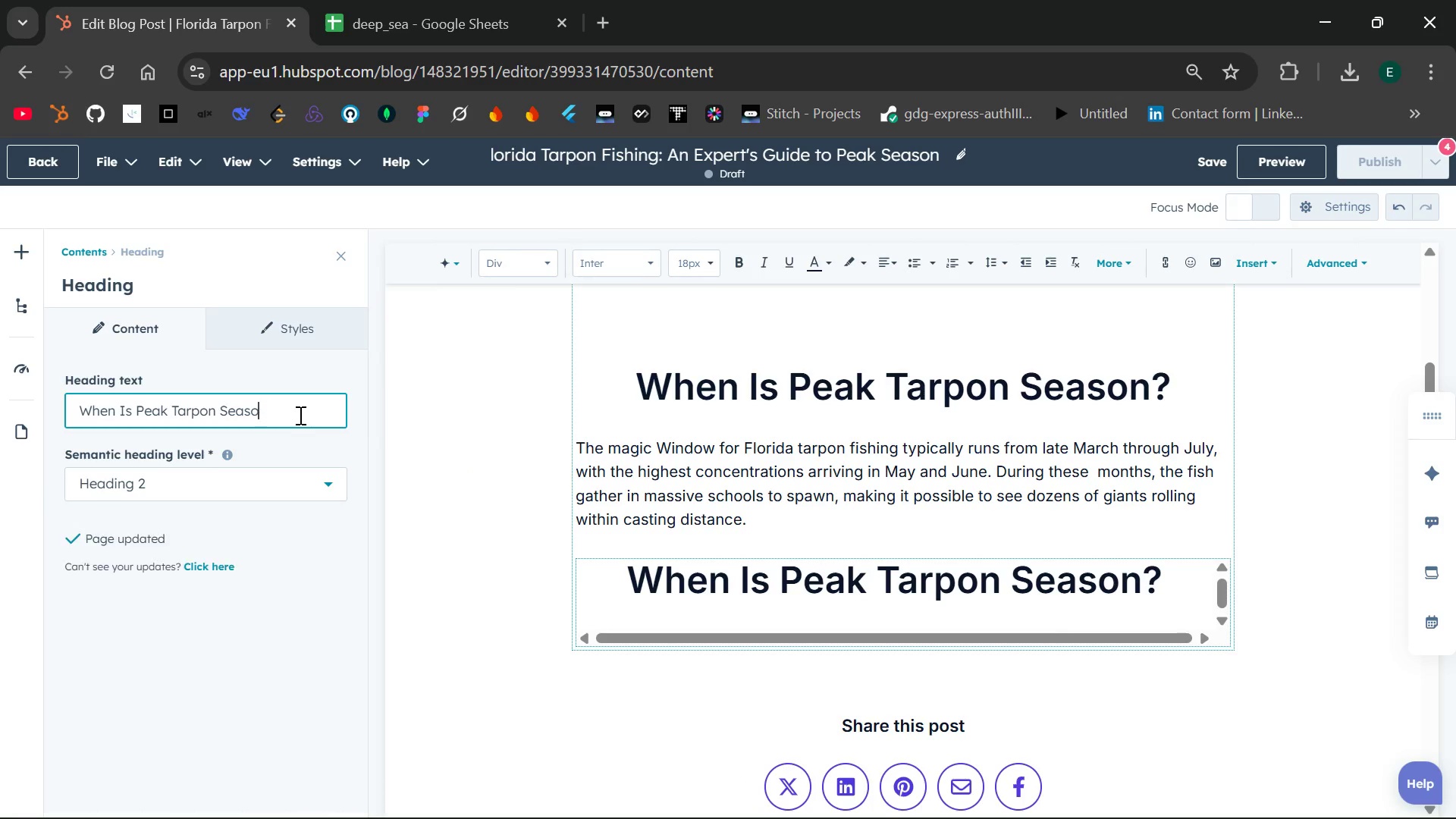 
key(Backspace)
 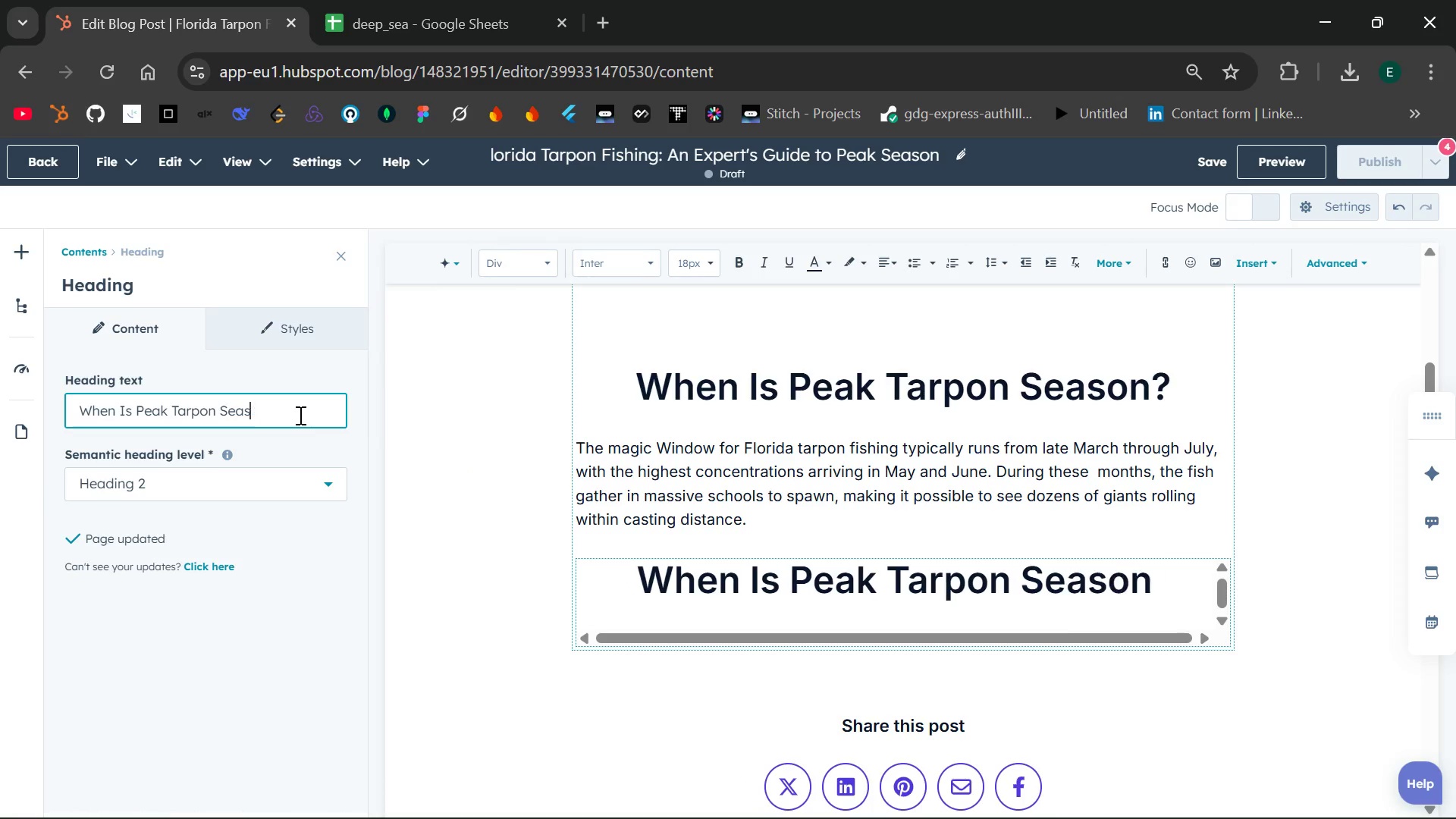 
key(Backspace)
 